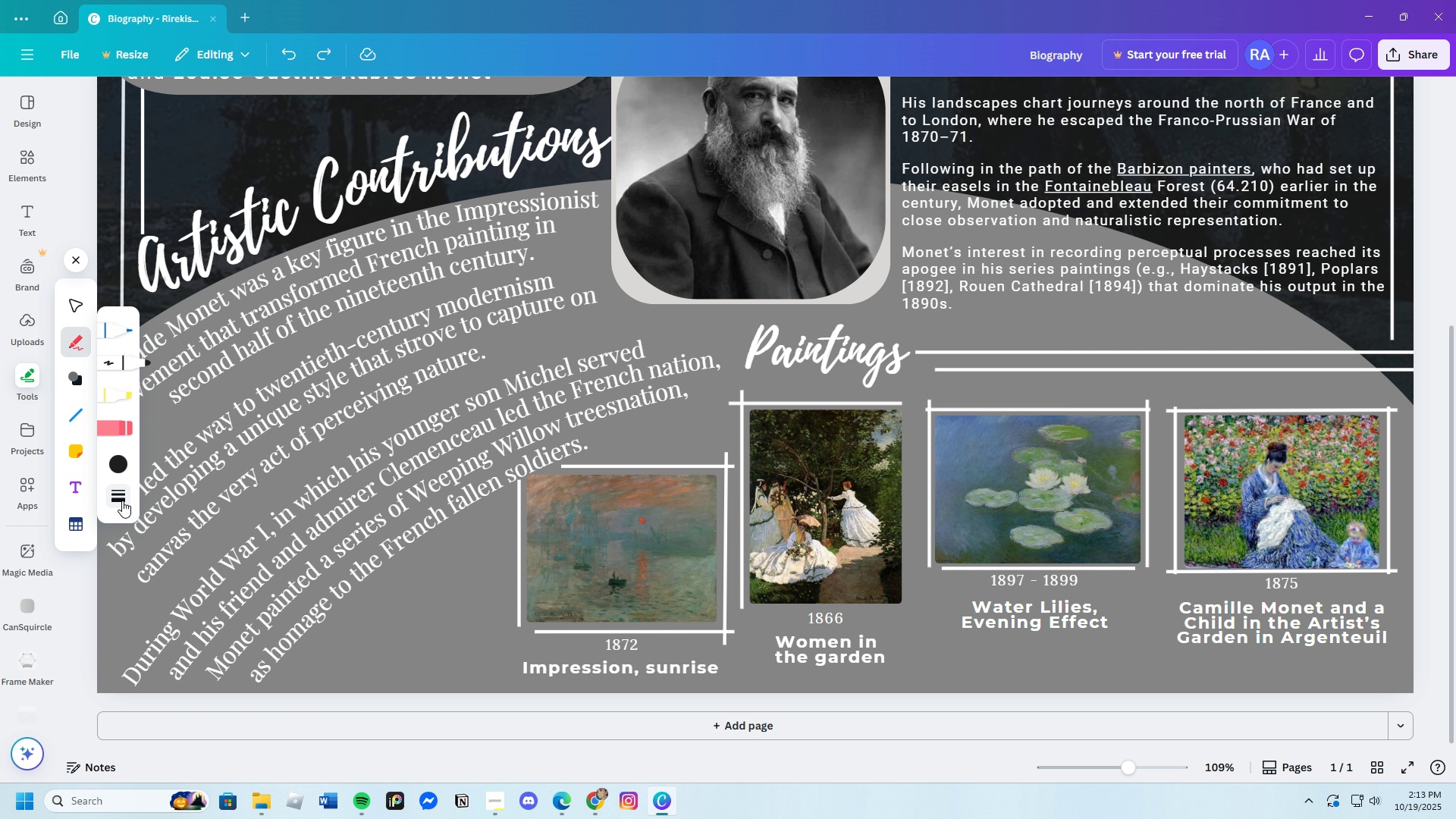 
wait(5.25)
 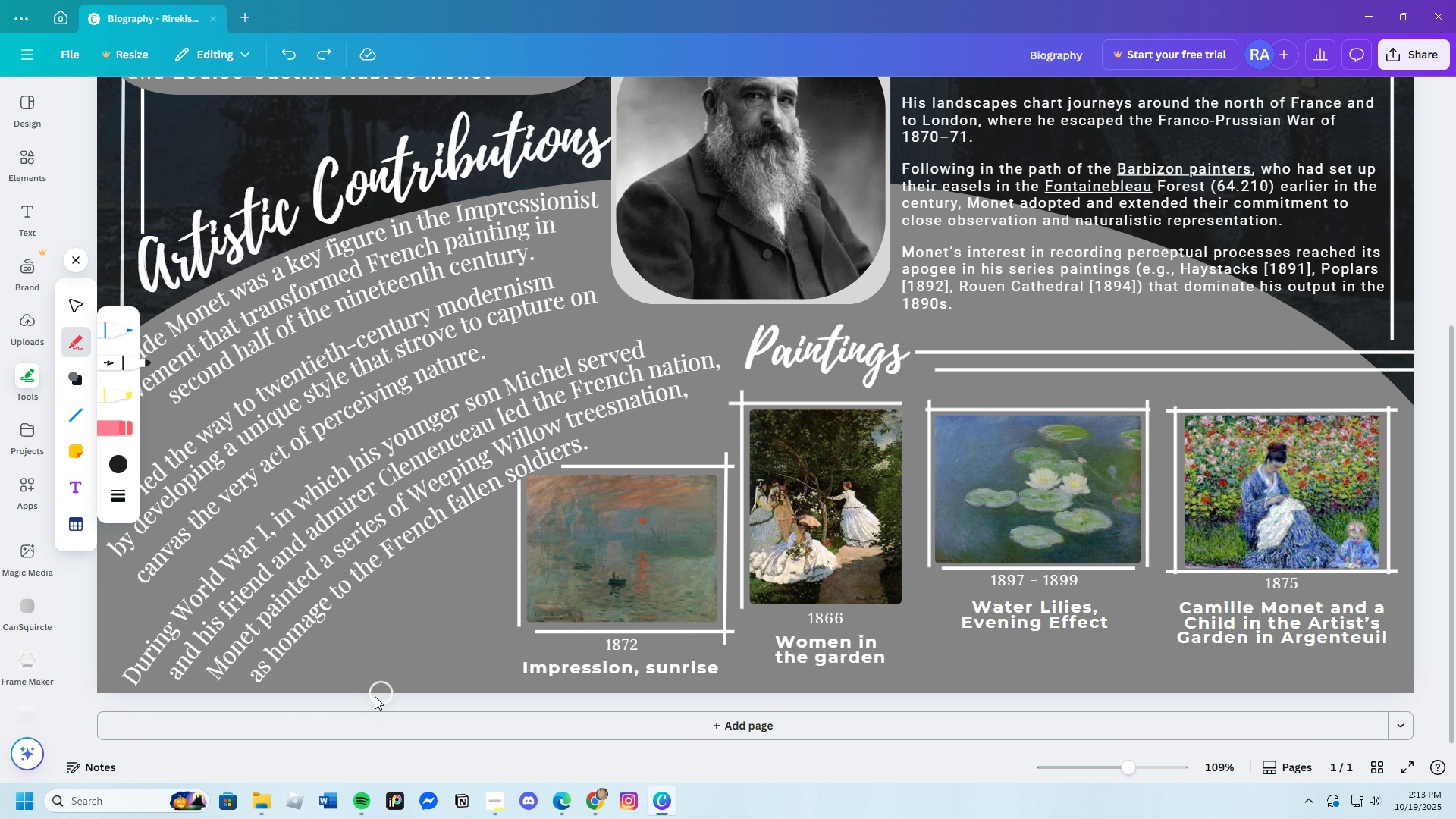 
left_click_drag(start_coordinate=[204, 506], to_coordinate=[194, 513])
 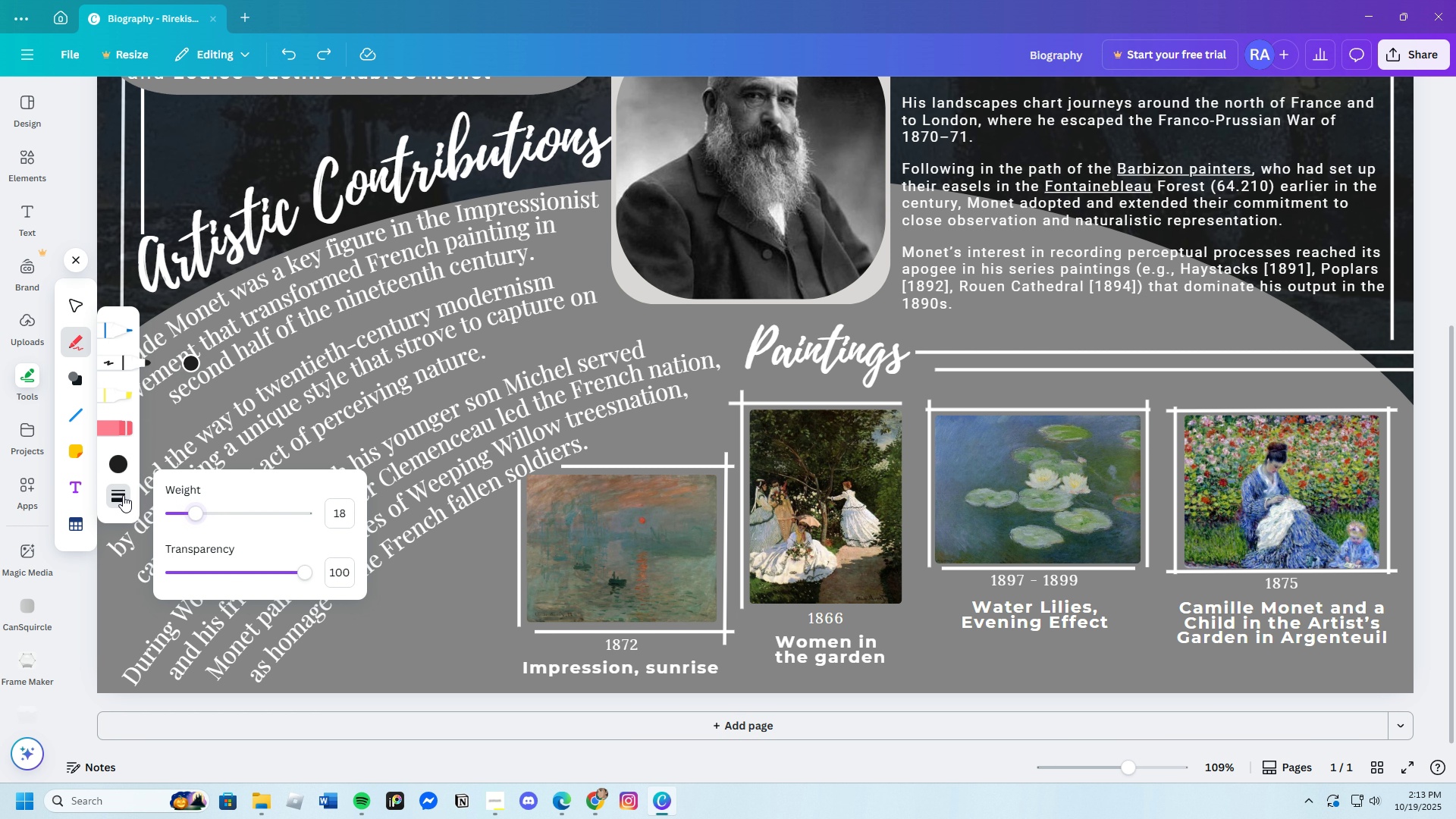 
left_click([123, 495])
 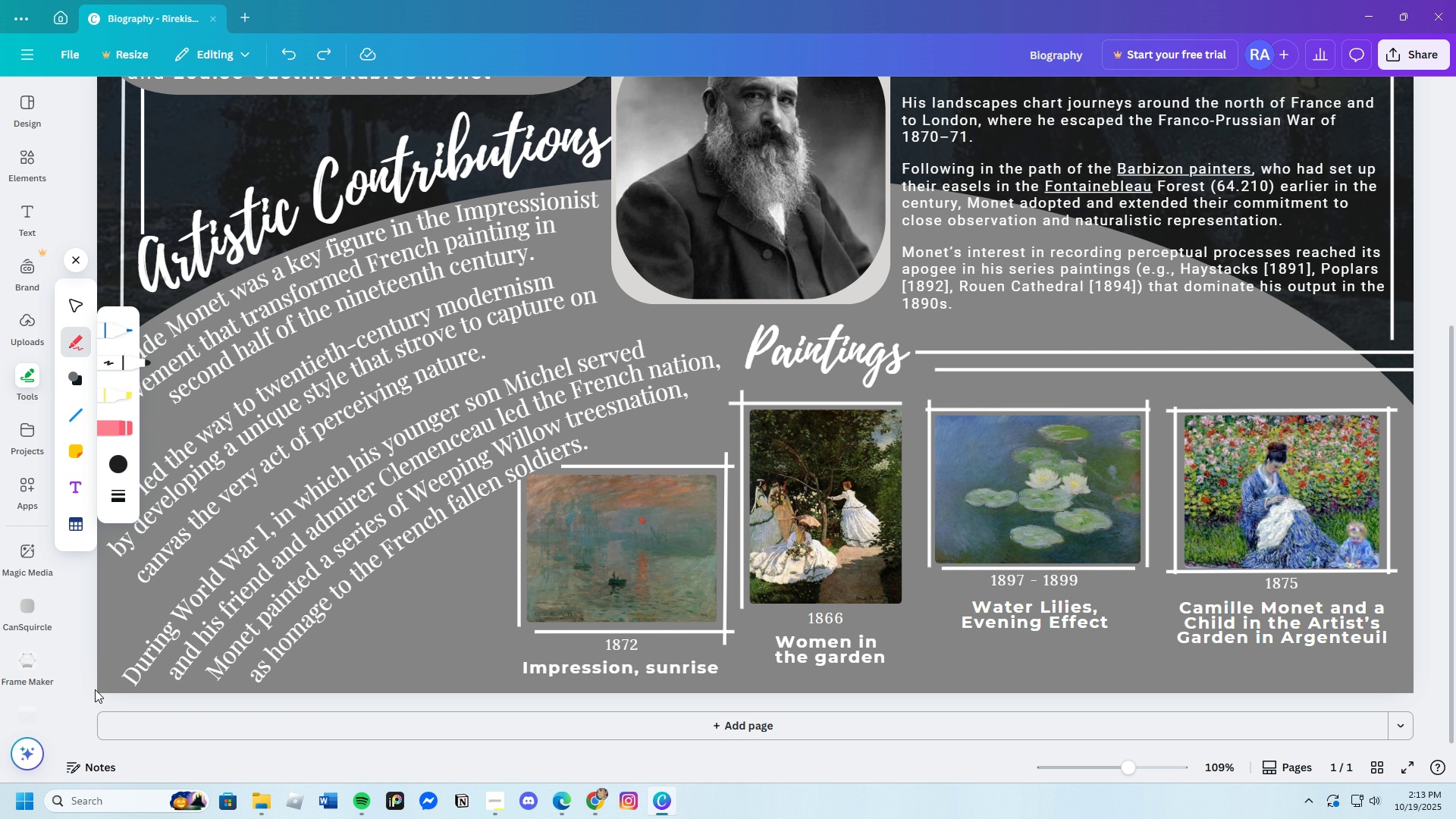 
left_click_drag(start_coordinate=[99, 679], to_coordinate=[663, 325])
 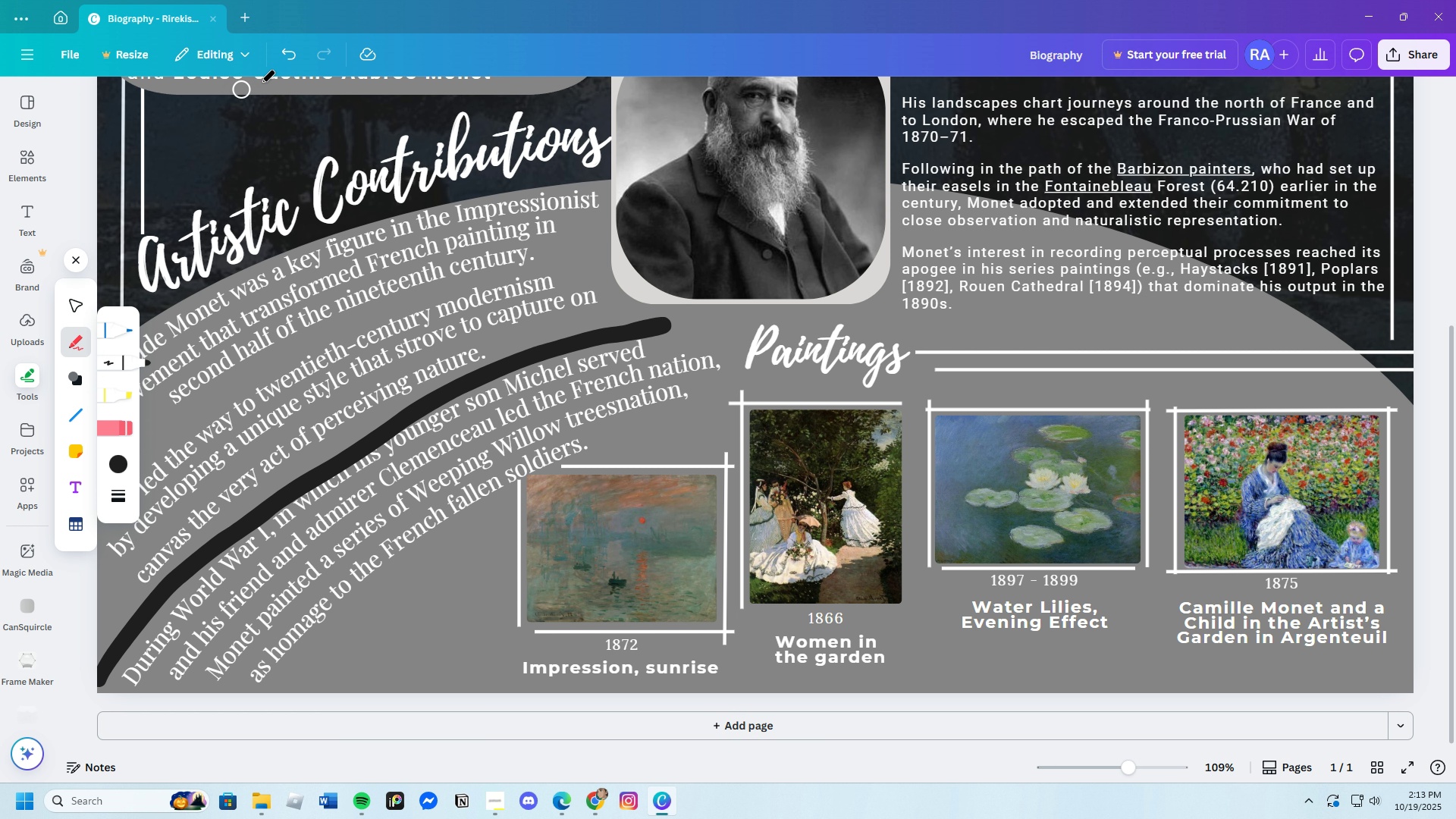 
left_click([290, 61])
 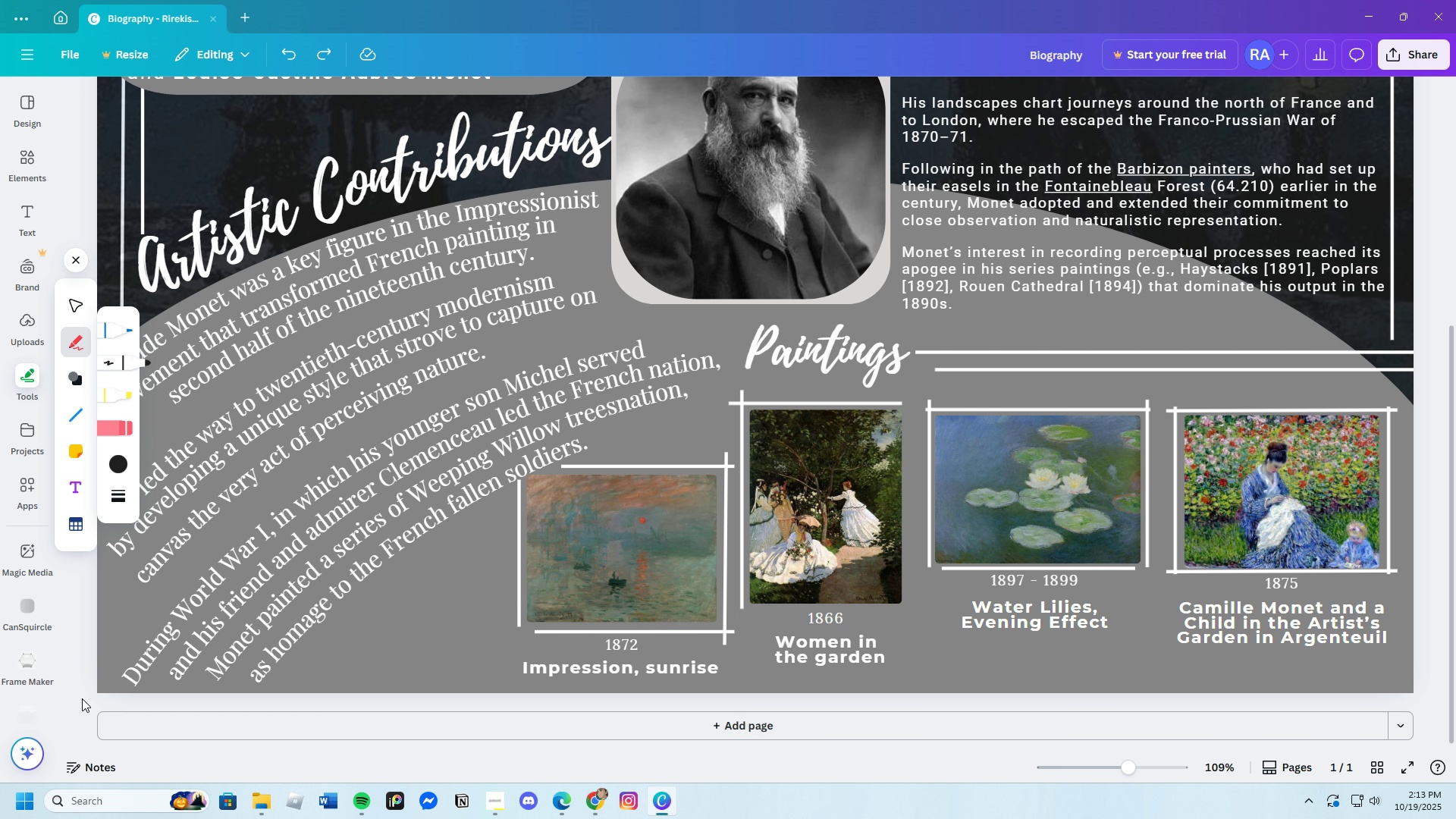 
left_click_drag(start_coordinate=[82, 698], to_coordinate=[144, 622])
 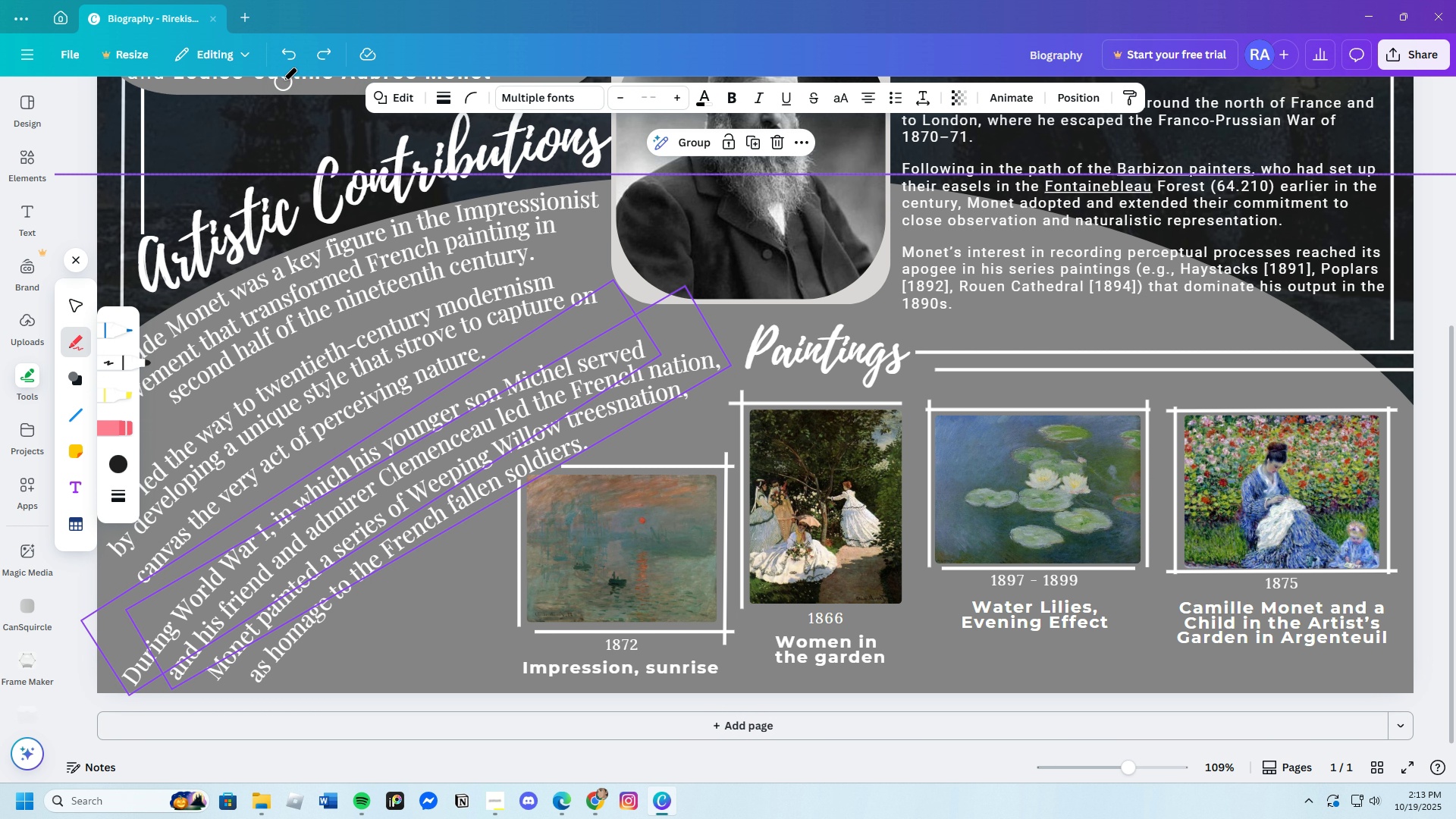 
left_click([290, 68])
 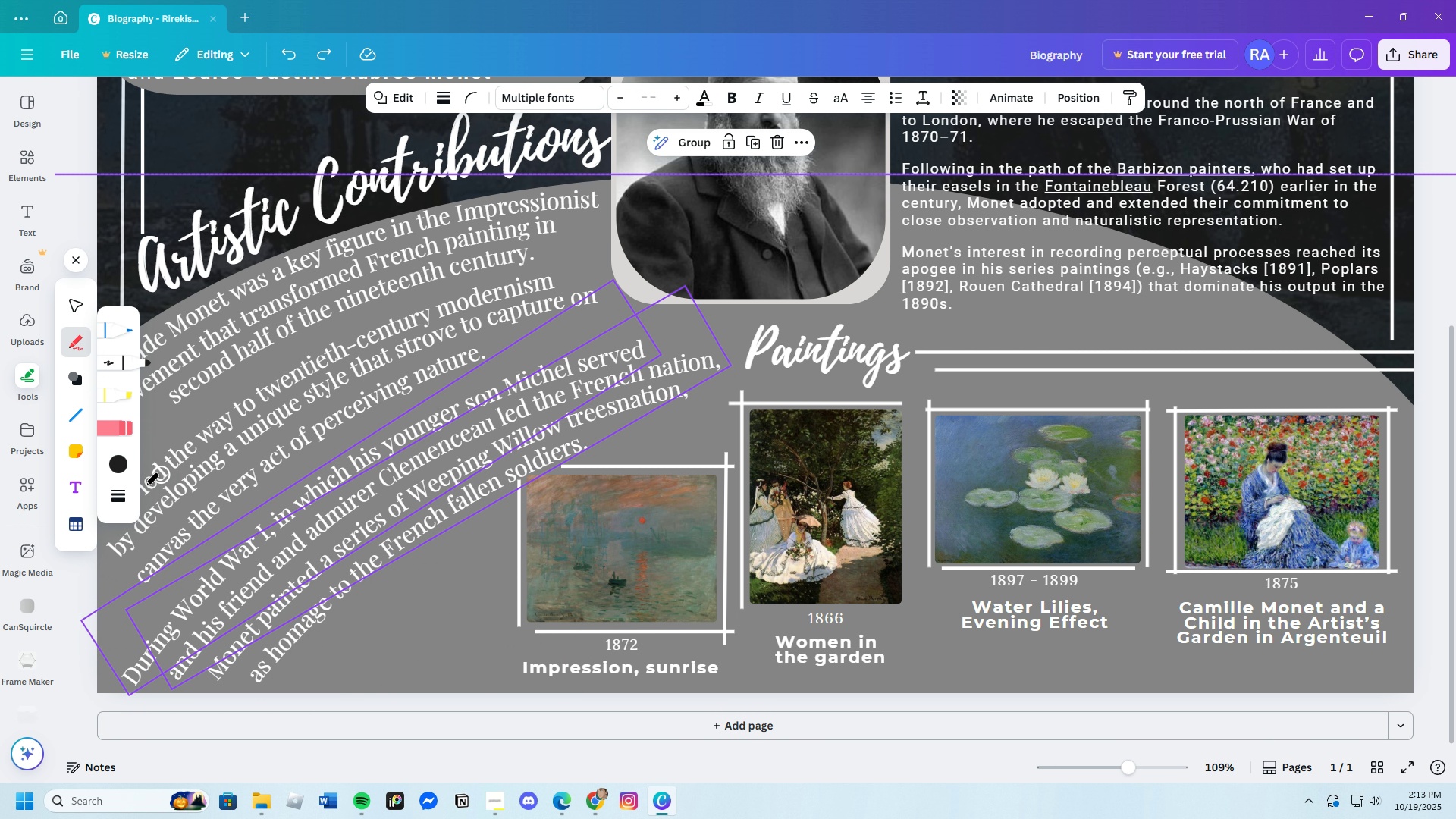 
left_click([118, 453])
 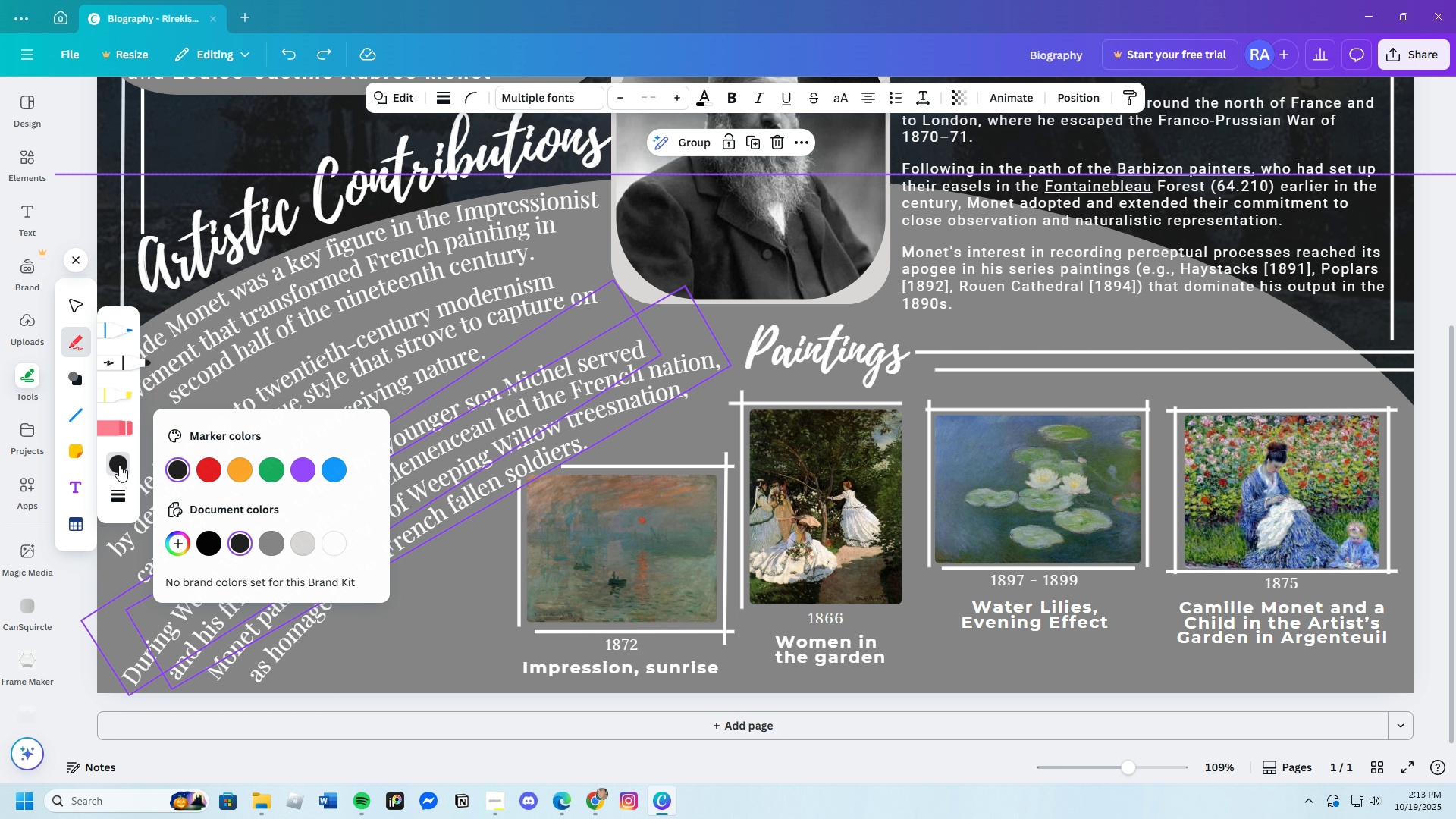 
left_click([119, 465])
 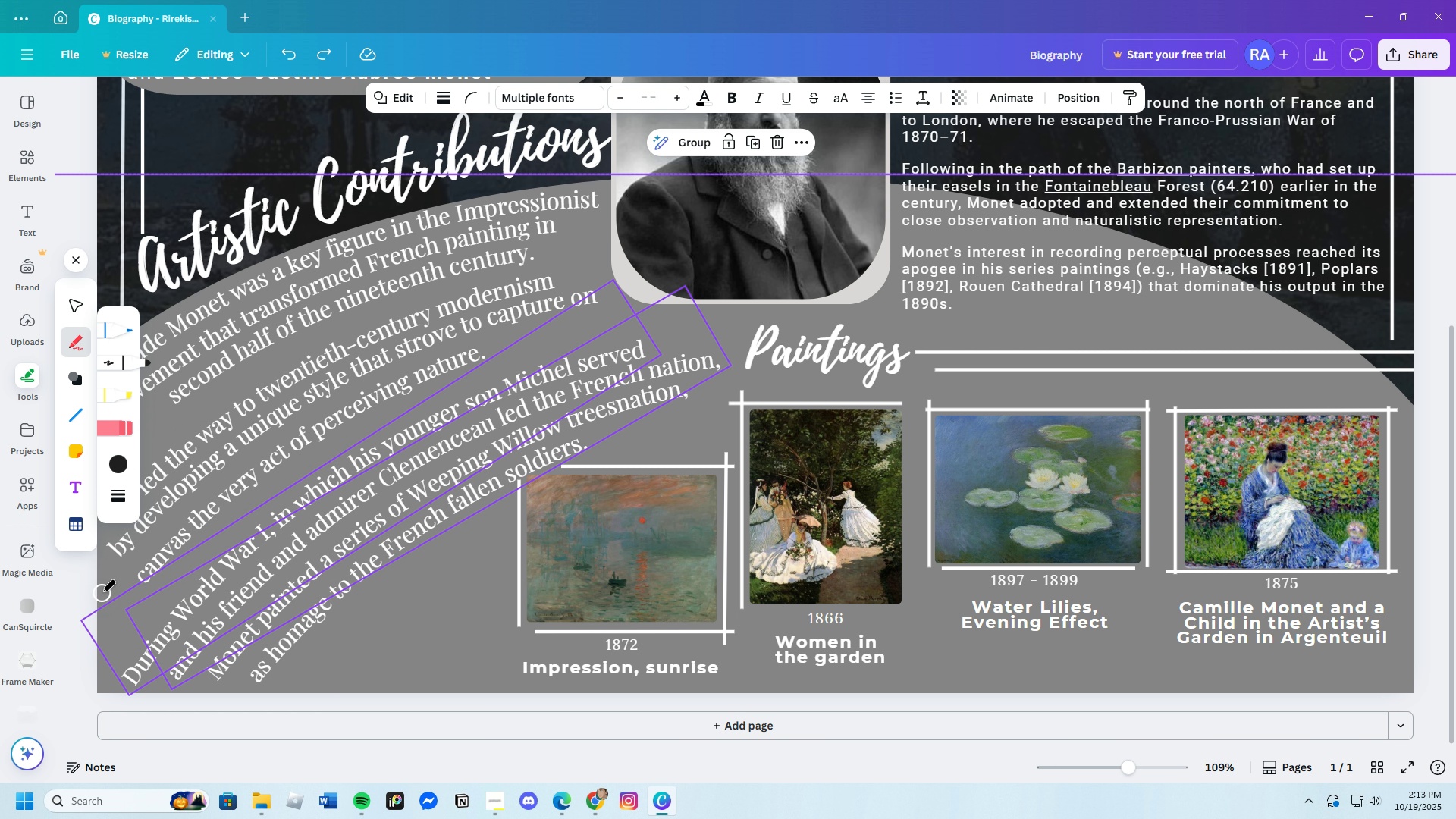 
left_click([102, 592])
 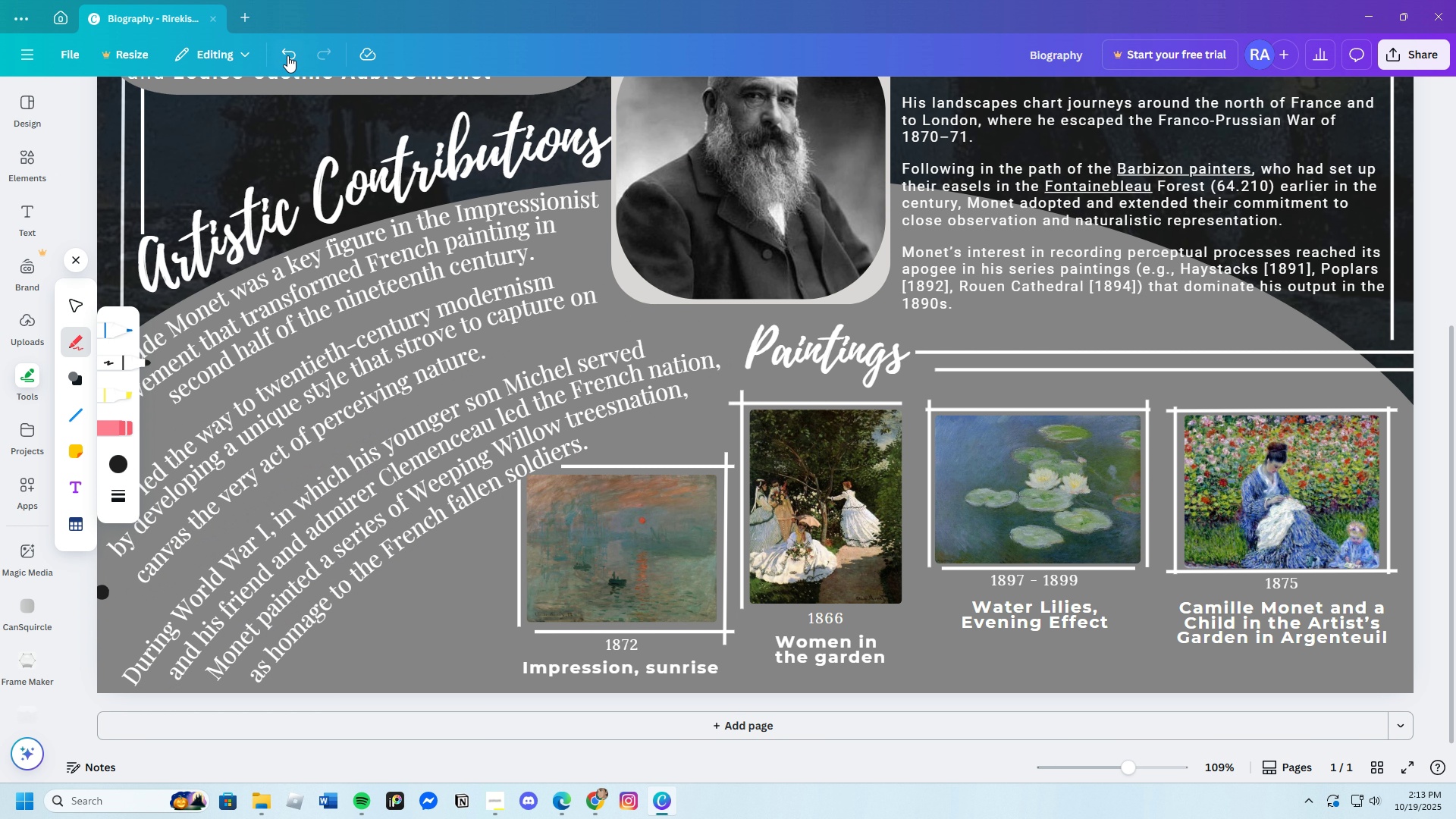 
left_click([287, 54])
 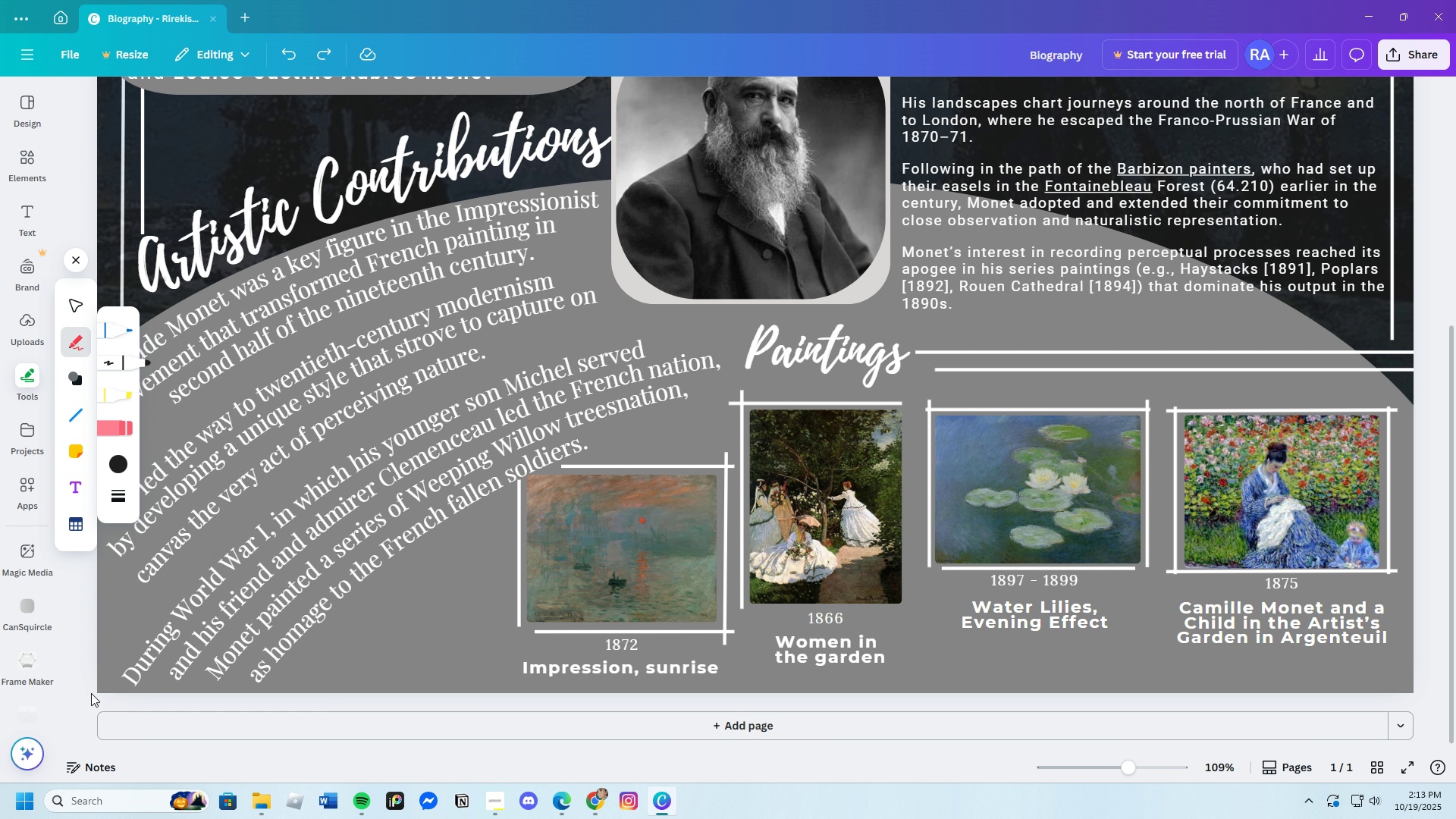 
left_click_drag(start_coordinate=[100, 686], to_coordinate=[146, 620])
 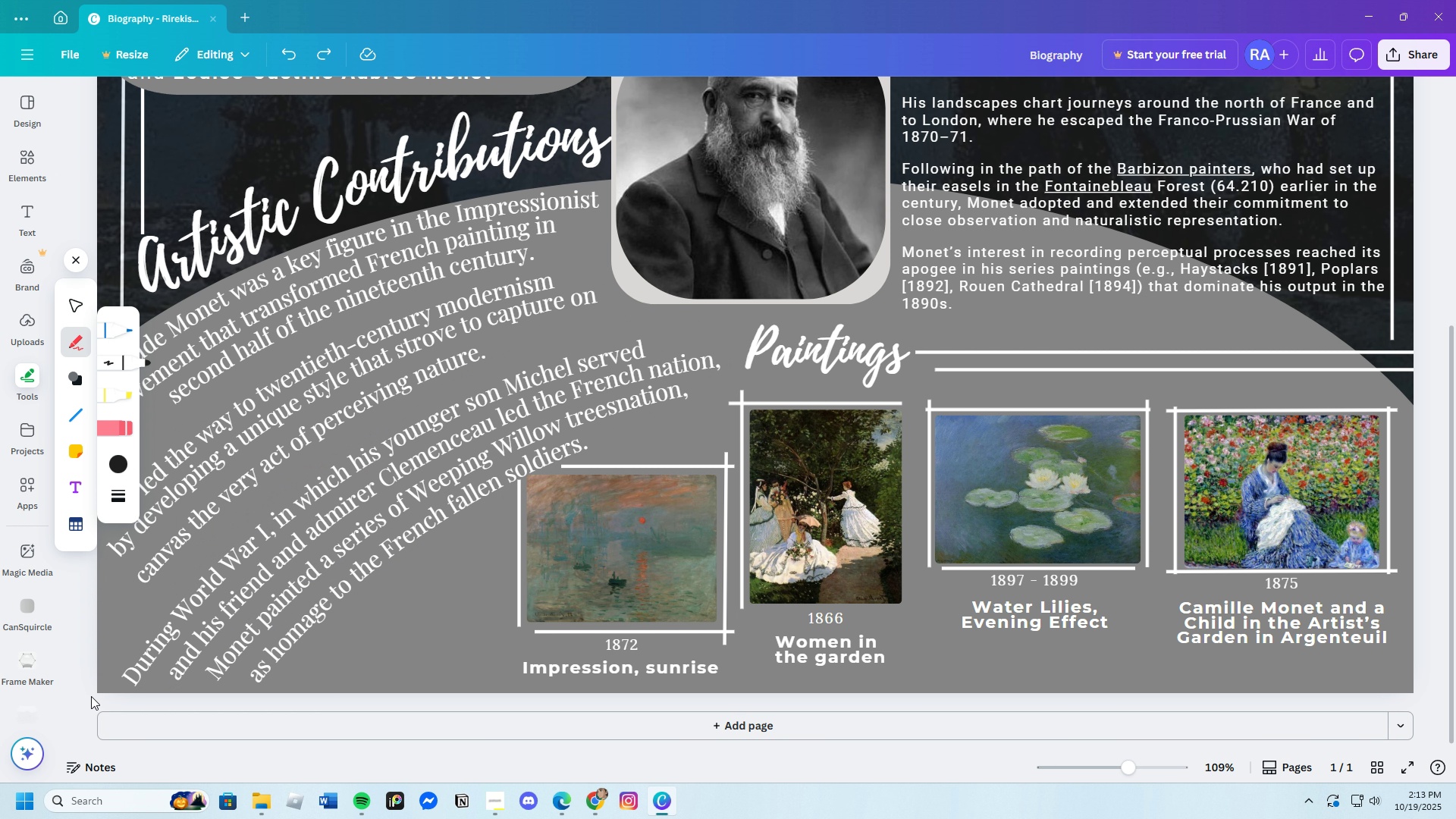 
left_click_drag(start_coordinate=[93, 695], to_coordinate=[128, 639])
 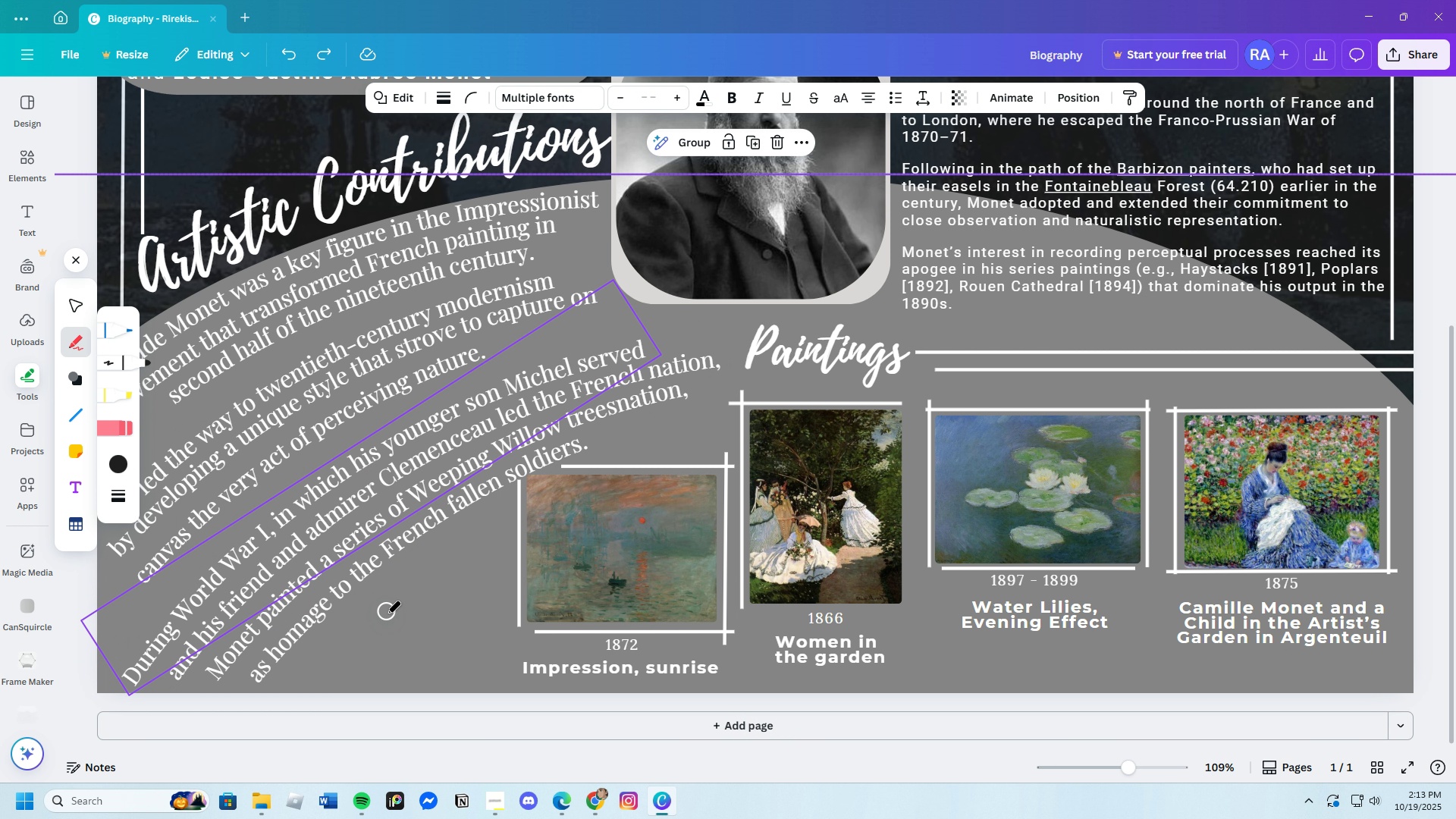 
left_click([388, 613])
 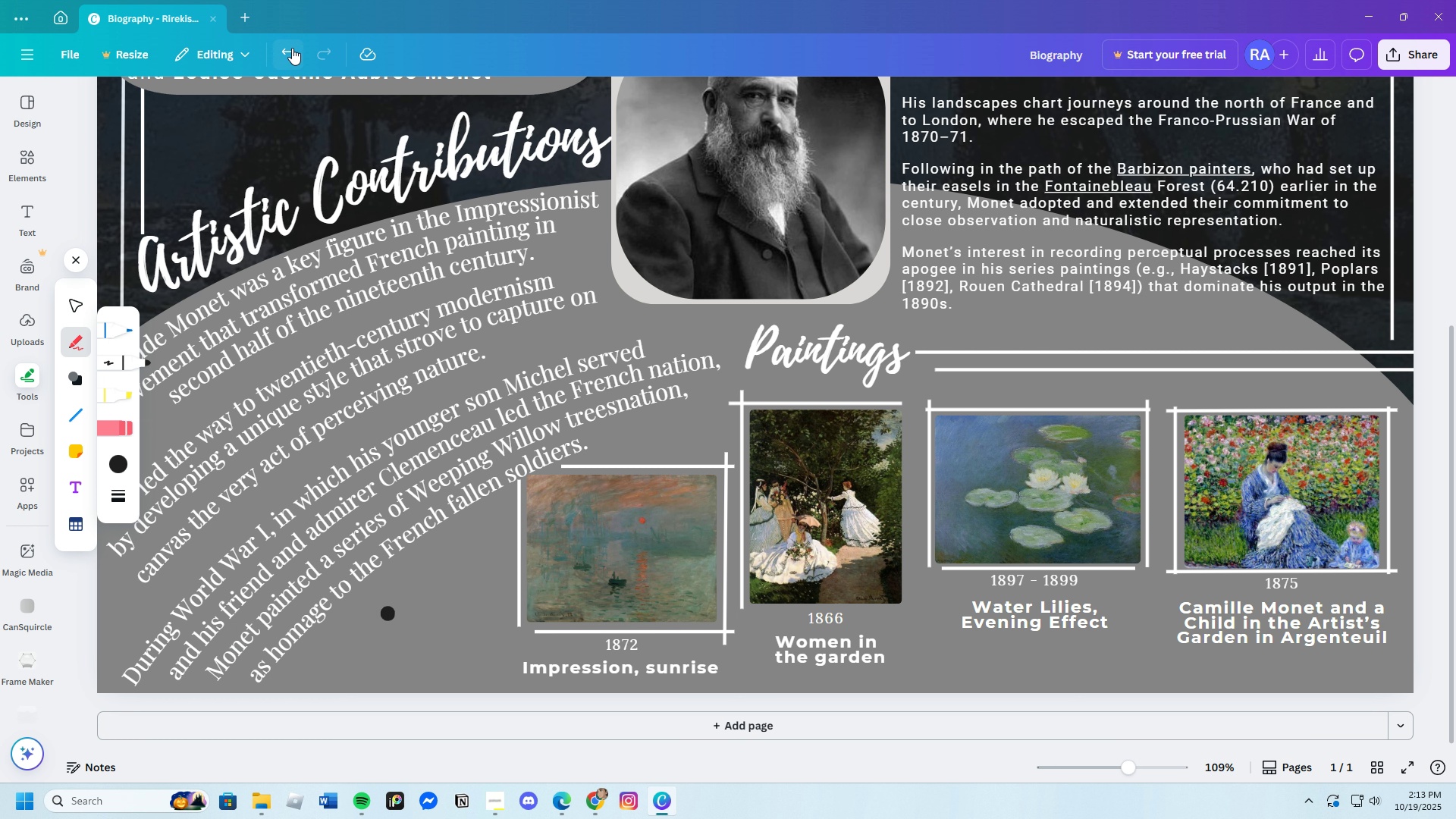 
left_click([287, 49])
 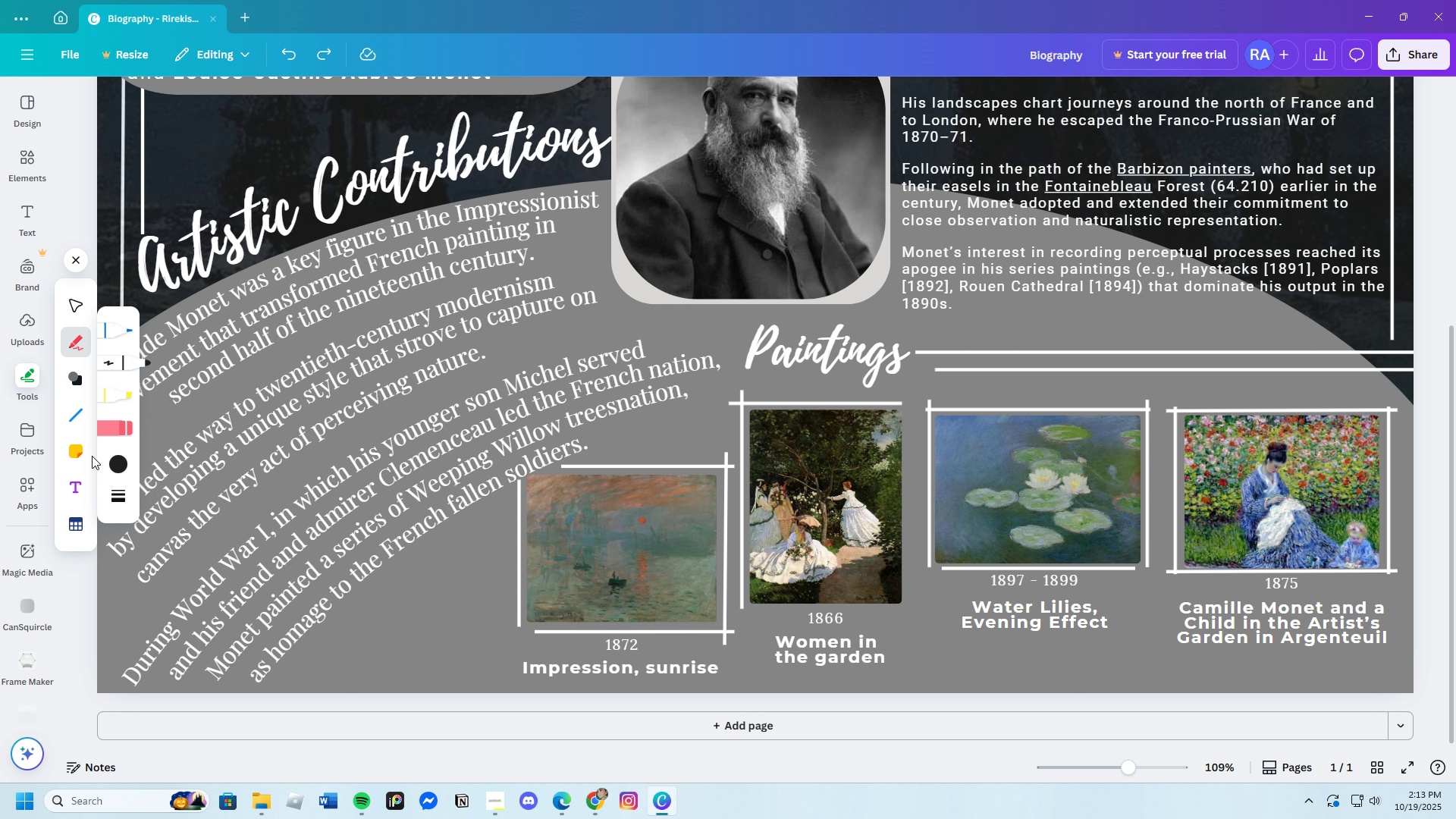 
left_click([72, 419])
 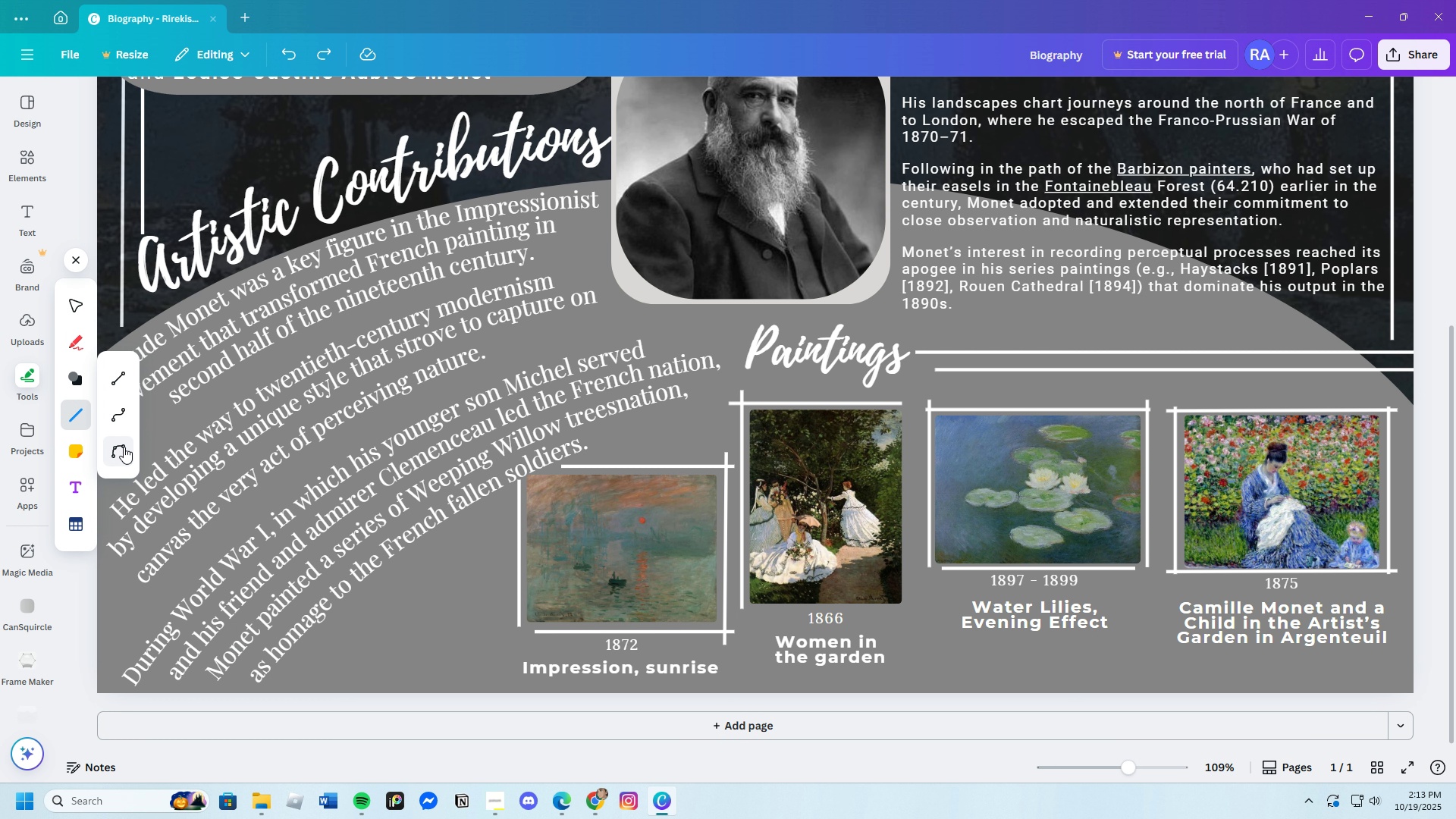 
left_click([123, 447])
 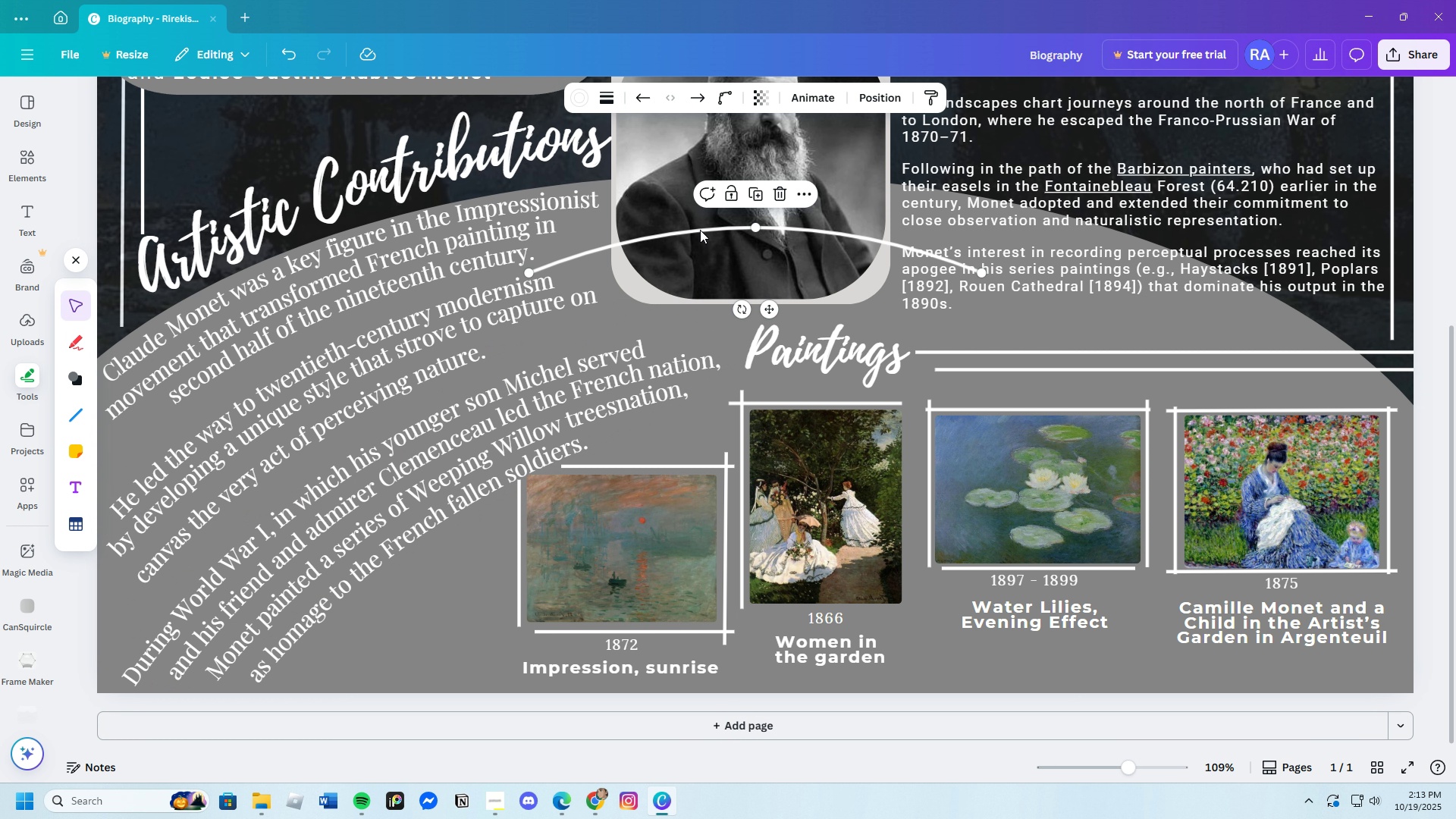 
left_click_drag(start_coordinate=[699, 229], to_coordinate=[396, 510])
 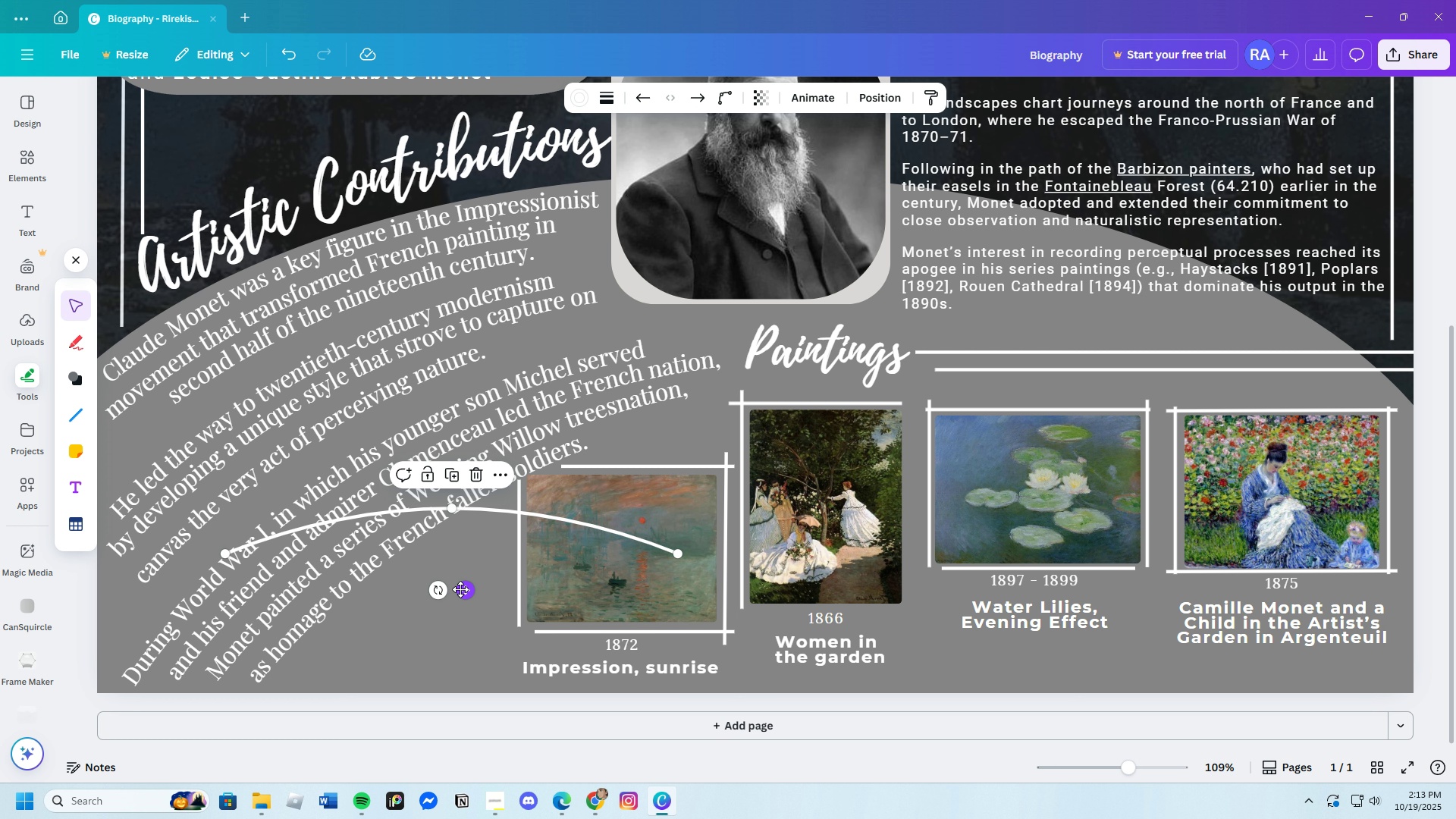 
left_click_drag(start_coordinate=[463, 588], to_coordinate=[509, 540])
 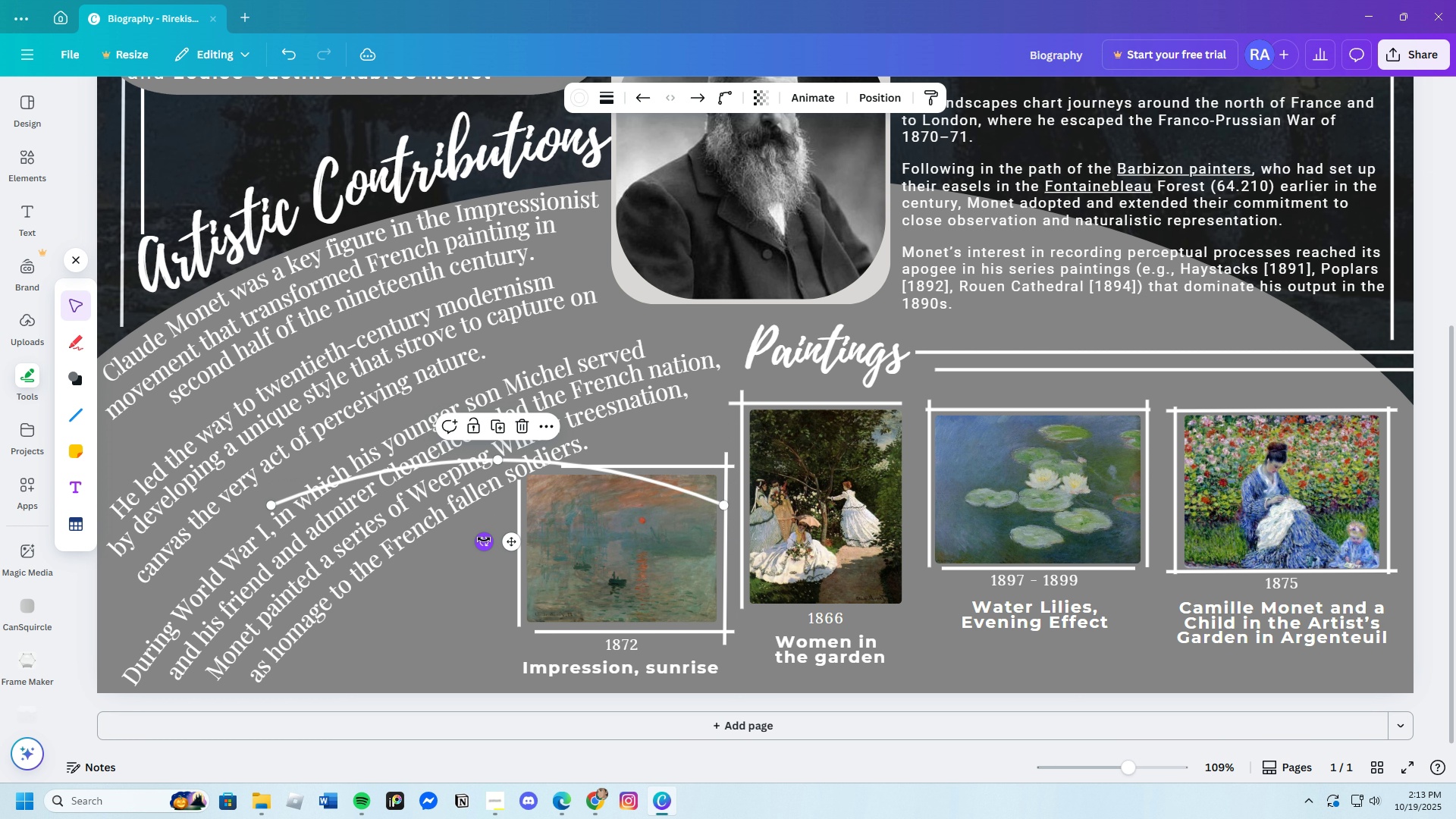 
left_click_drag(start_coordinate=[482, 539], to_coordinate=[523, 573])
 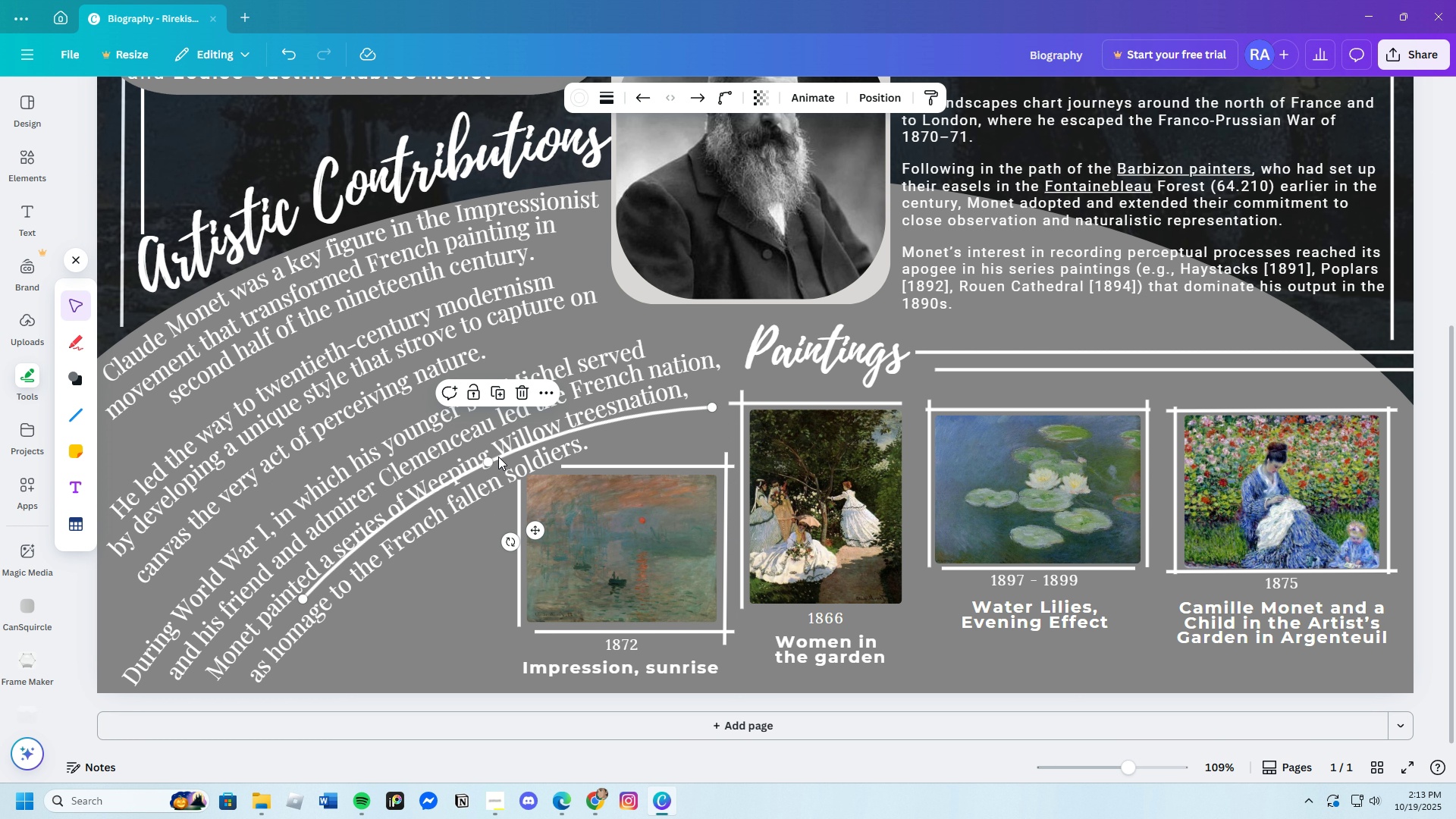 
left_click_drag(start_coordinate=[501, 457], to_coordinate=[297, 528])
 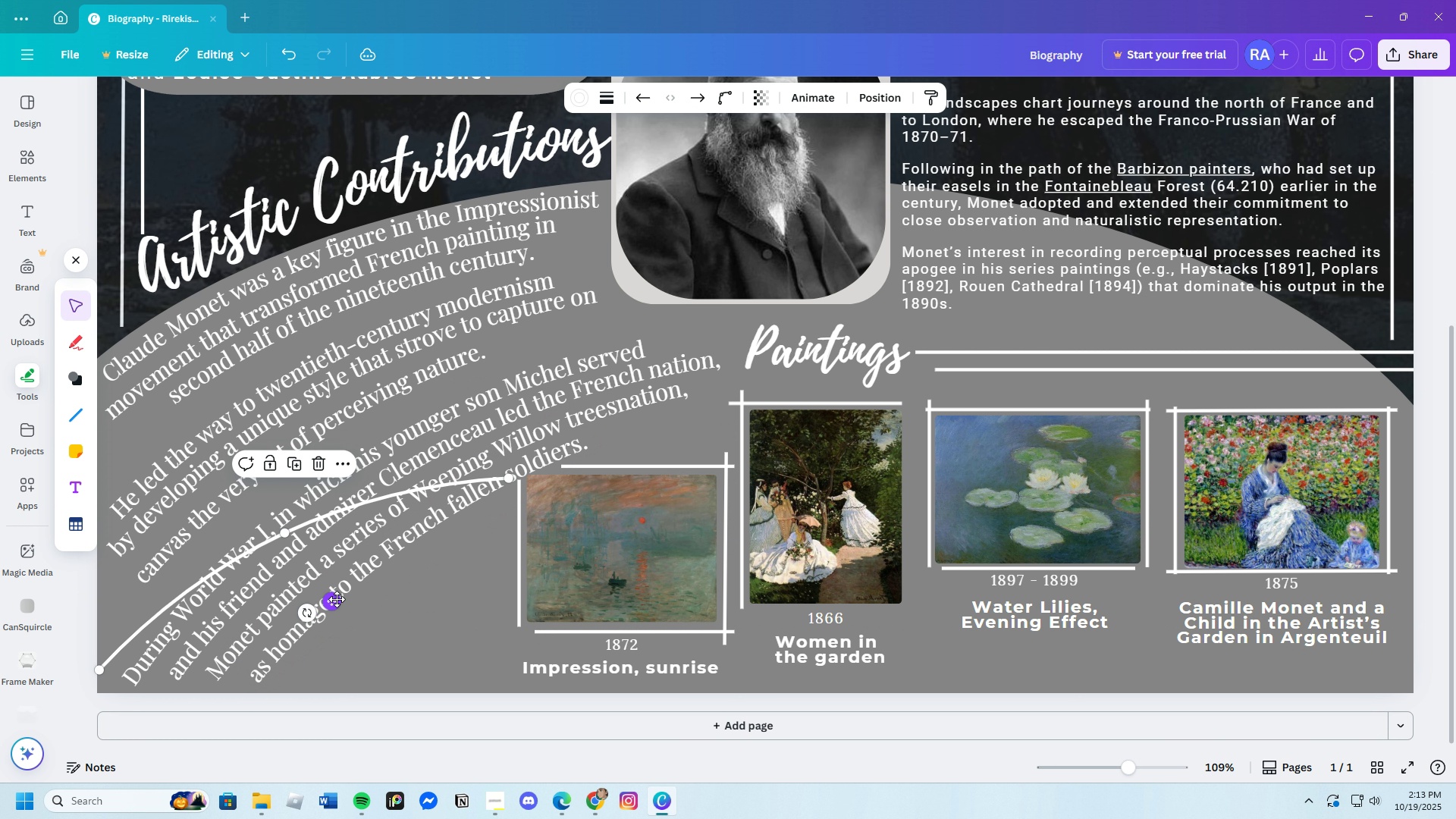 
left_click_drag(start_coordinate=[337, 599], to_coordinate=[329, 579])
 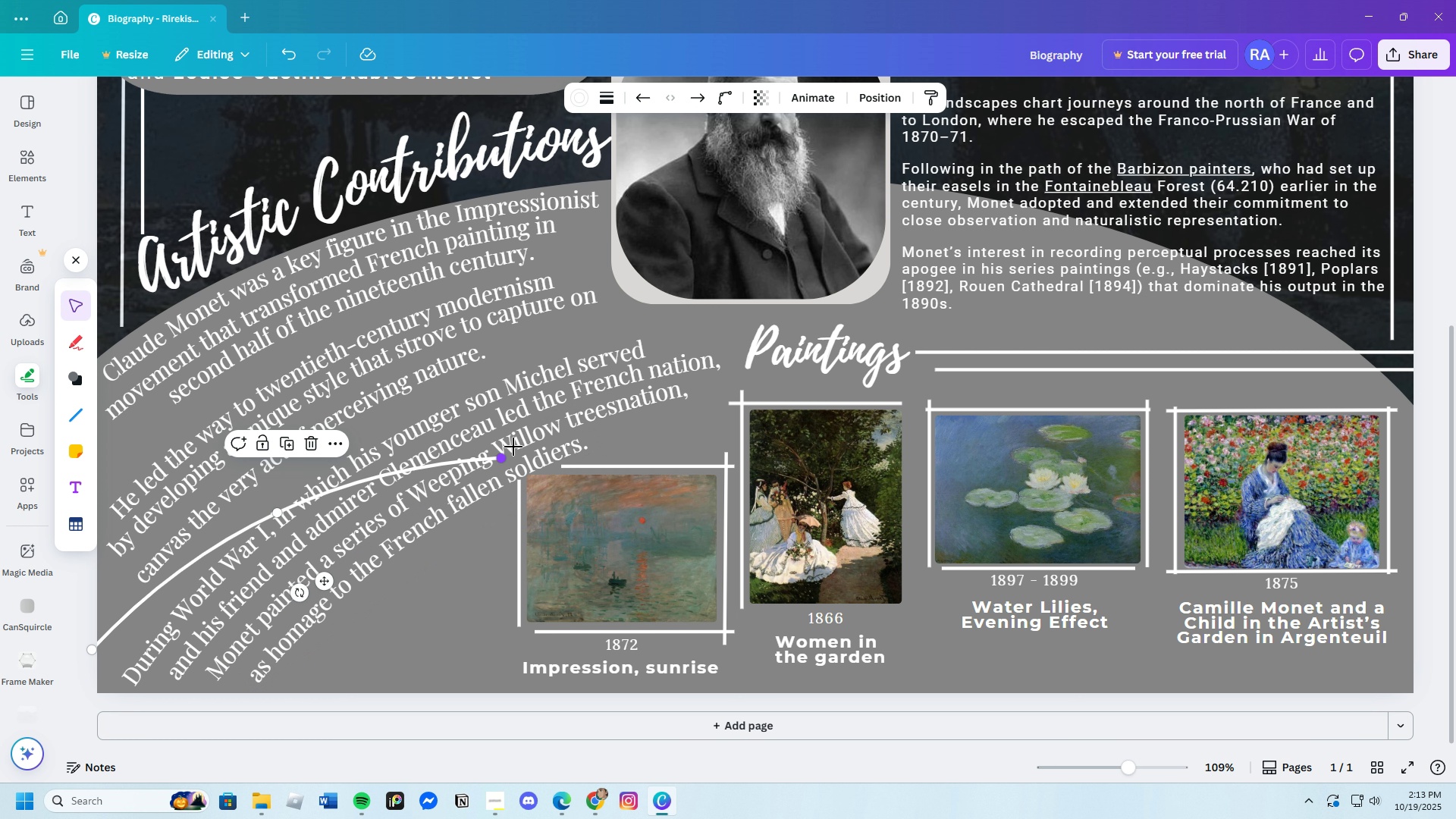 
left_click_drag(start_coordinate=[499, 457], to_coordinate=[637, 298])
 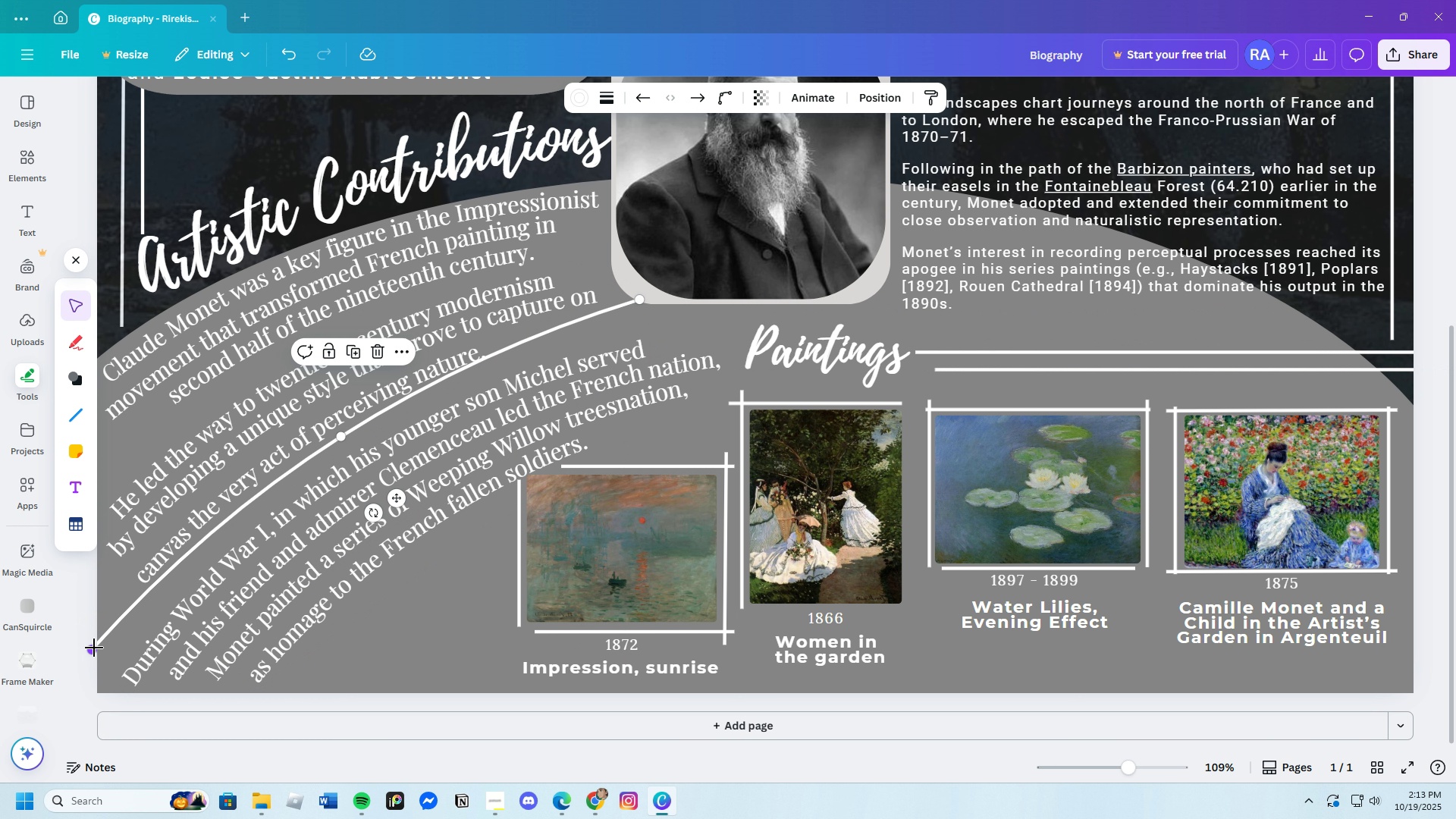 
left_click_drag(start_coordinate=[94, 647], to_coordinate=[86, 675])
 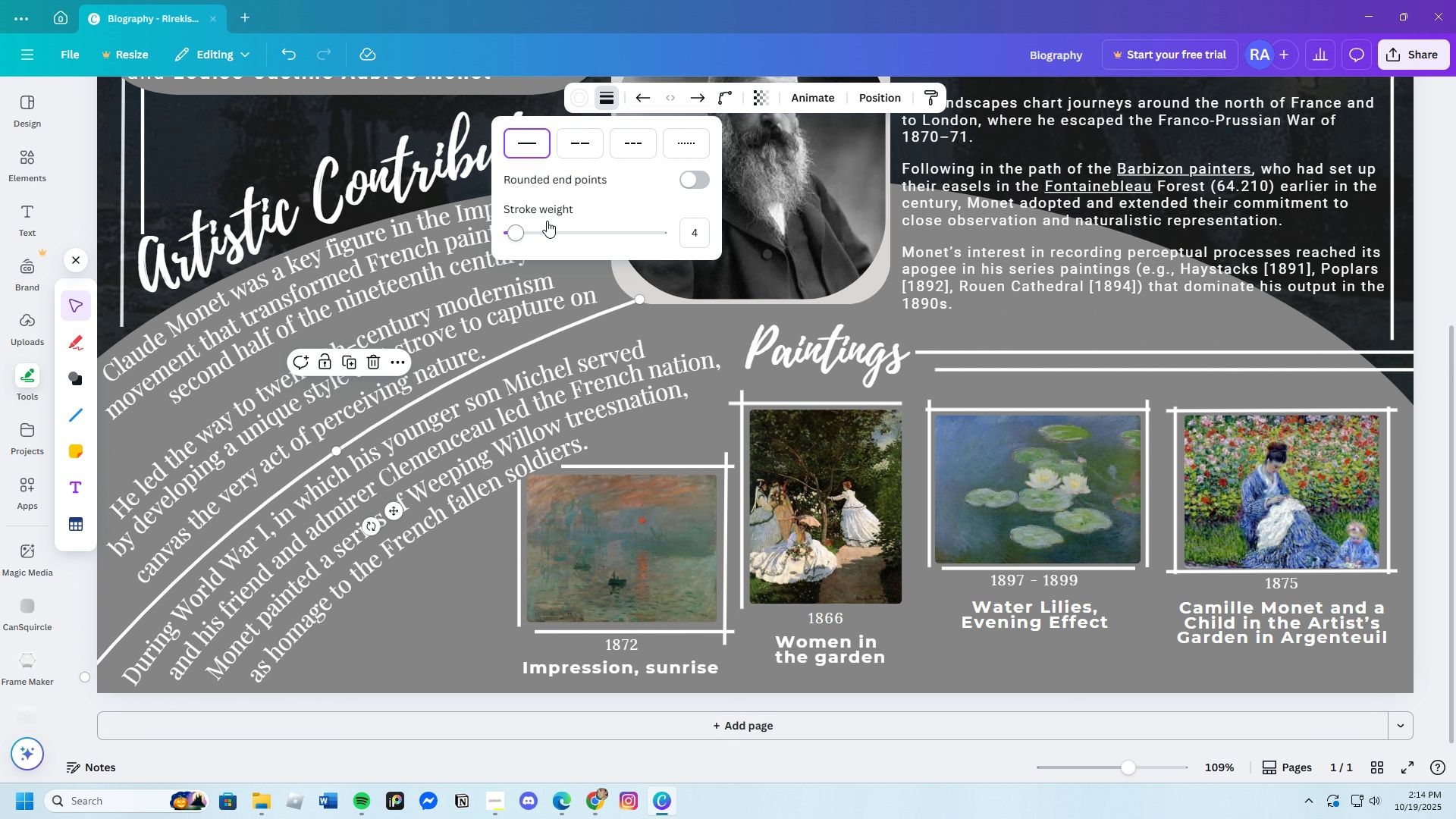 
left_click_drag(start_coordinate=[527, 231], to_coordinate=[544, 233])
 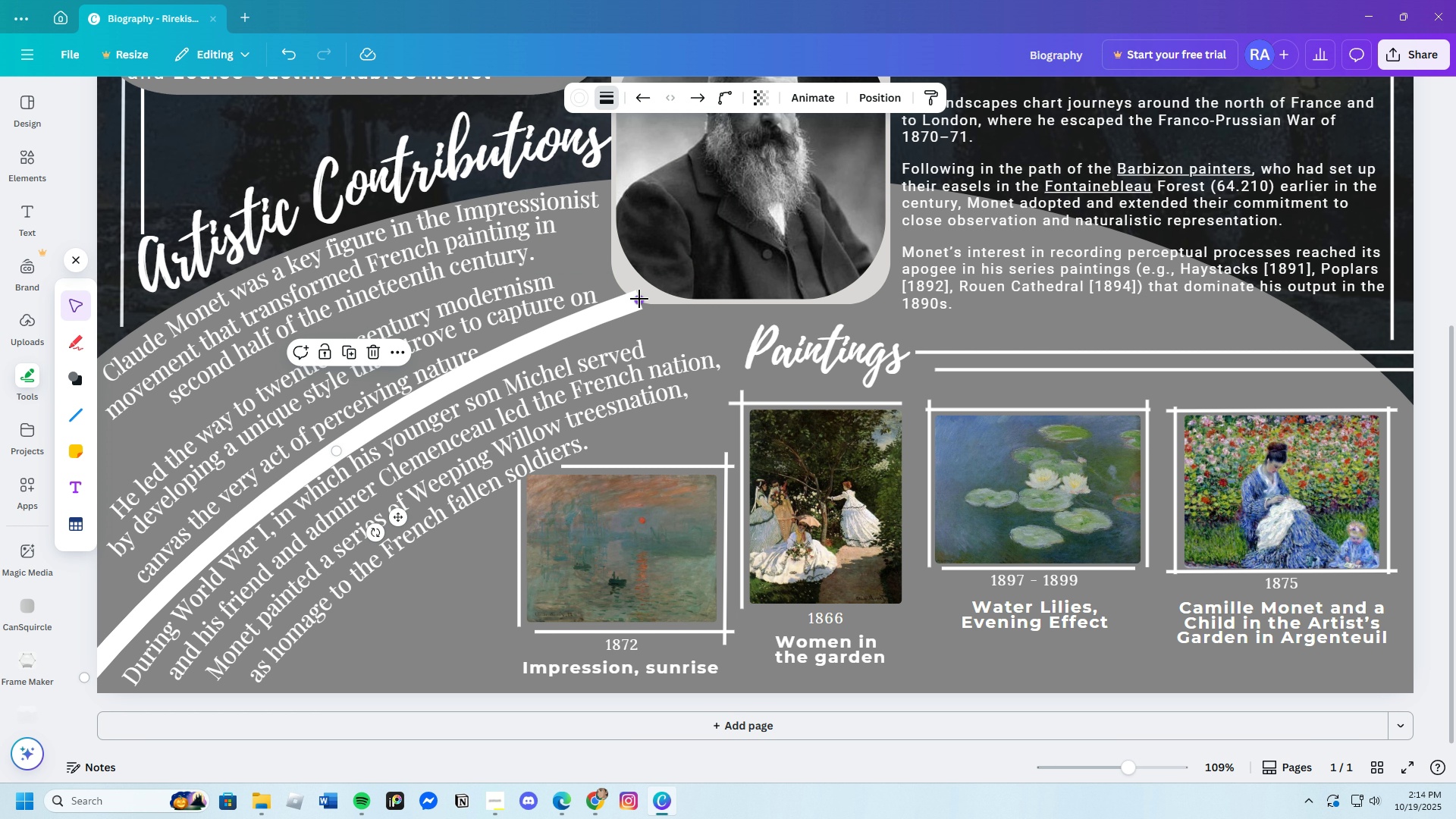 
left_click_drag(start_coordinate=[639, 299], to_coordinate=[668, 289])
 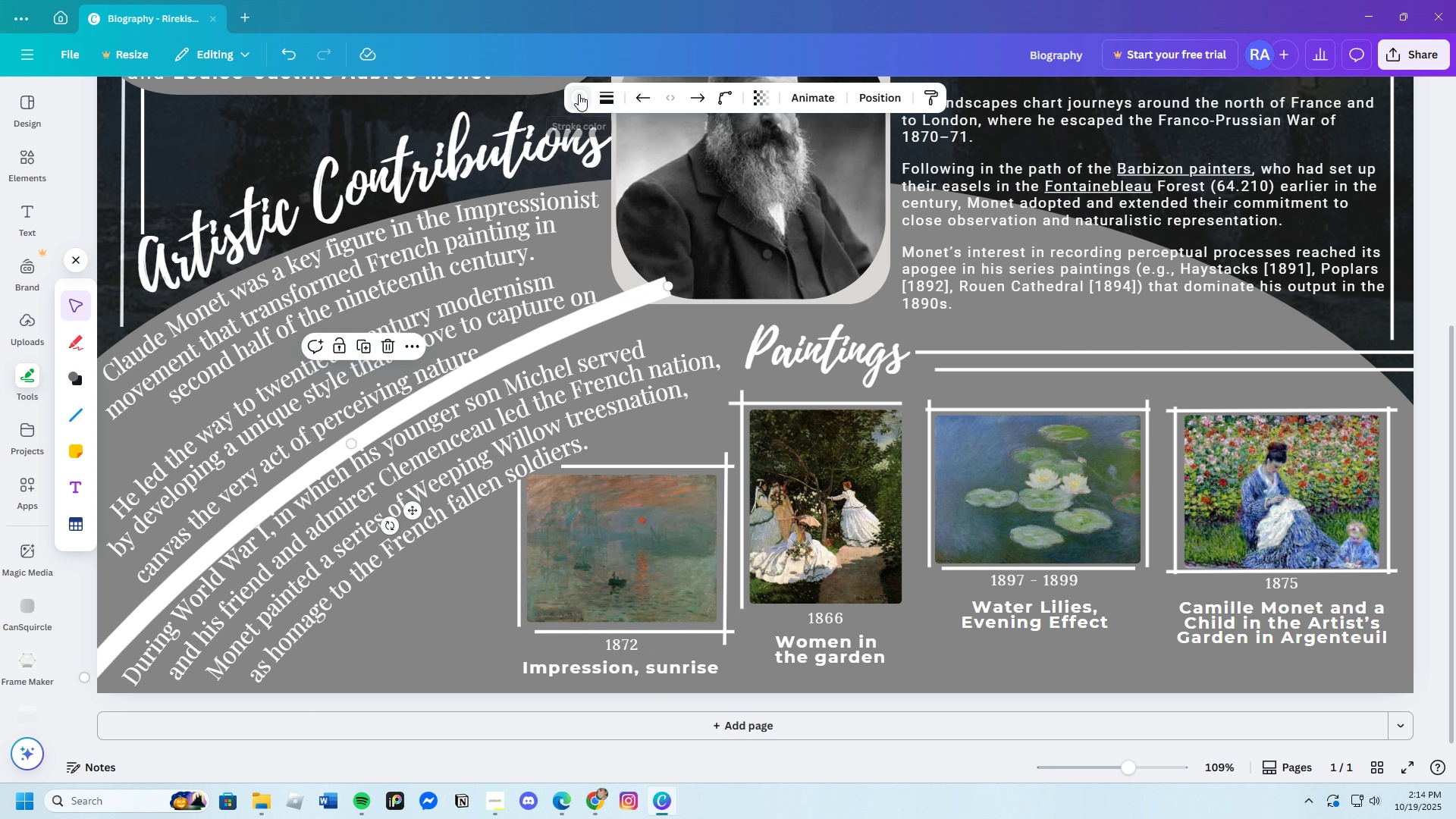 
left_click([579, 94])
 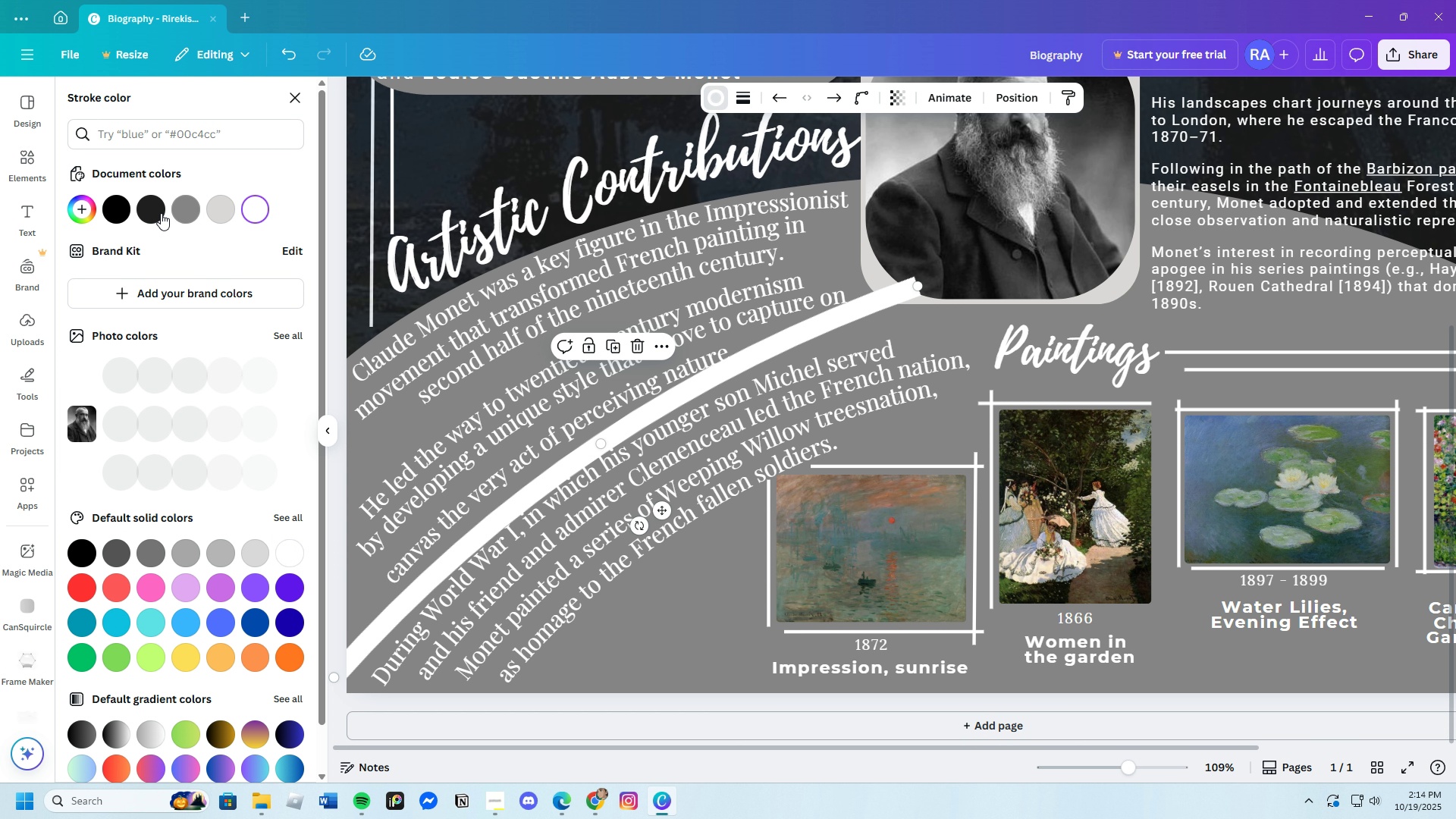 
left_click([155, 209])
 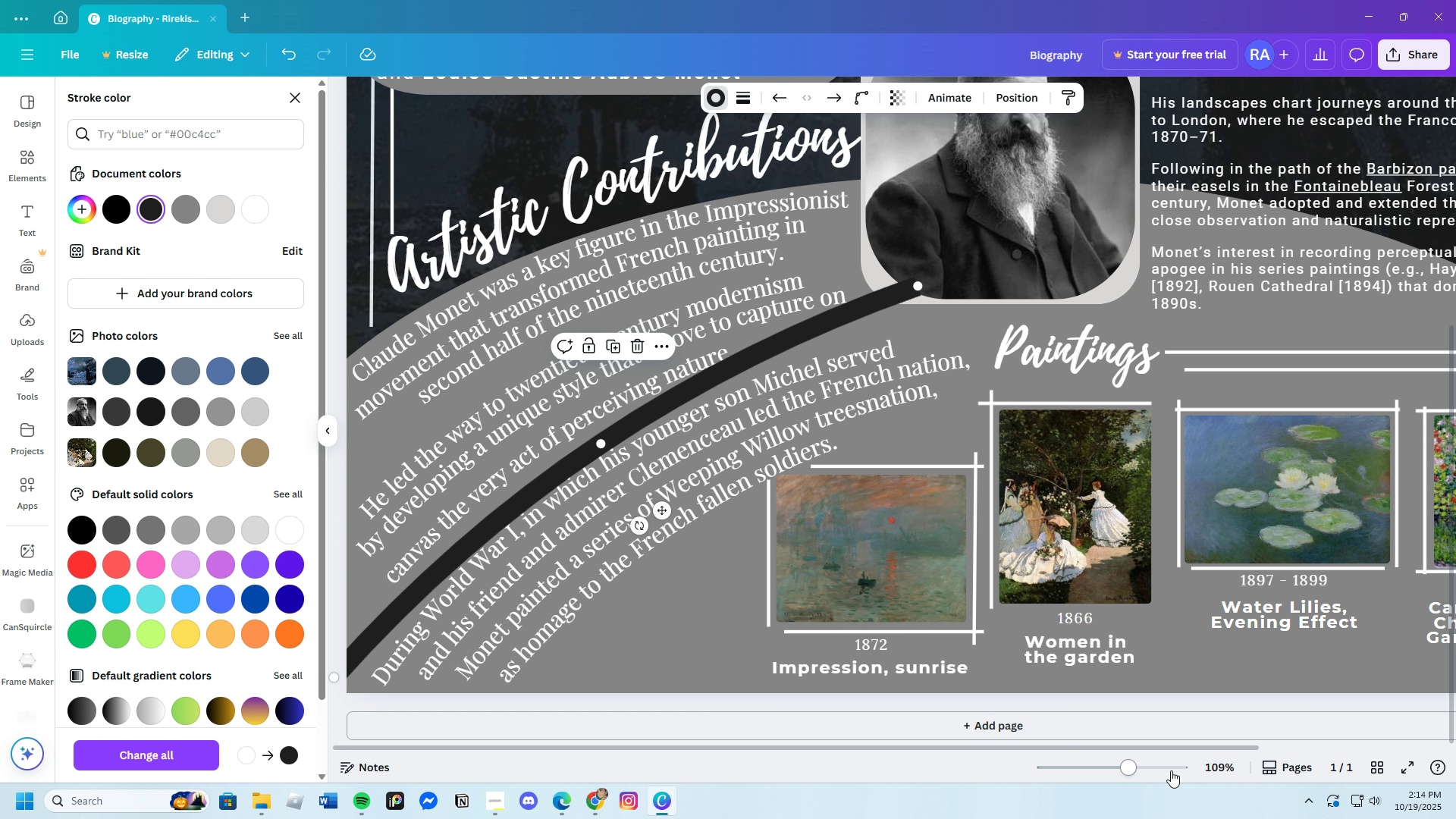 
left_click_drag(start_coordinate=[1128, 768], to_coordinate=[1124, 768])
 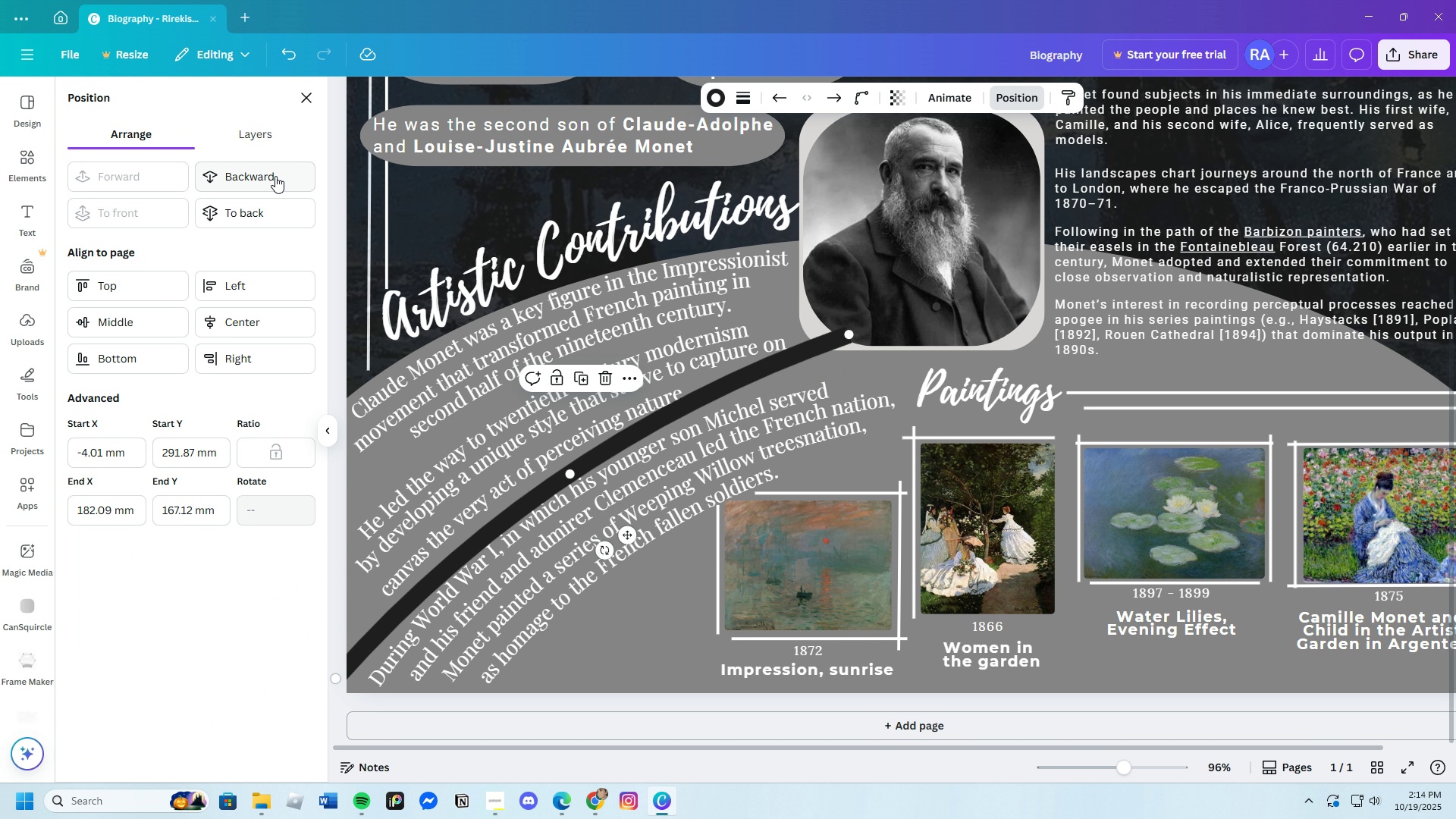 
double_click([273, 175])
 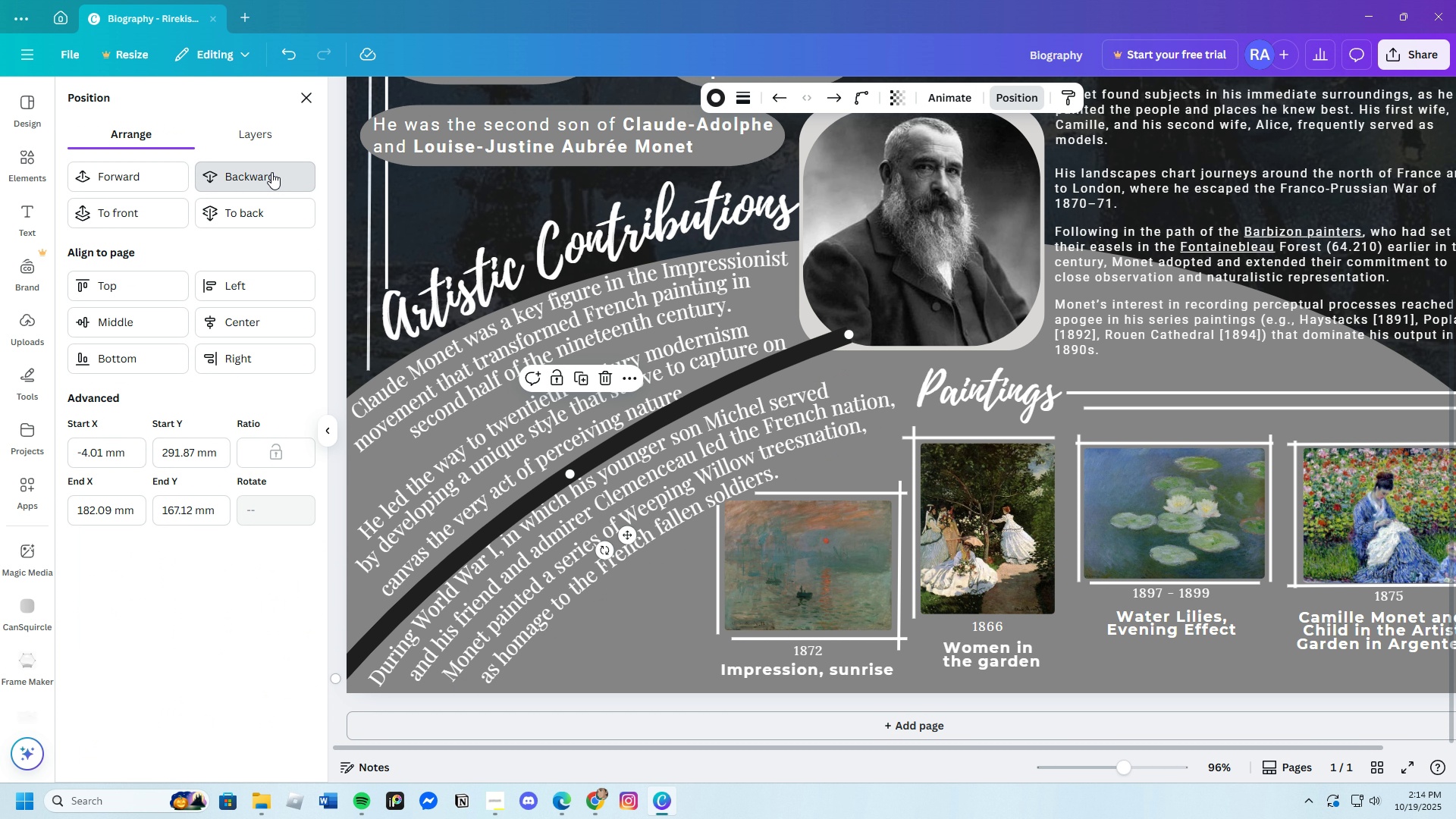 
triple_click([271, 172])
 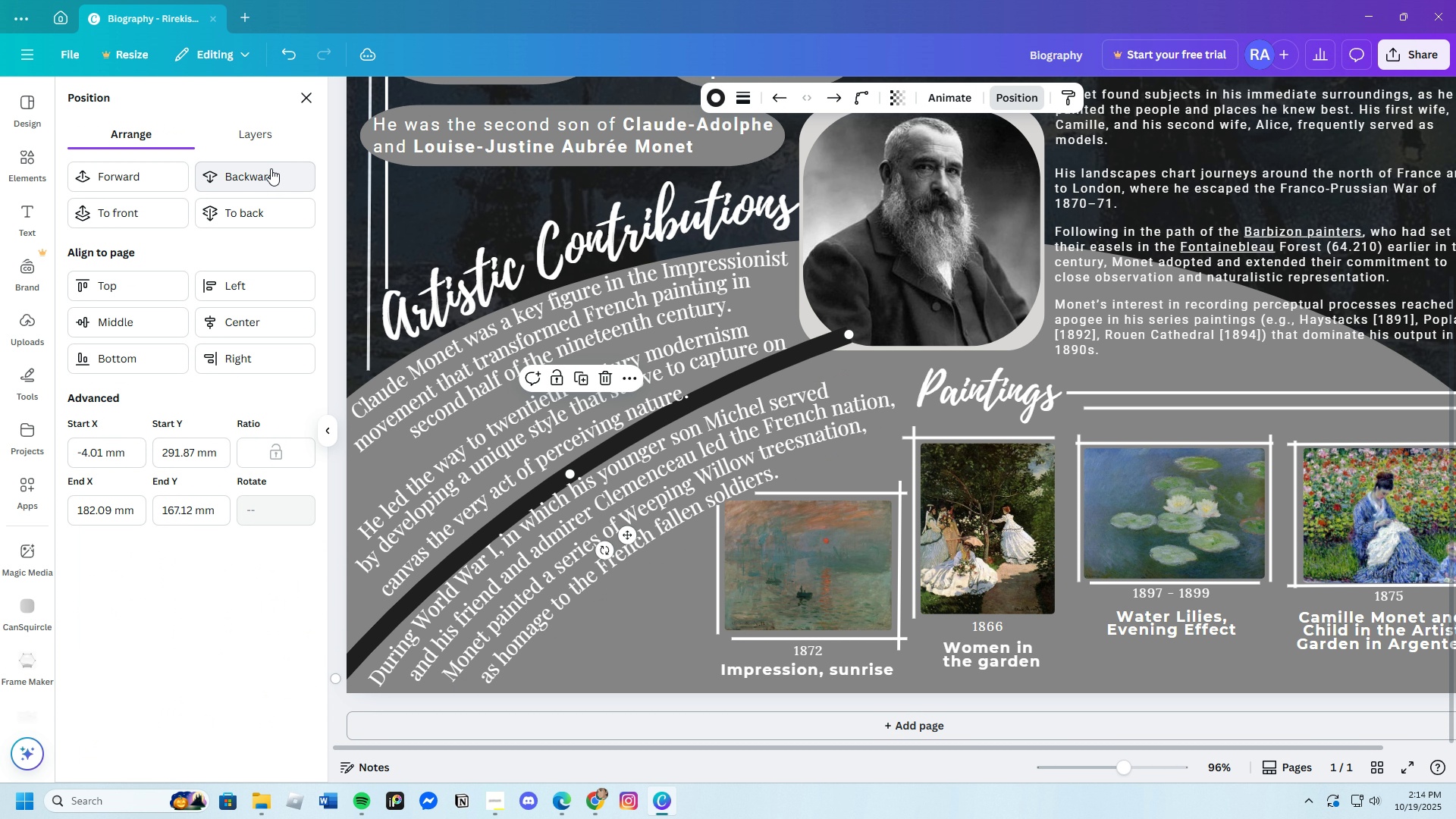 
double_click([271, 168])
 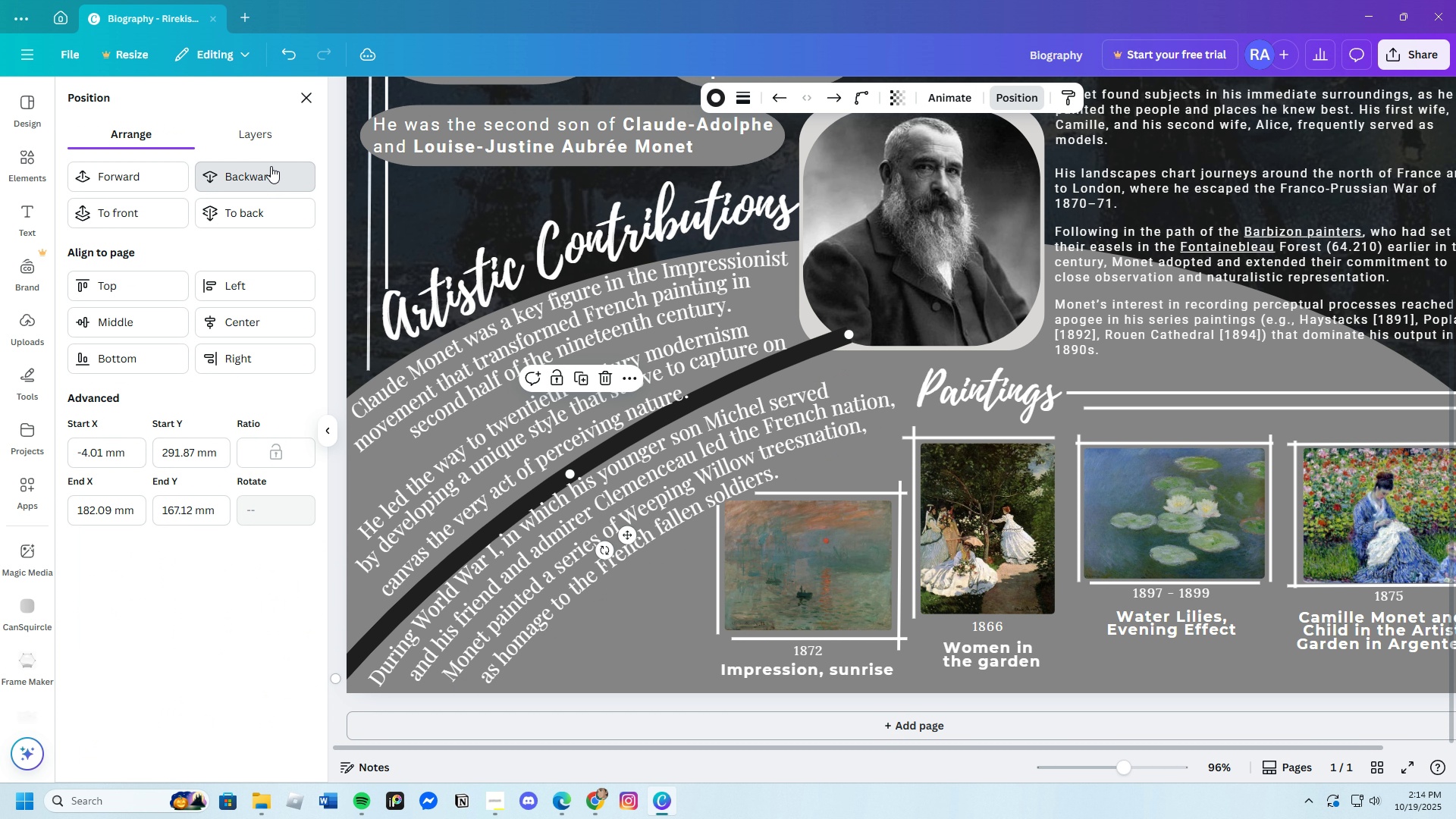 
triple_click([271, 166])
 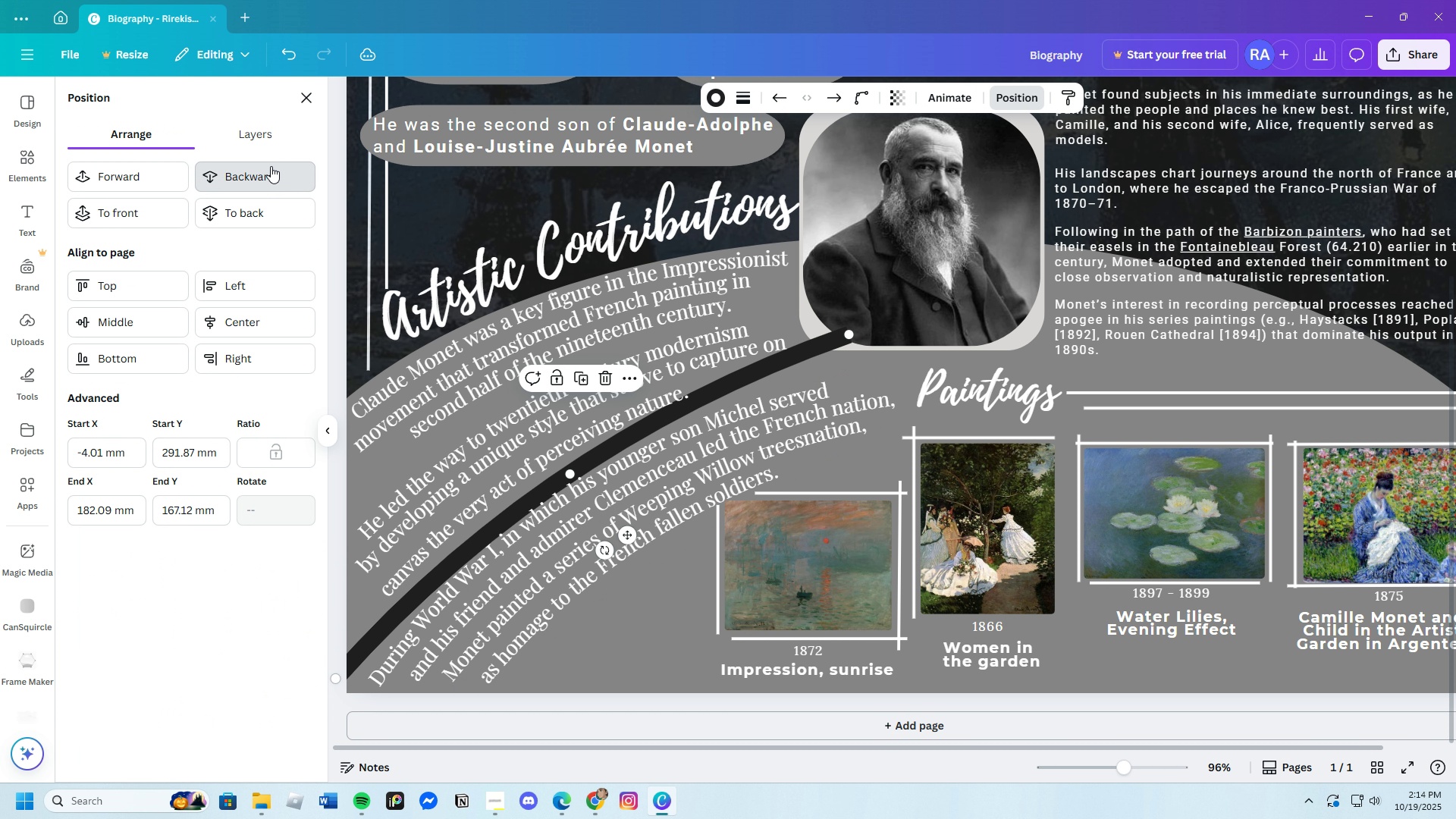 
triple_click([271, 166])
 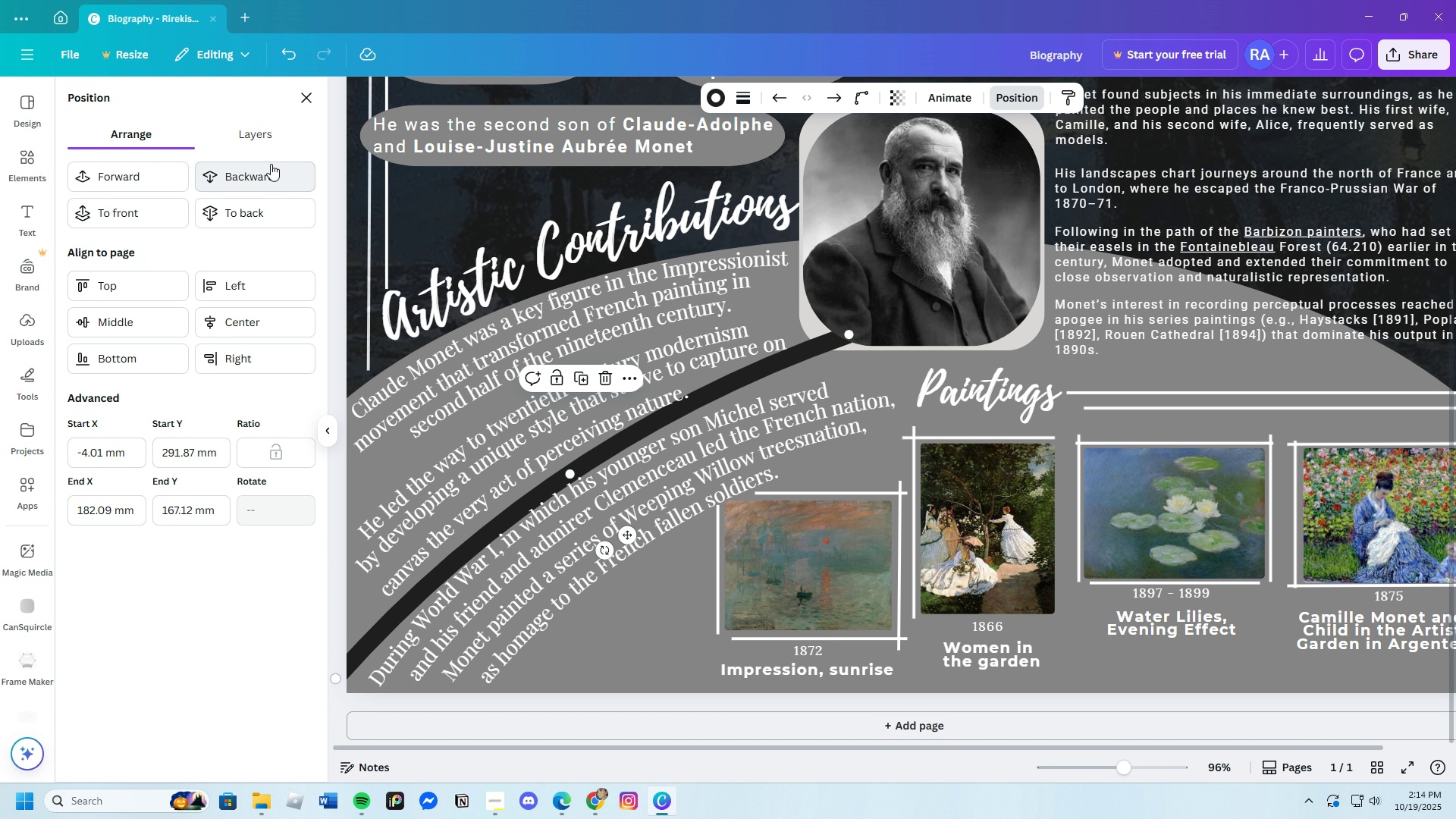 
triple_click([271, 164])
 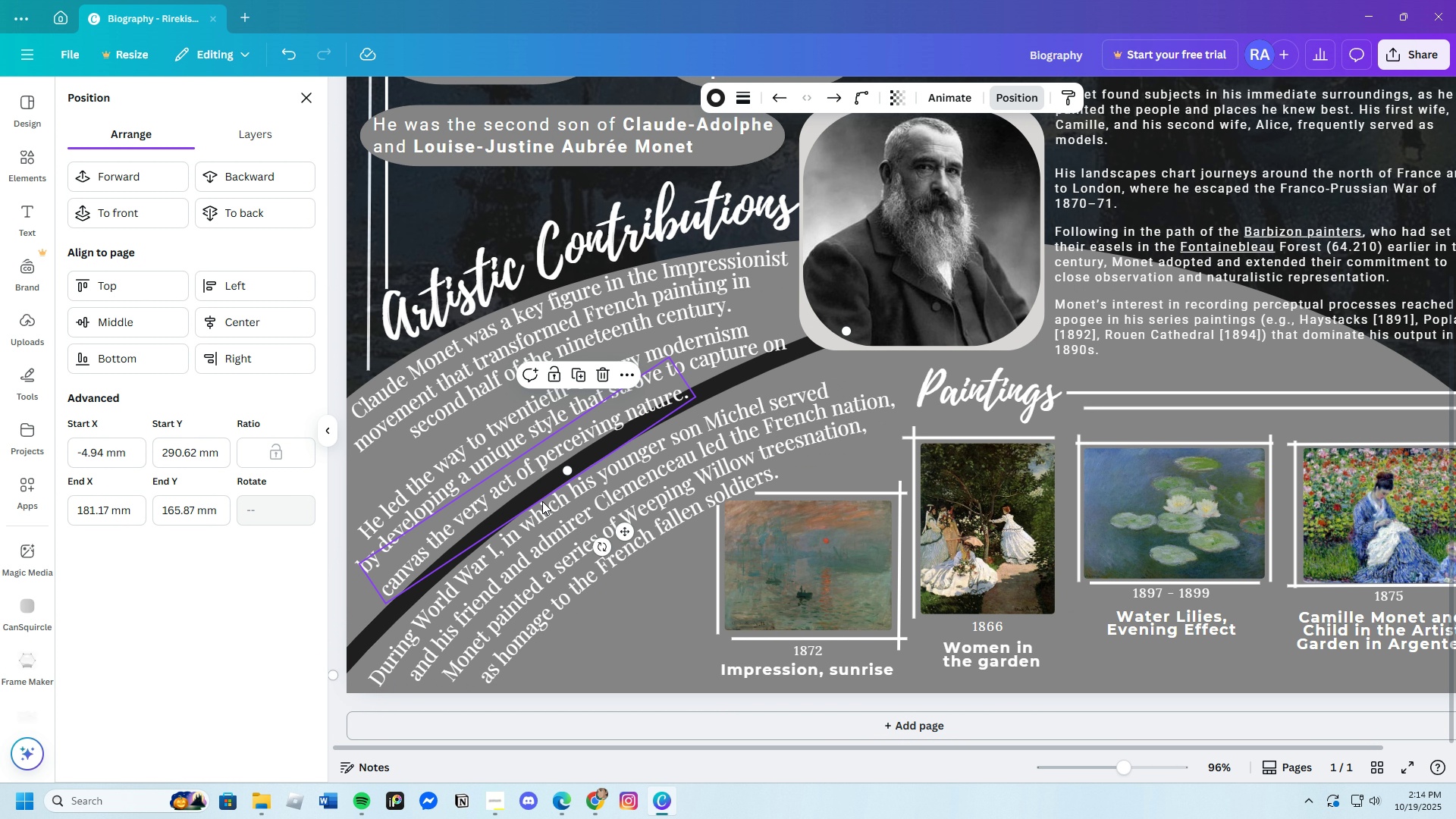 
wait(5.77)
 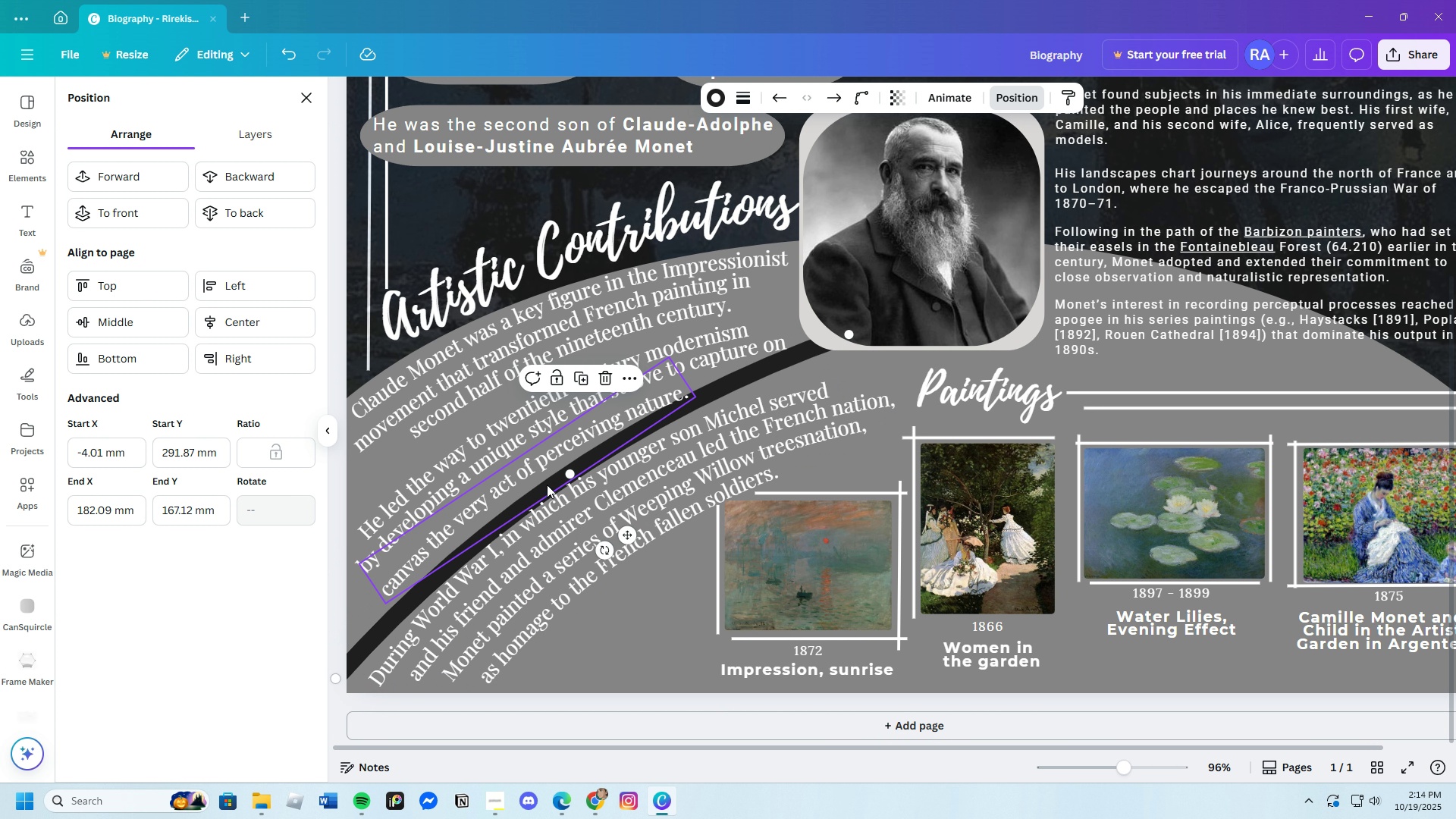 
left_click_drag(start_coordinate=[601, 547], to_coordinate=[605, 554])
 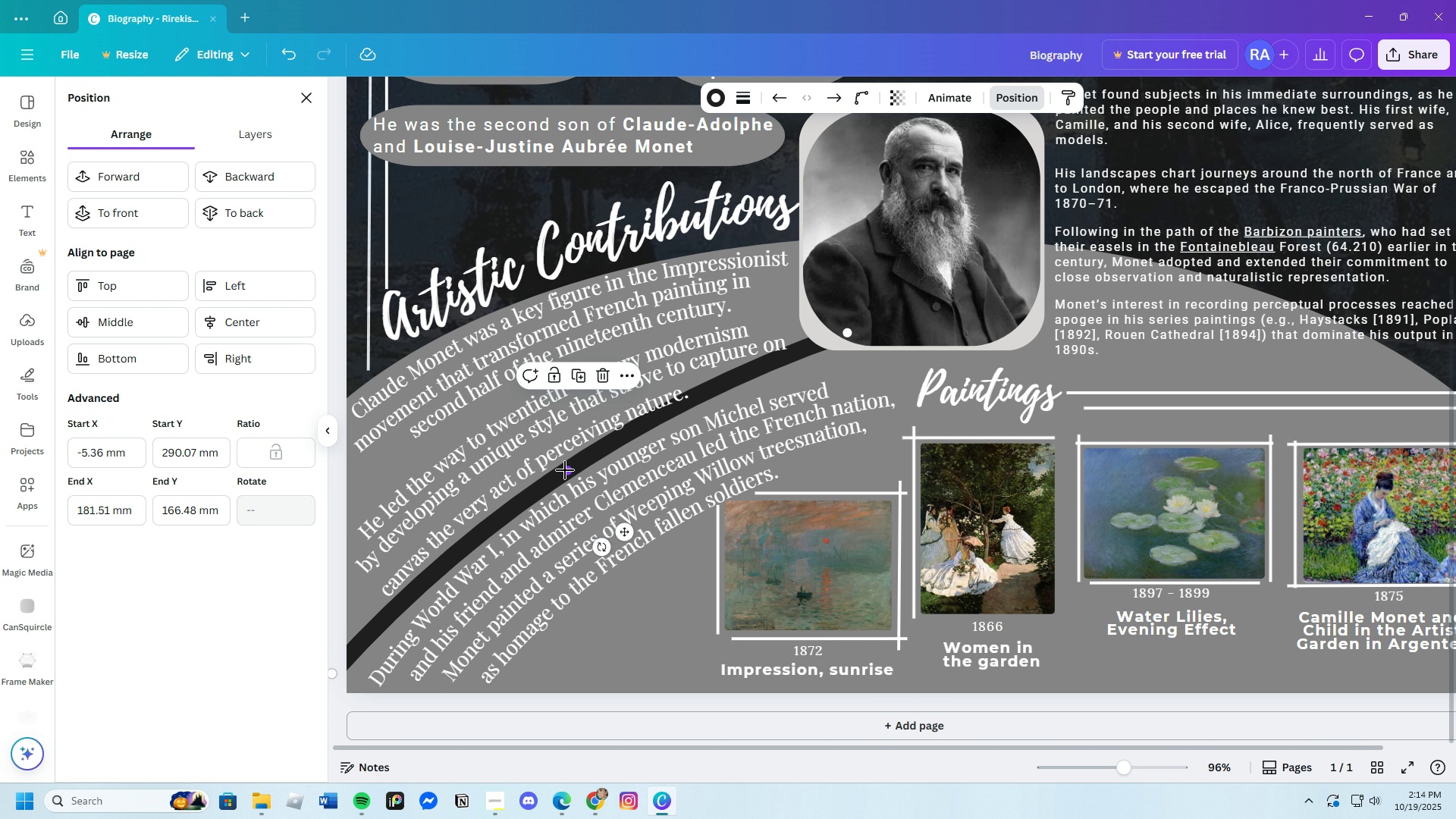 
left_click_drag(start_coordinate=[565, 470], to_coordinate=[555, 466])
 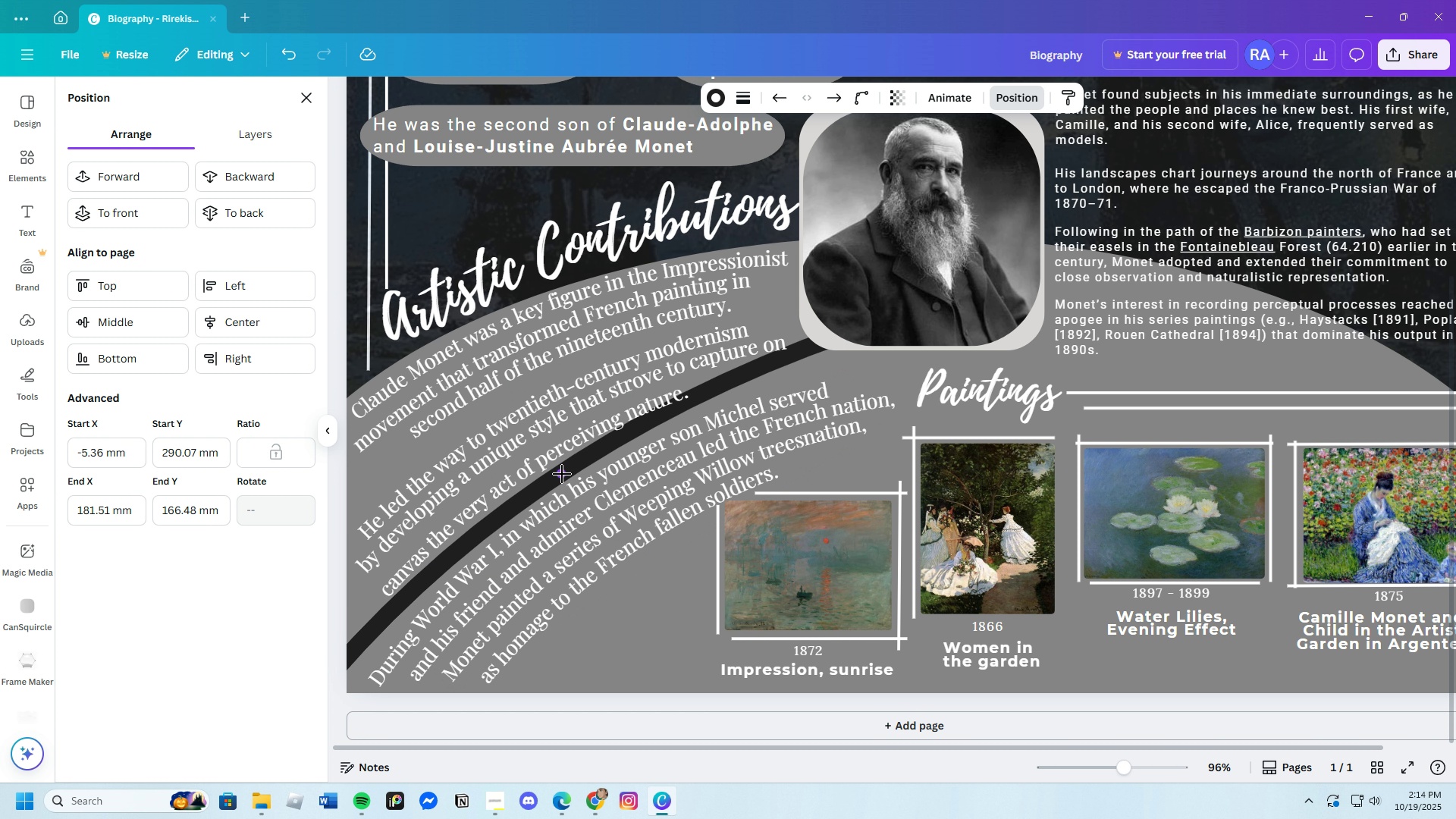 
left_click_drag(start_coordinate=[556, 466], to_coordinate=[562, 475])
 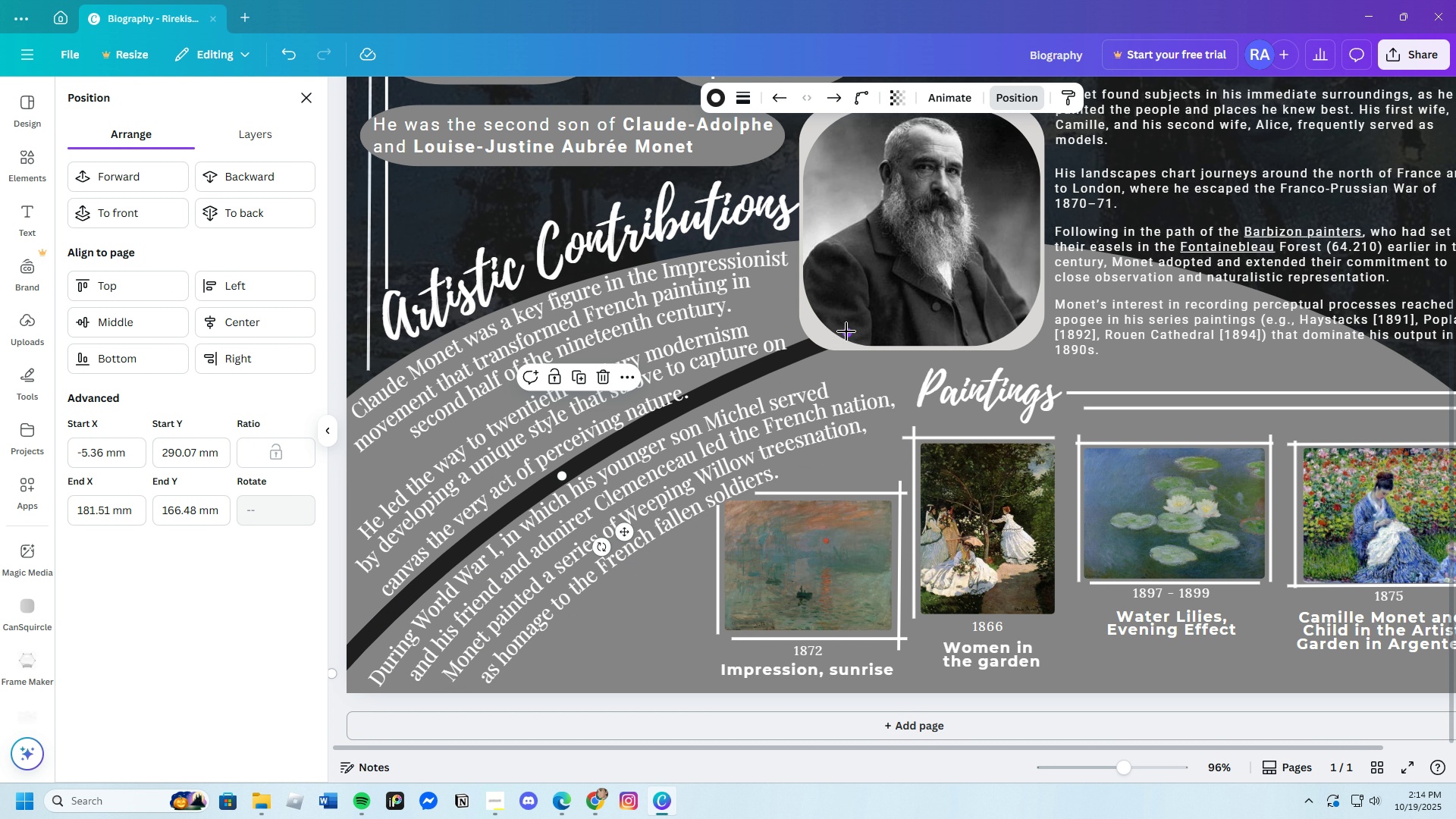 
left_click_drag(start_coordinate=[846, 331], to_coordinate=[852, 341])
 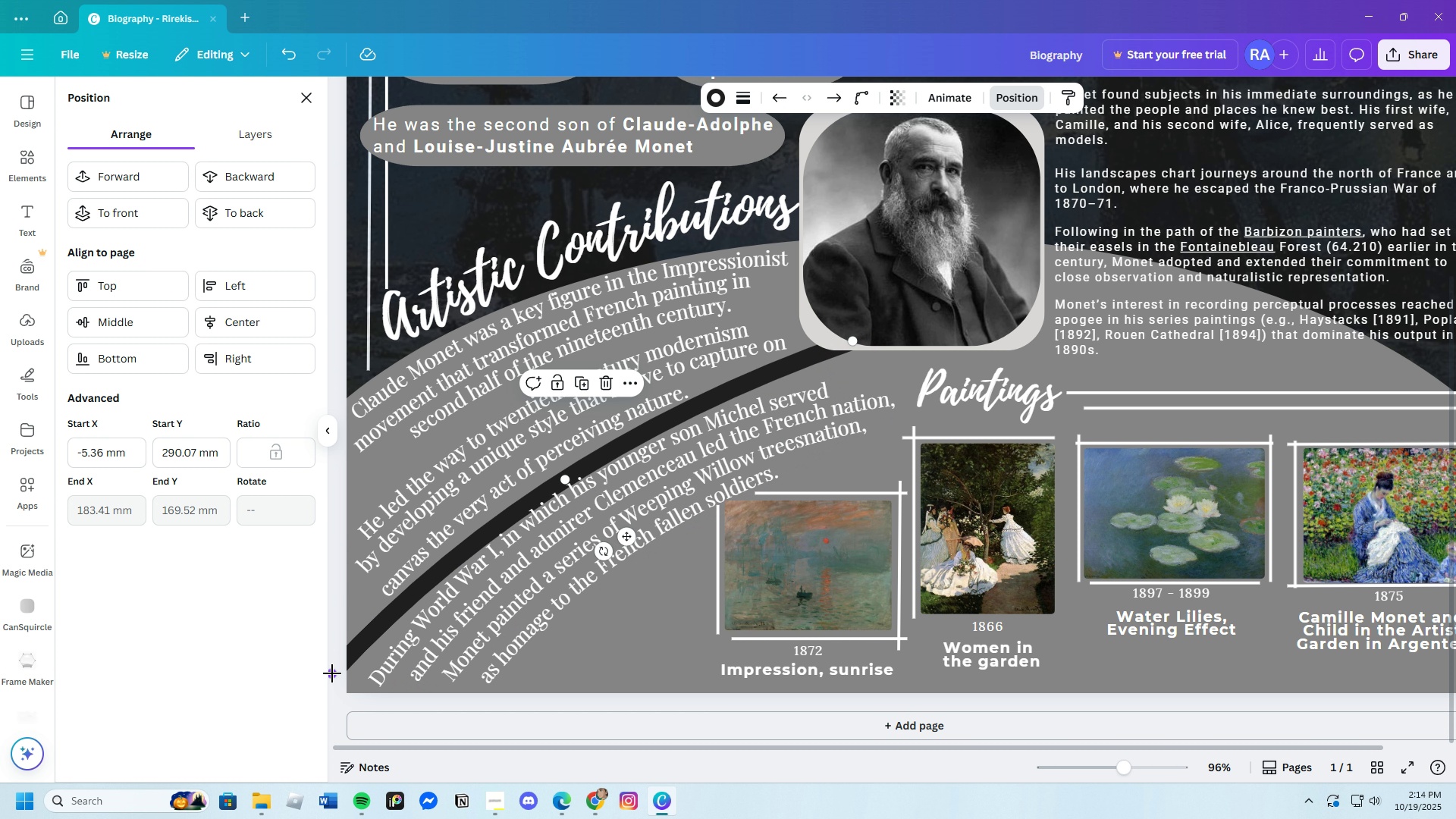 
left_click_drag(start_coordinate=[331, 673], to_coordinate=[337, 676])
 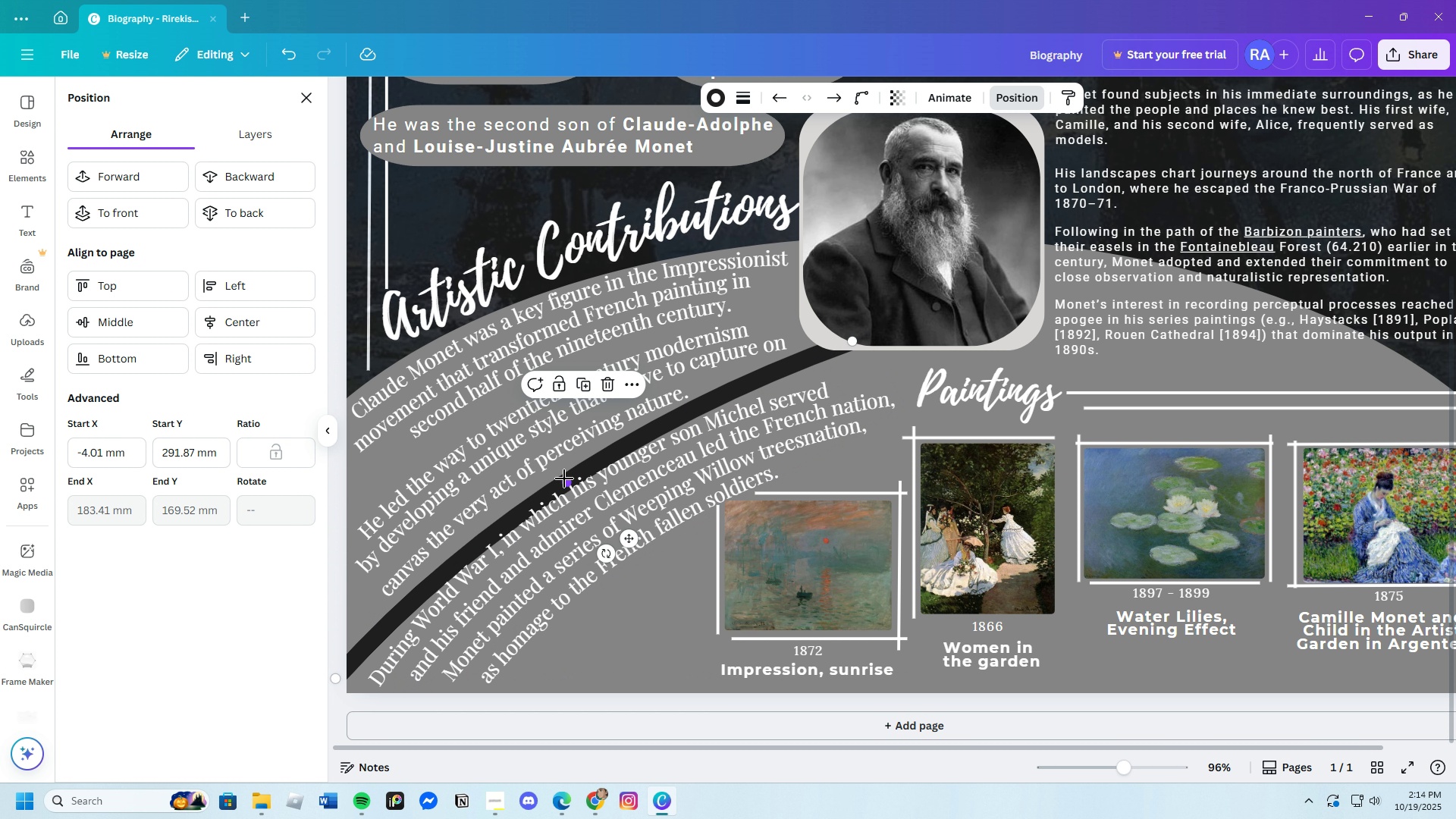 
left_click_drag(start_coordinate=[565, 480], to_coordinate=[559, 475])
 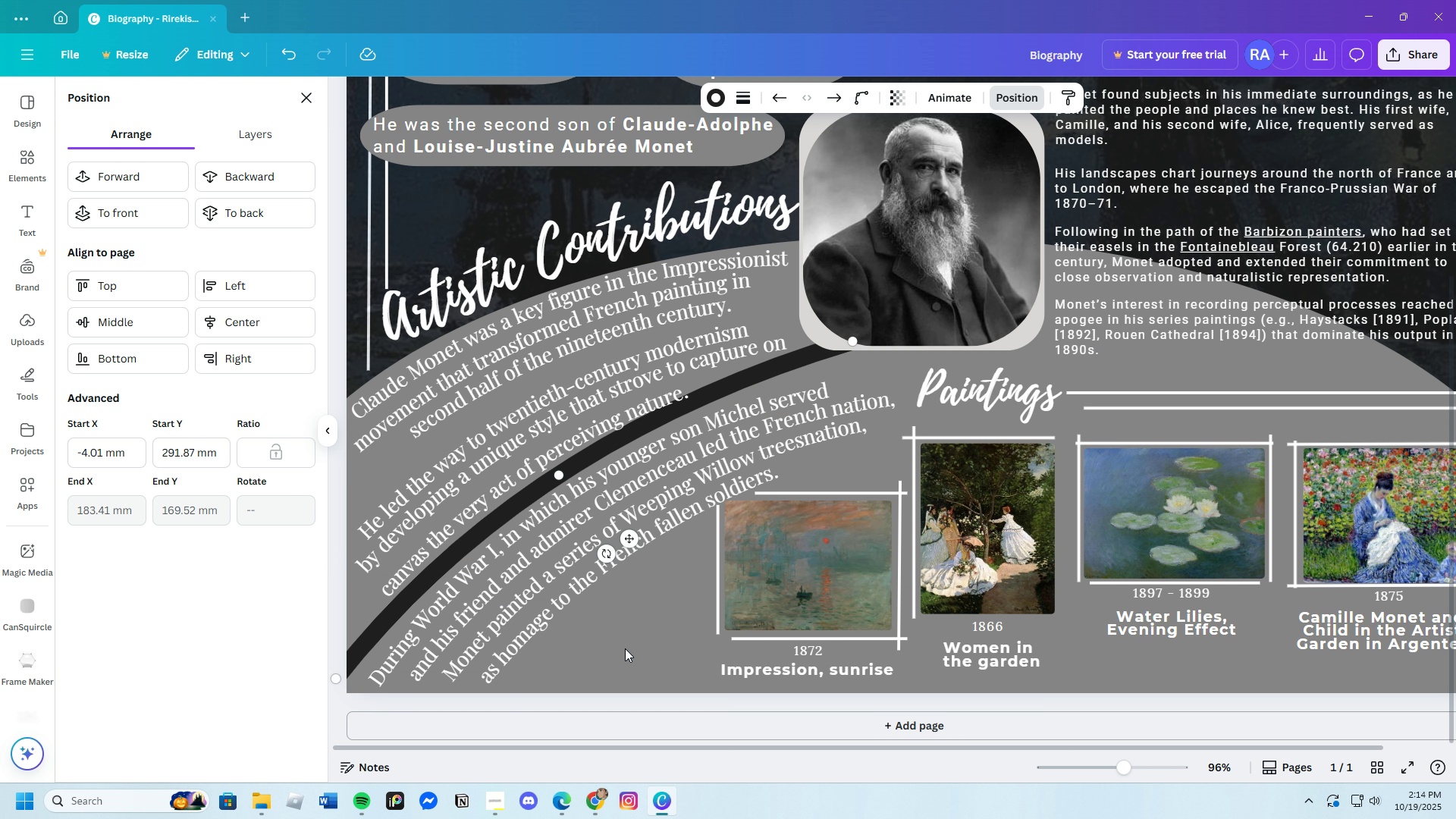 
left_click([625, 648])
 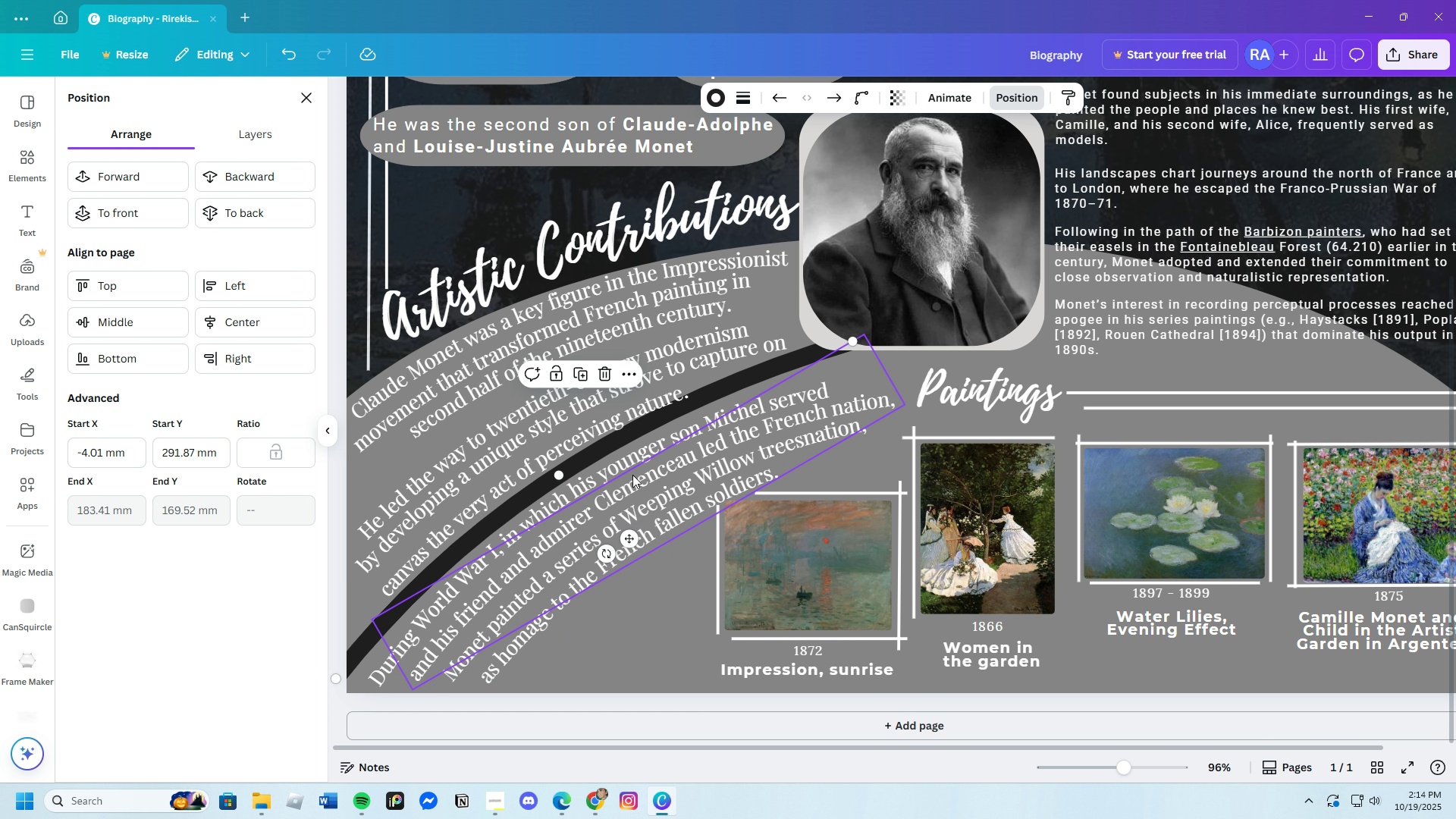 
wait(9.7)
 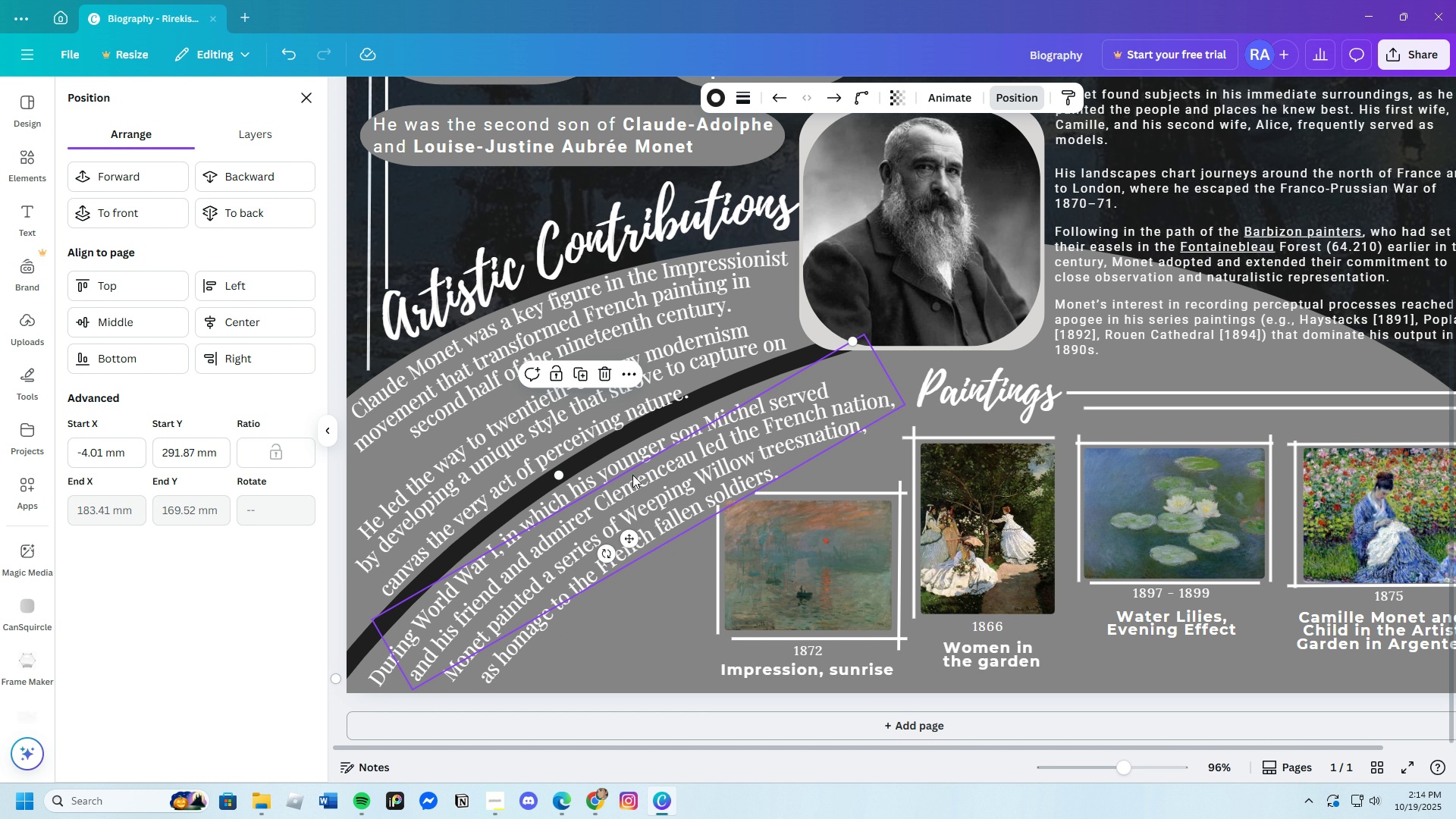 
left_click_drag(start_coordinate=[684, 231], to_coordinate=[839, 256])
 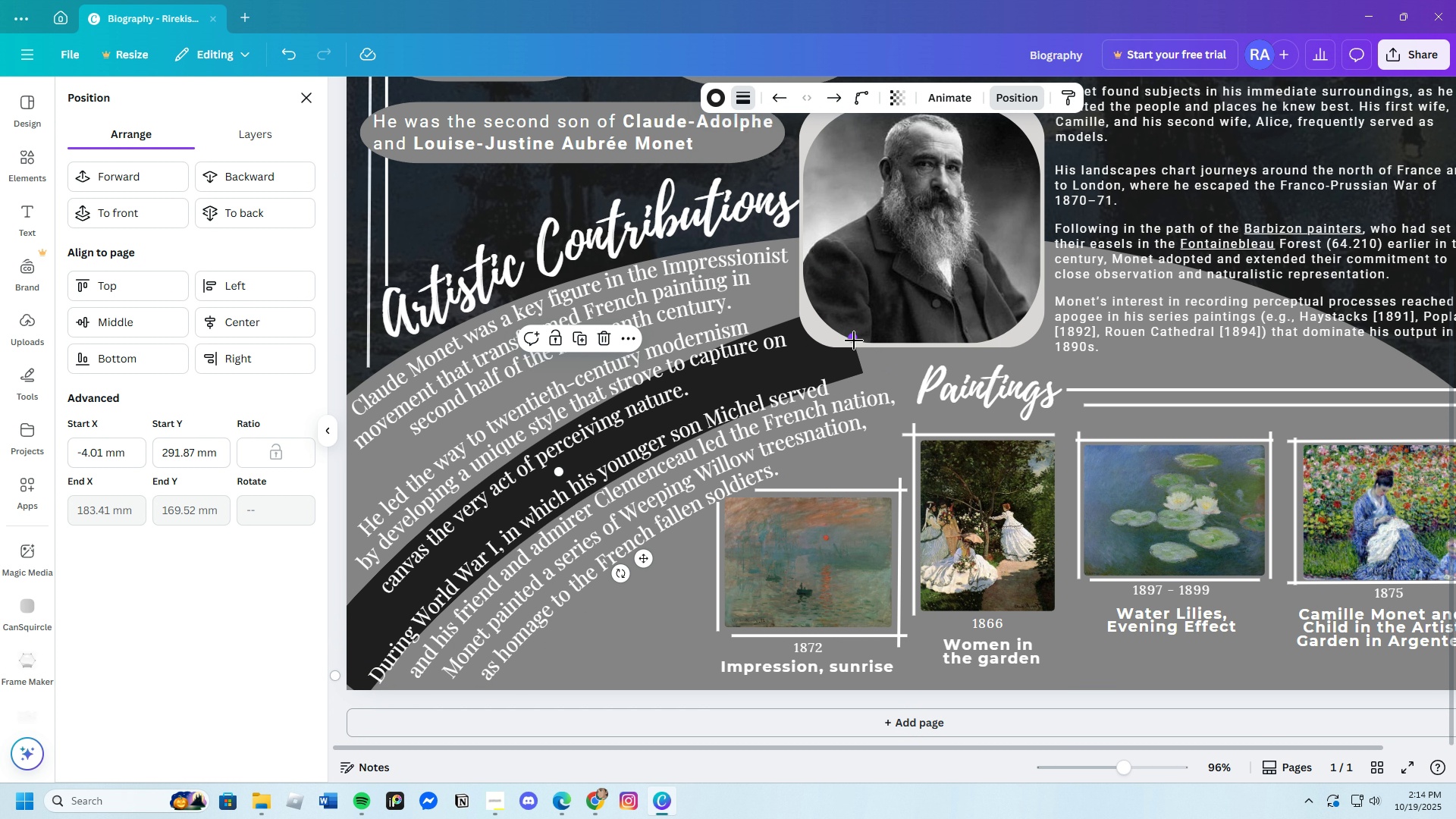 
left_click_drag(start_coordinate=[852, 340], to_coordinate=[979, 303])
 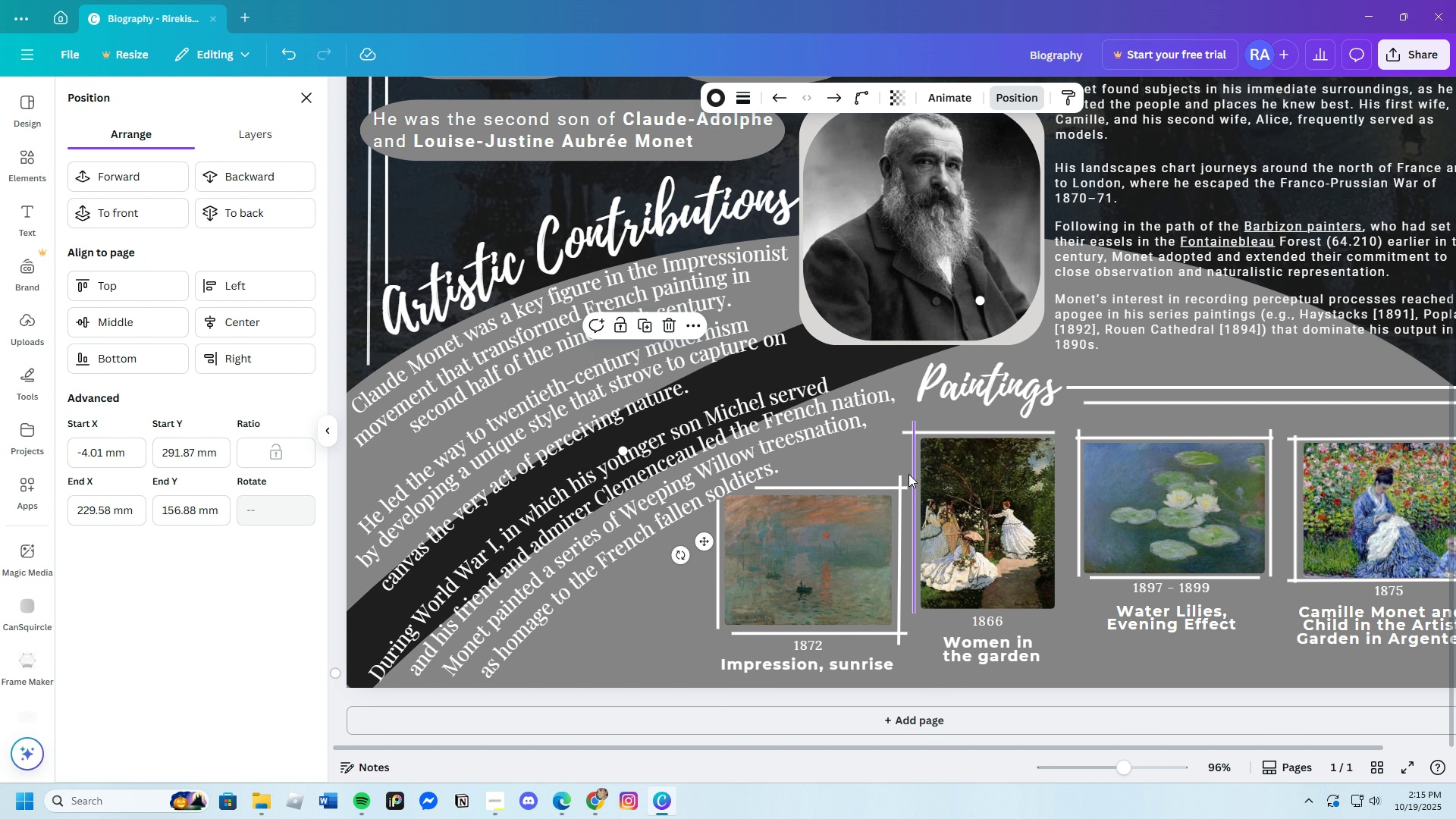 
scroll: coordinate [909, 473], scroll_direction: up, amount: 1.0
 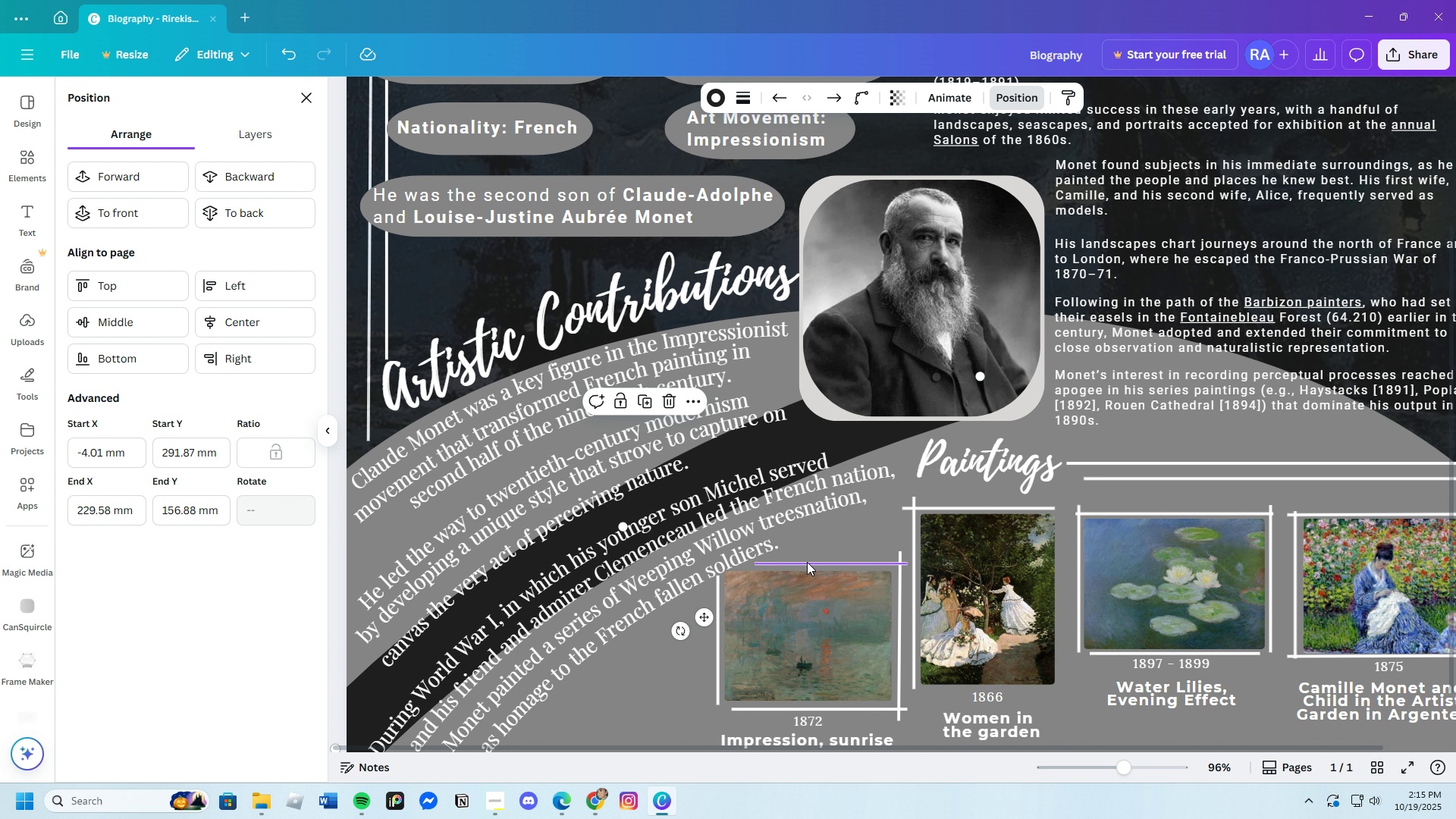 
scroll: coordinate [806, 562], scroll_direction: down, amount: 2.0
 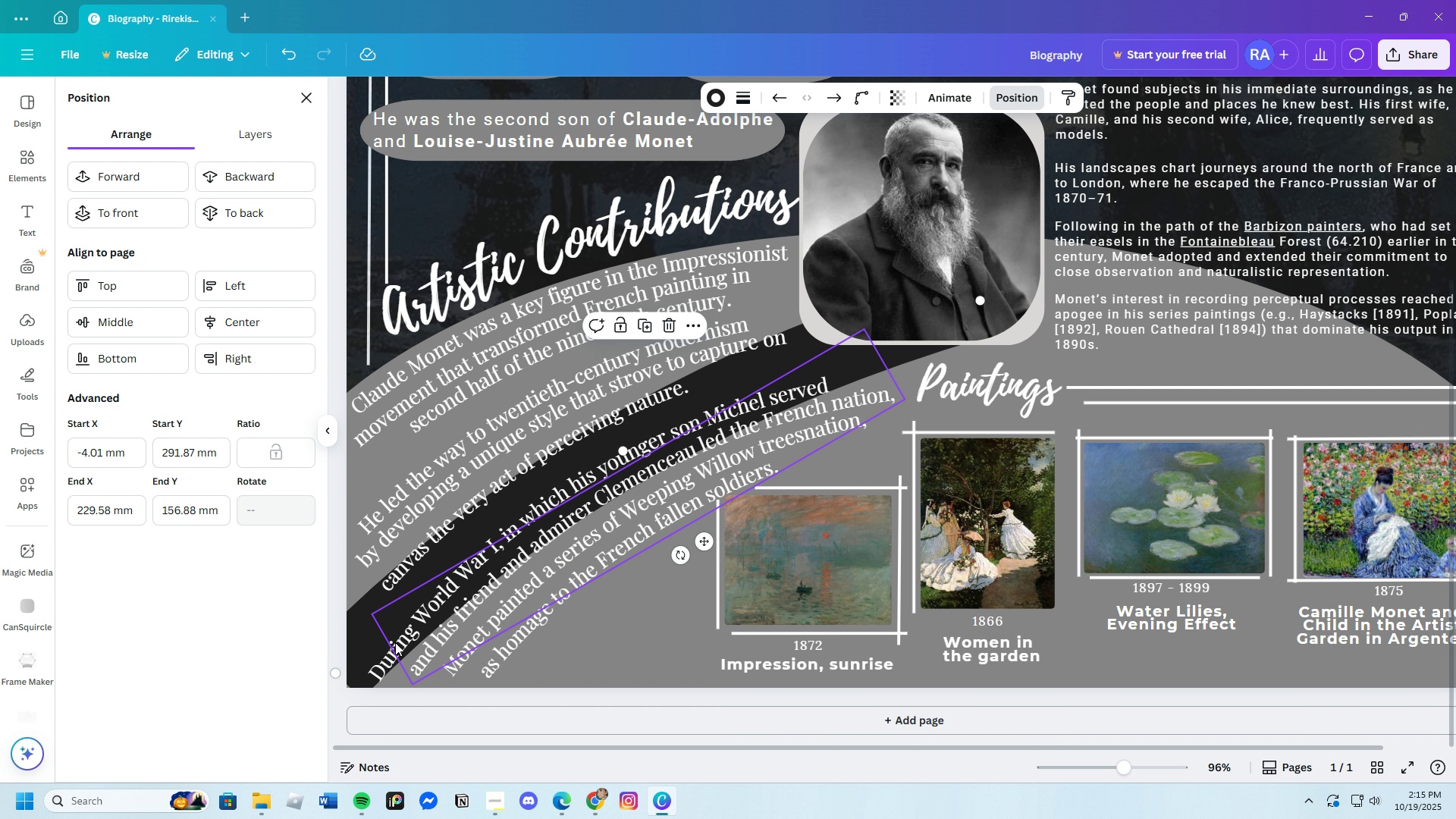 
wait(5.34)
 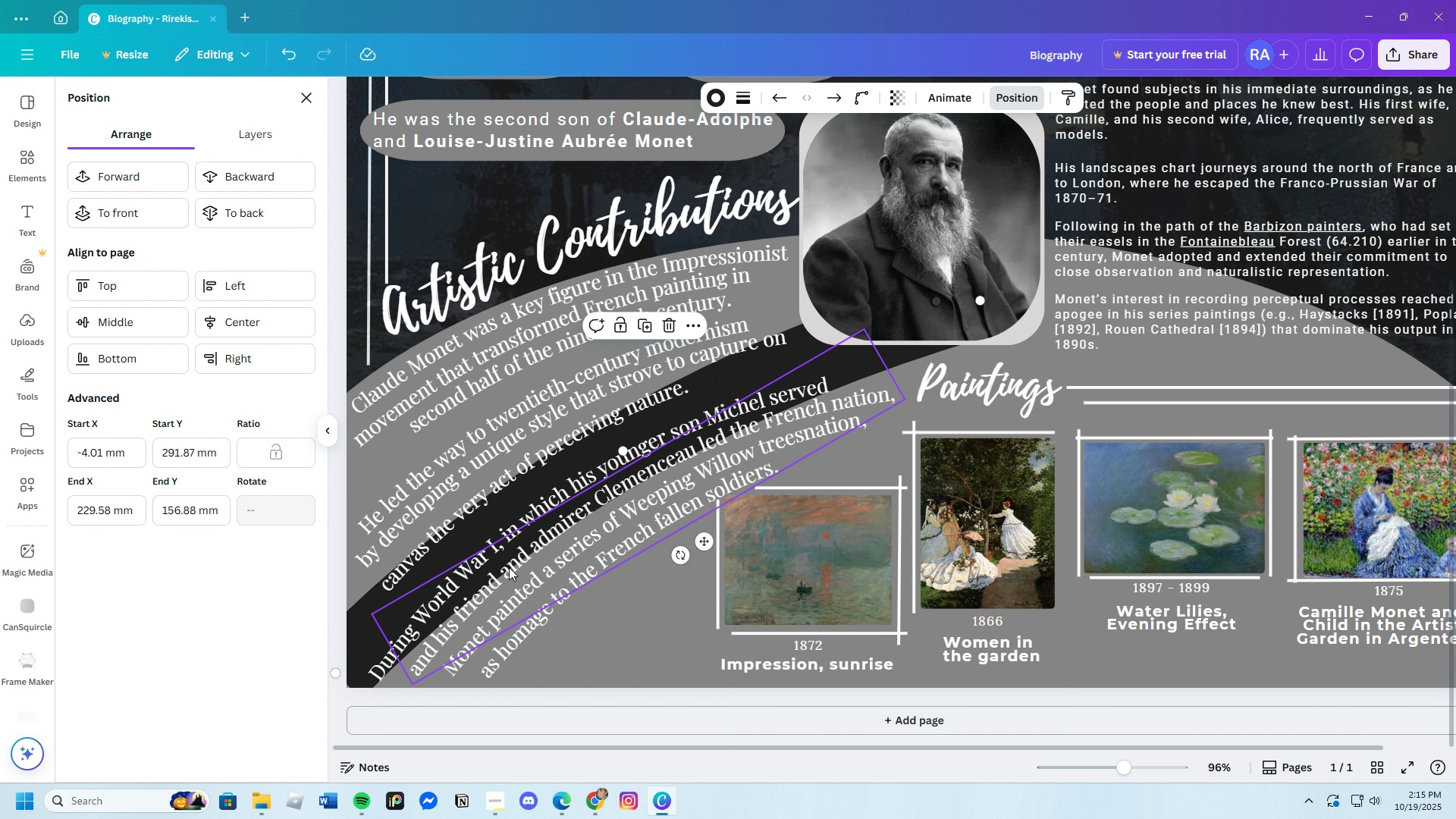 
left_click([366, 633])
 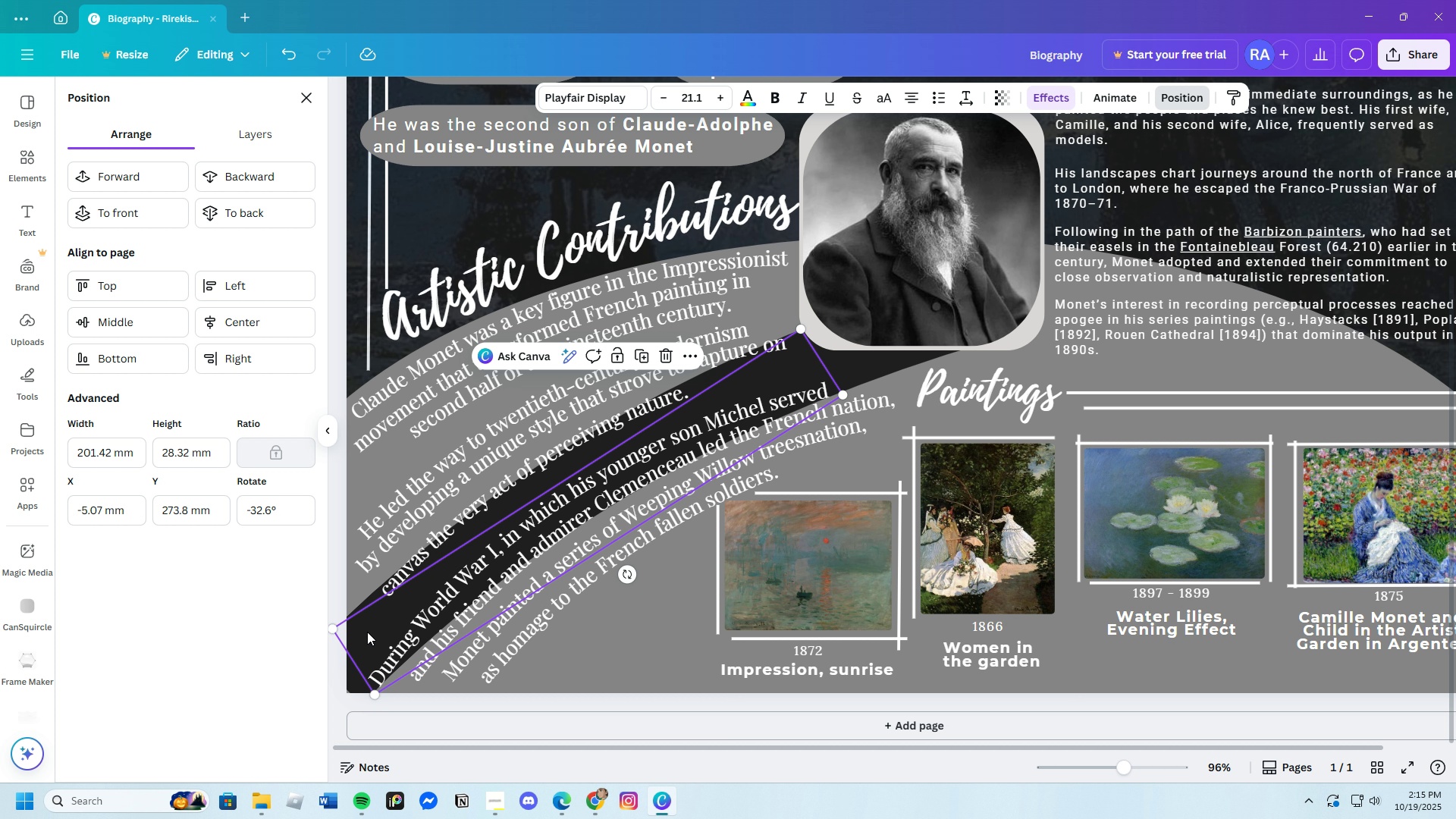 
key(Control+C)
 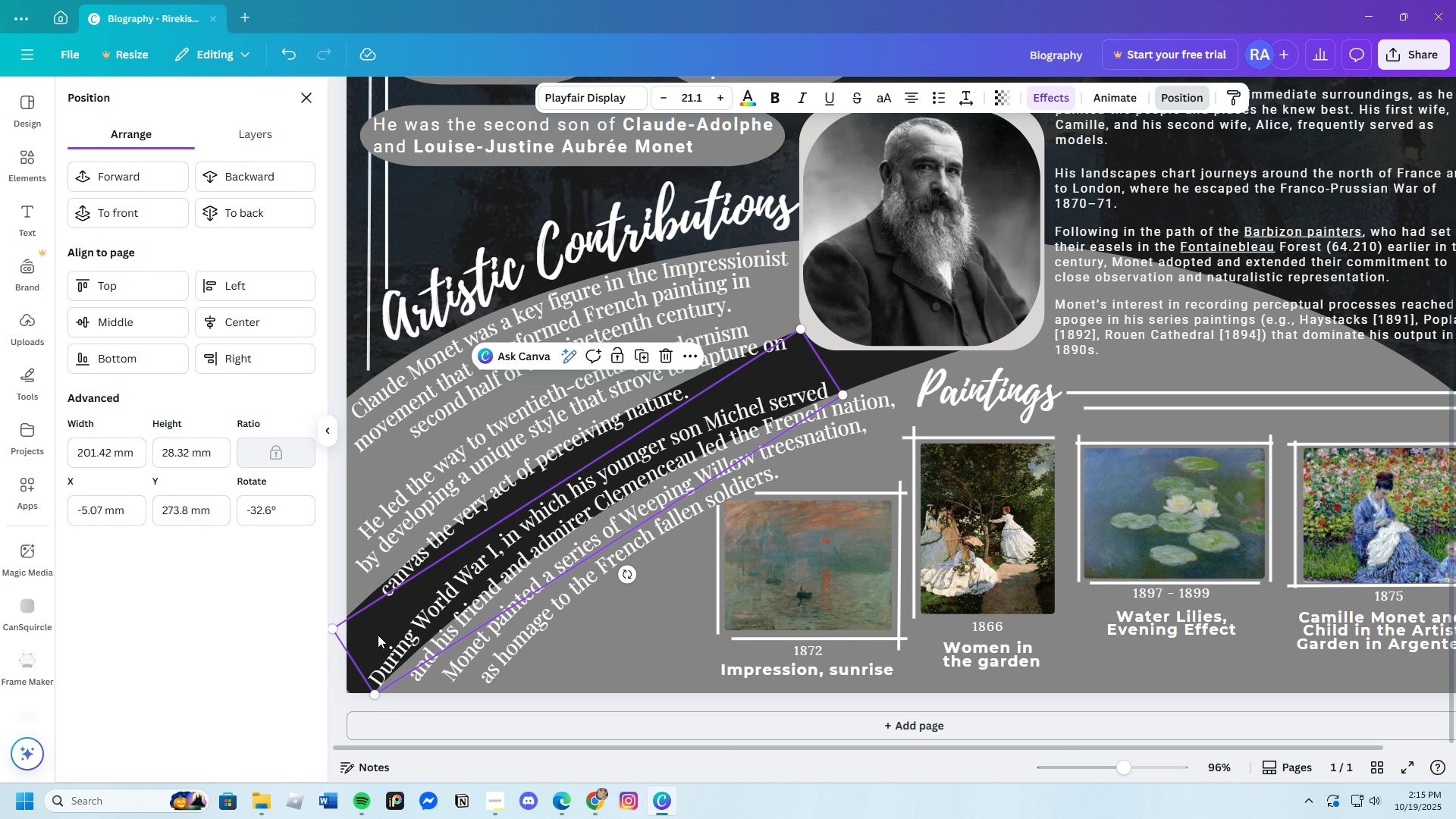 
key(Control+V)
 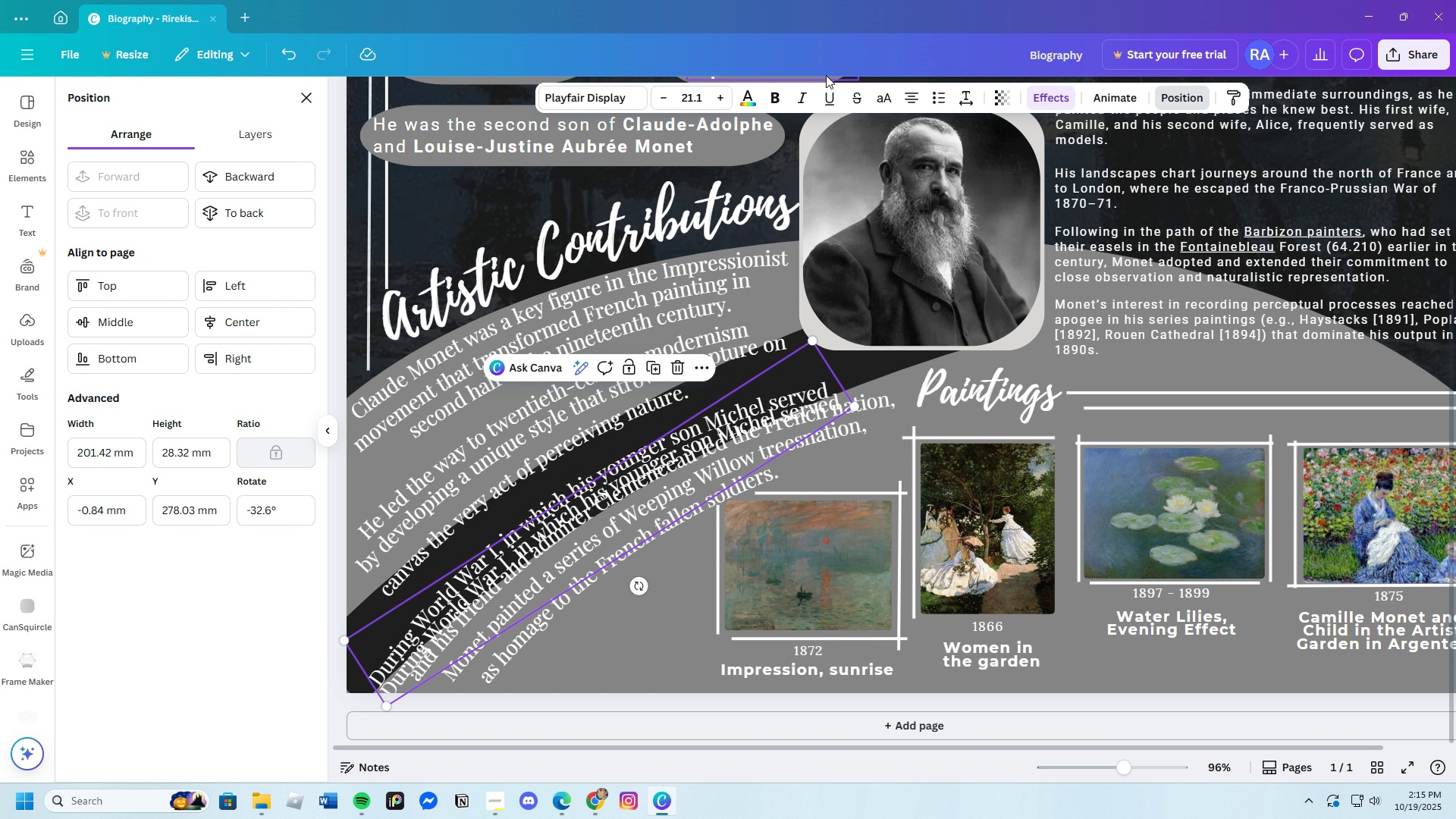 
left_click([289, 51])
 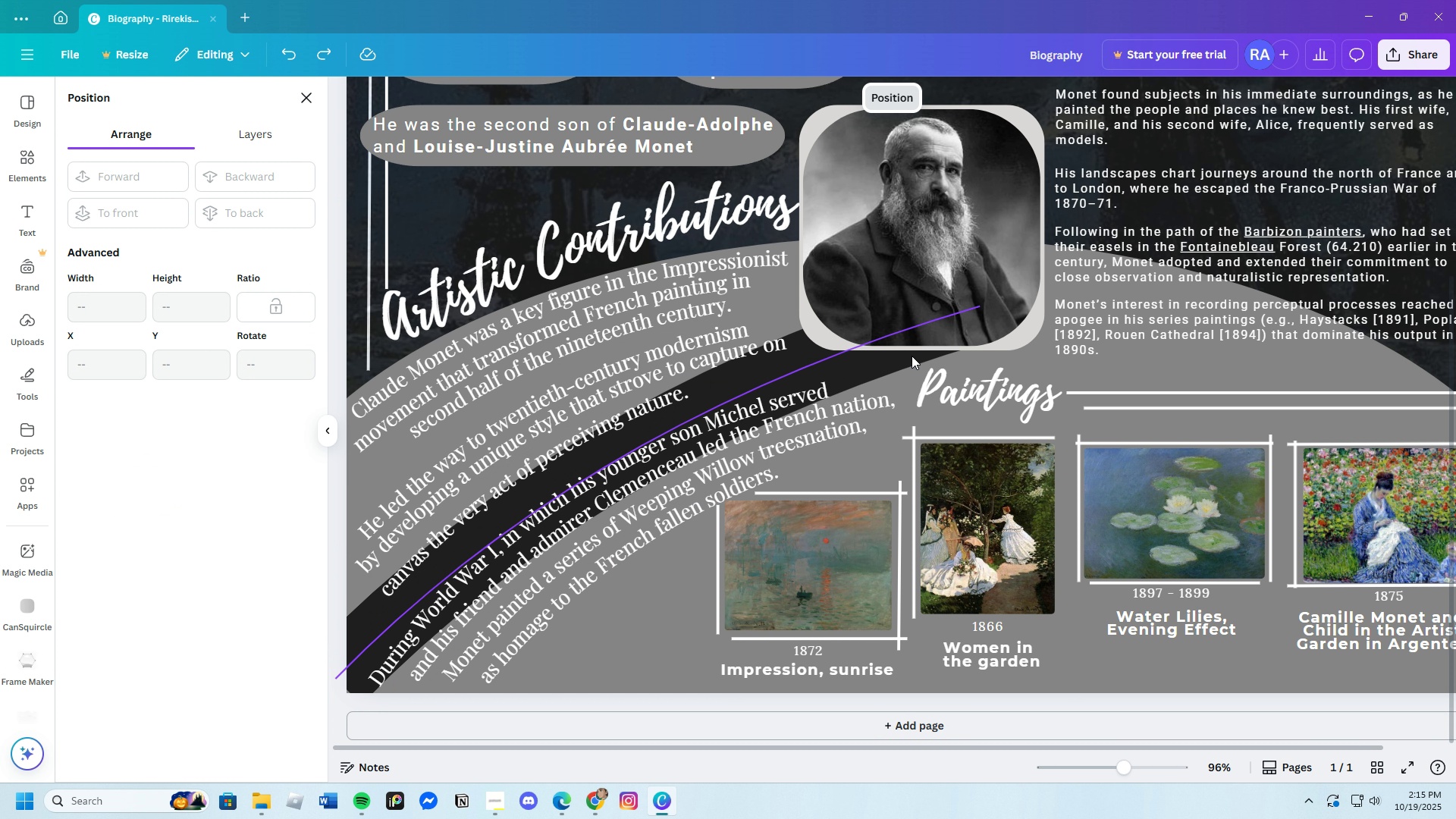 
left_click([912, 355])
 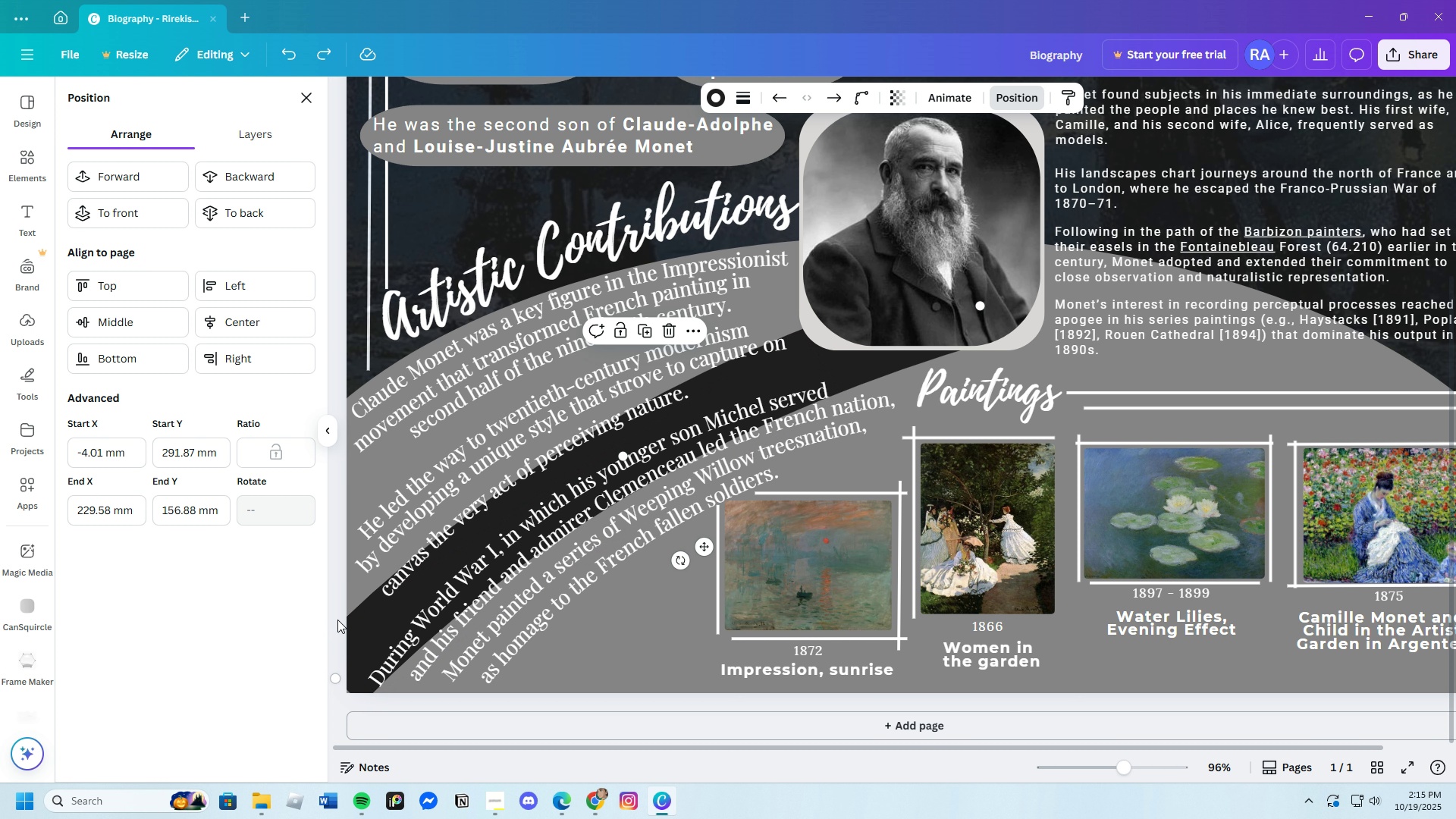 
left_click([350, 681])
 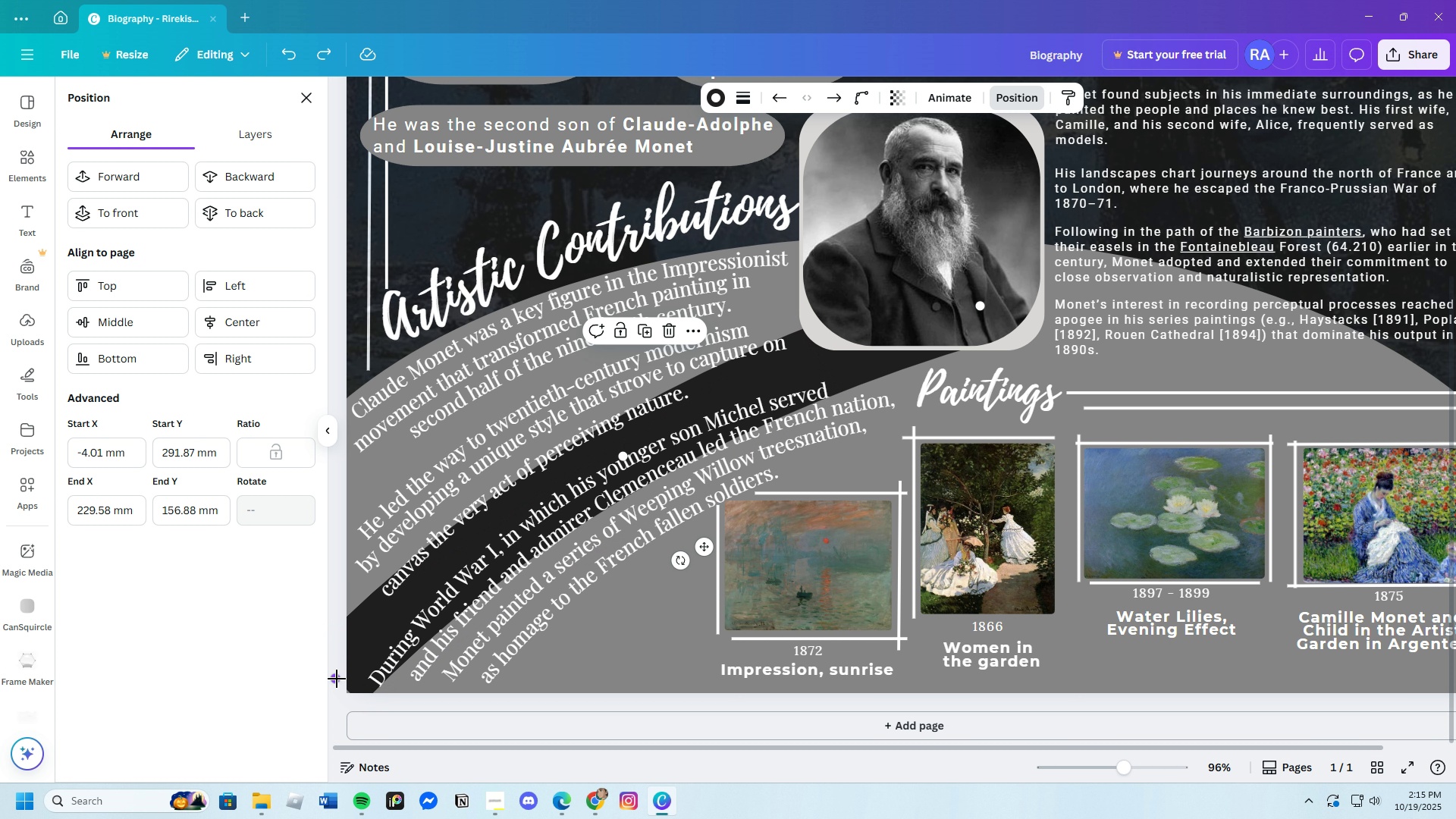 
left_click([337, 679])
 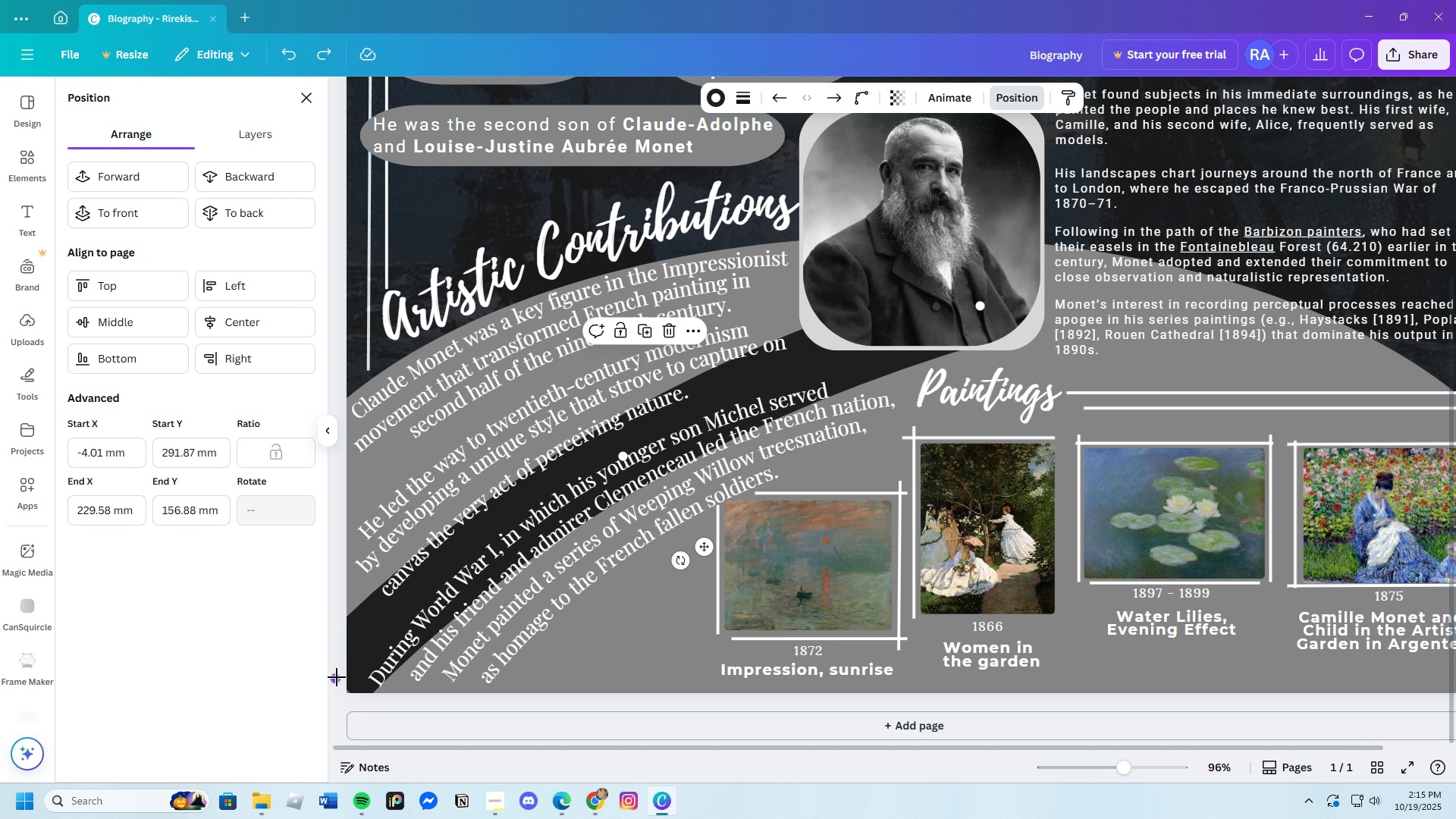 
key(Control+C)
 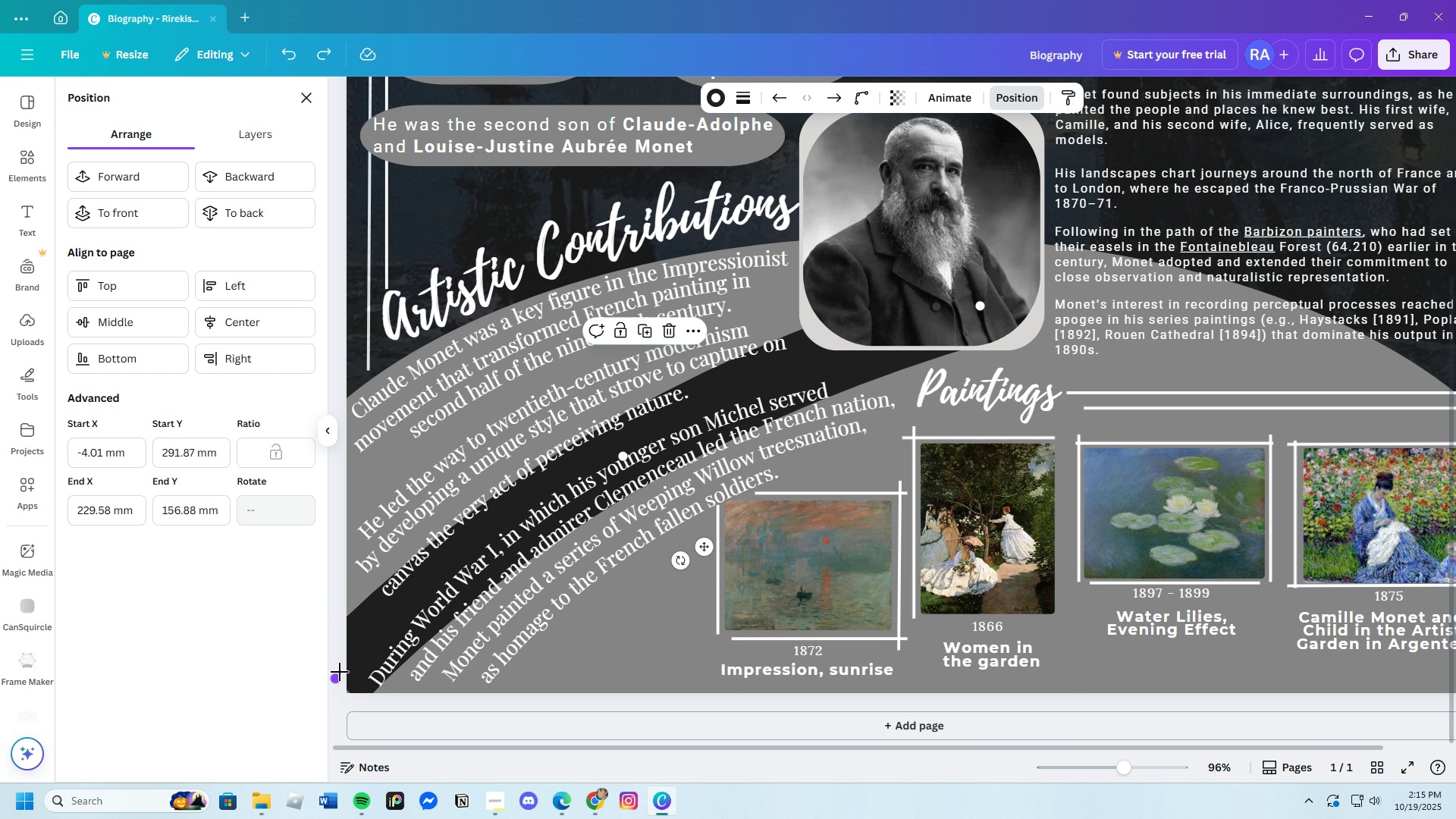 
key(Control+V)
 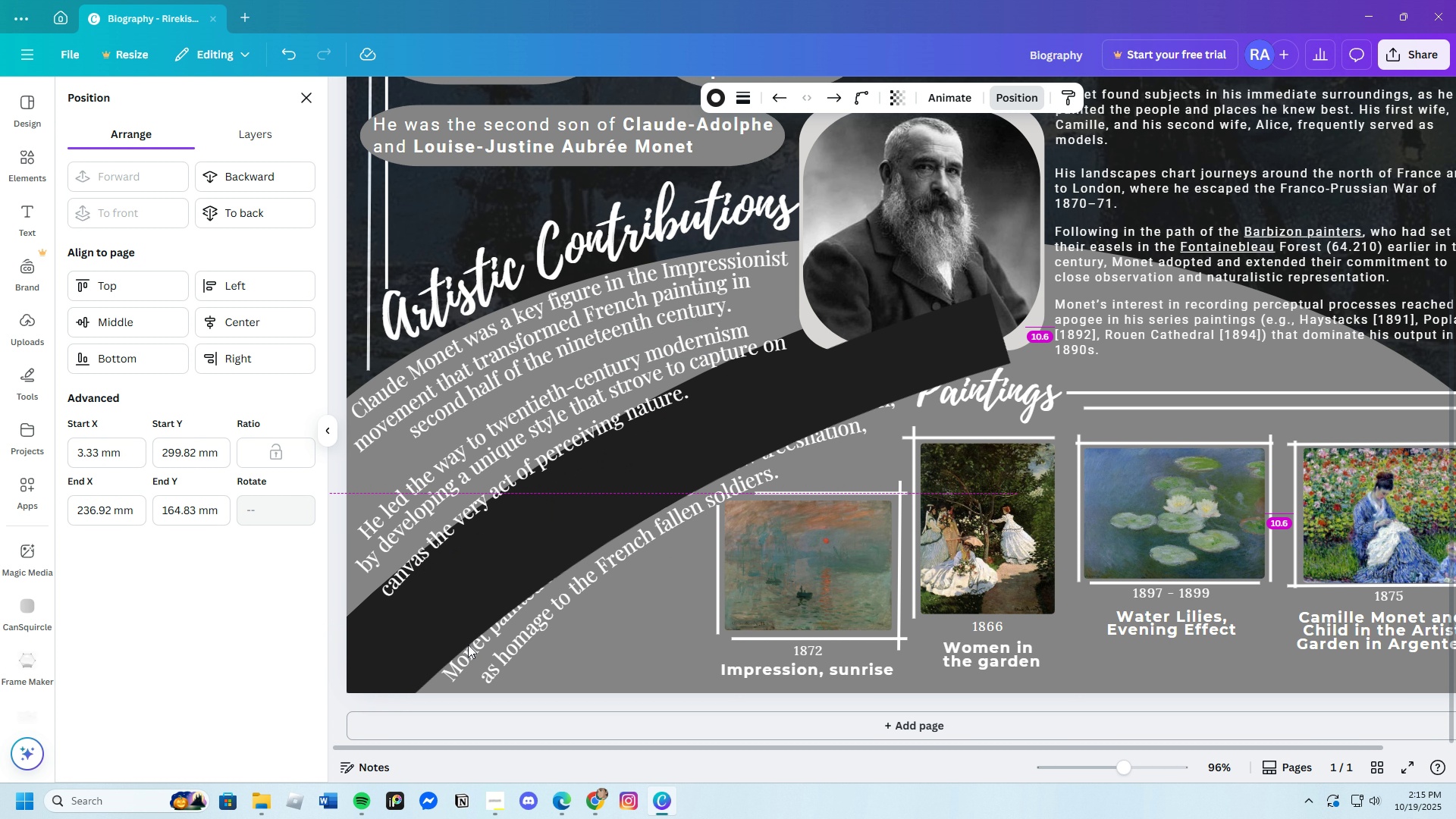 
left_click_drag(start_coordinate=[431, 604], to_coordinate=[551, 698])
 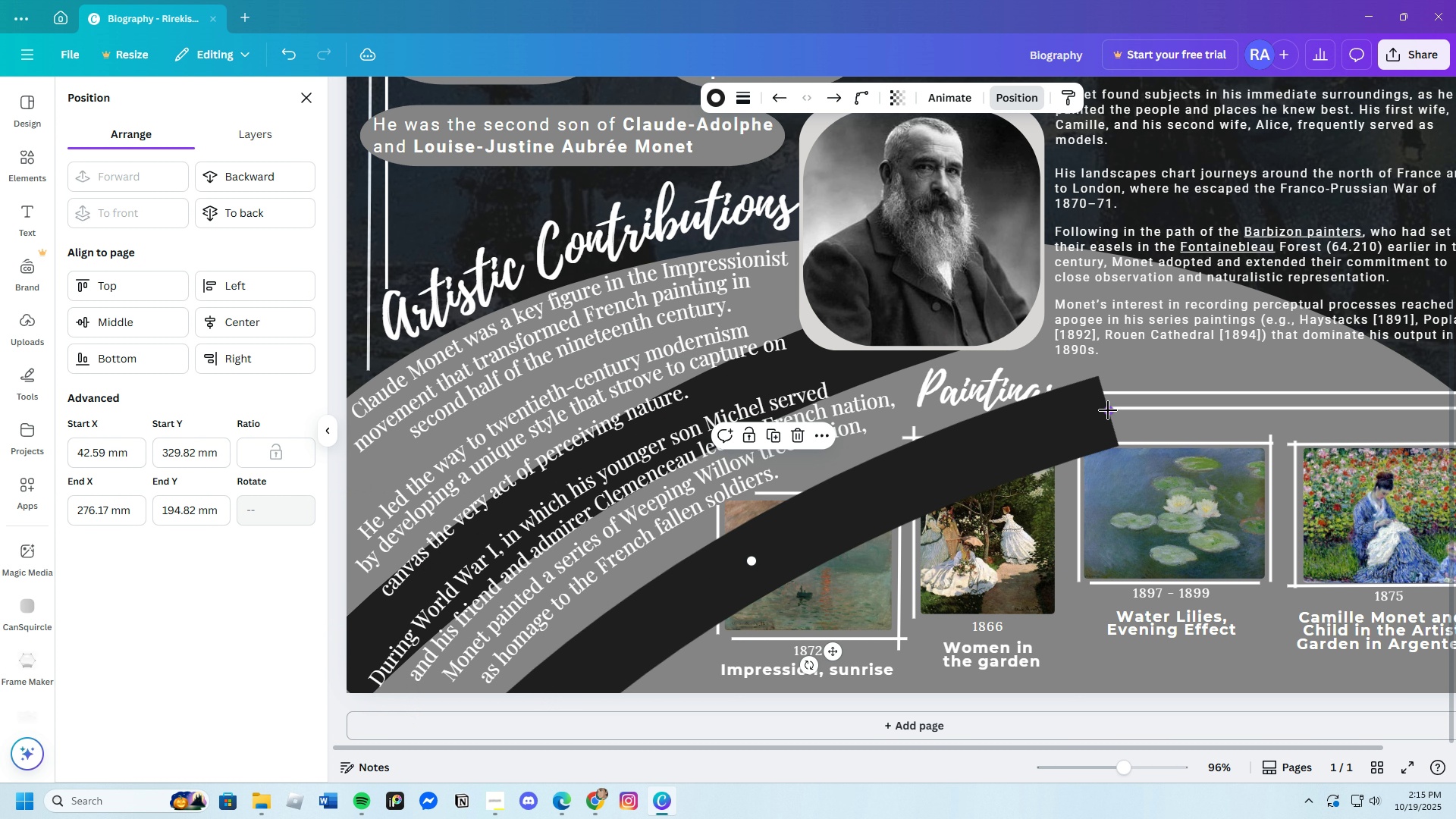 
left_click_drag(start_coordinate=[1108, 410], to_coordinate=[673, 570])
 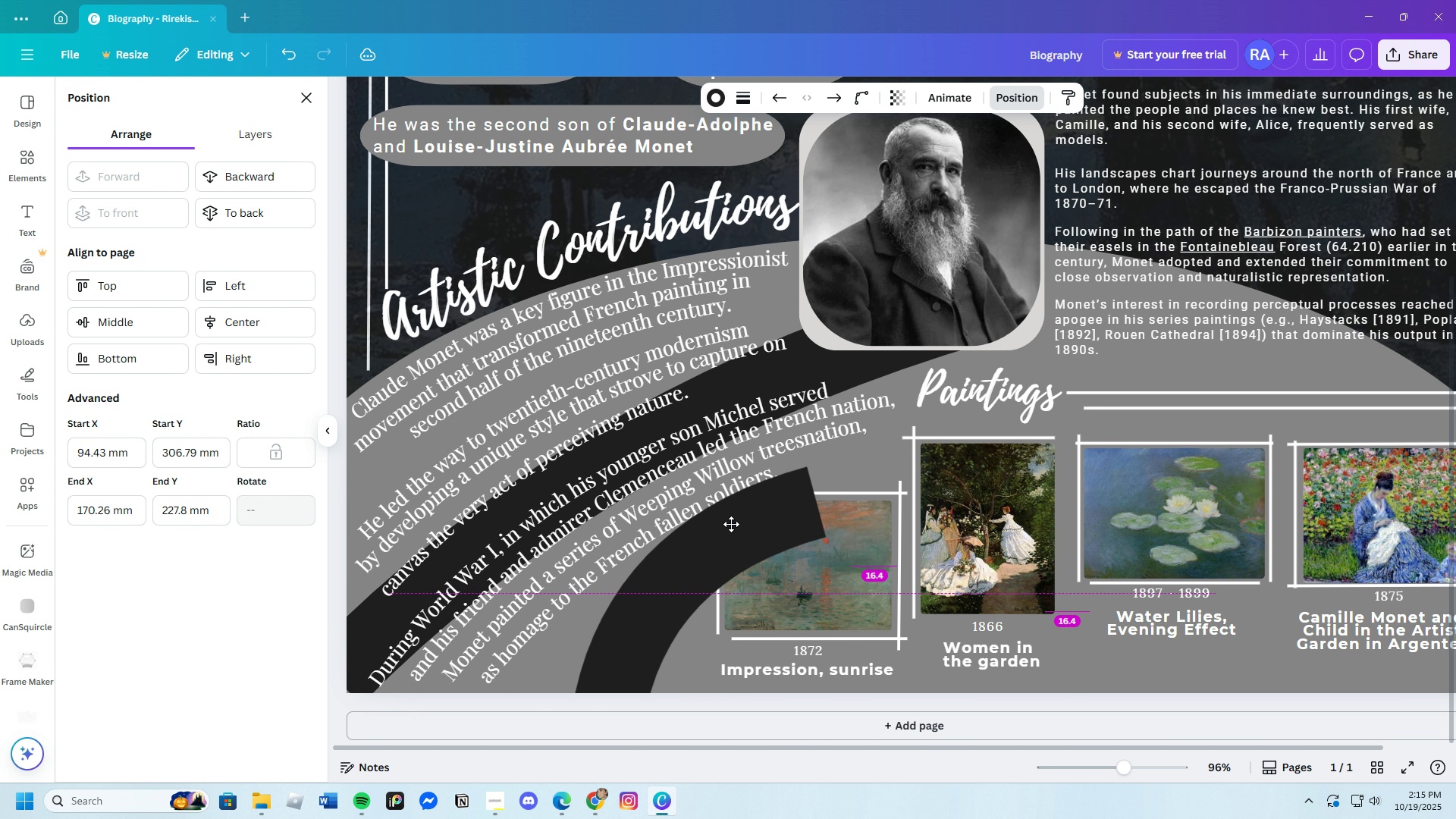 
left_click_drag(start_coordinate=[586, 603], to_coordinate=[676, 546])
 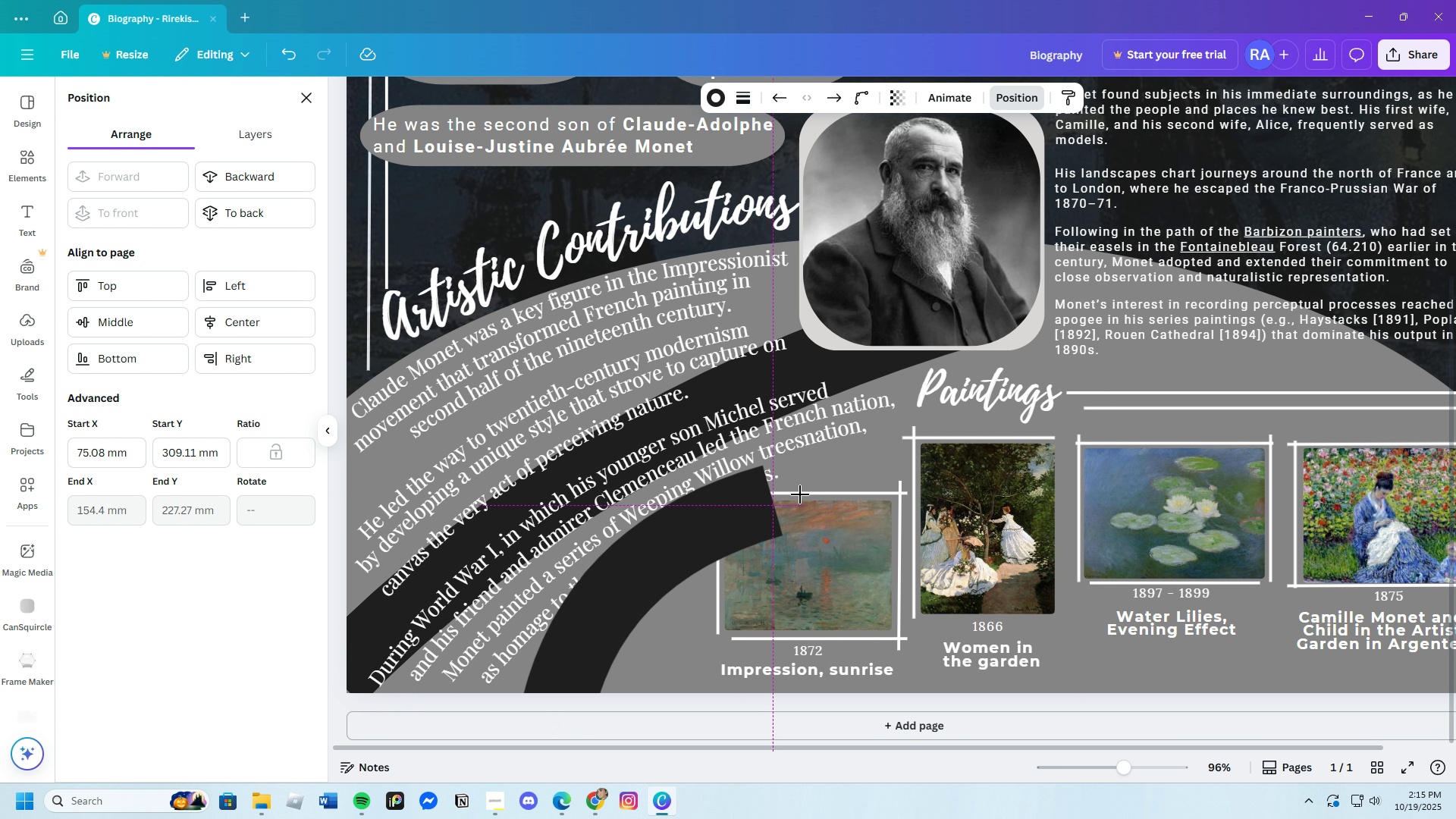 
left_click_drag(start_coordinate=[764, 507], to_coordinate=[854, 465])
 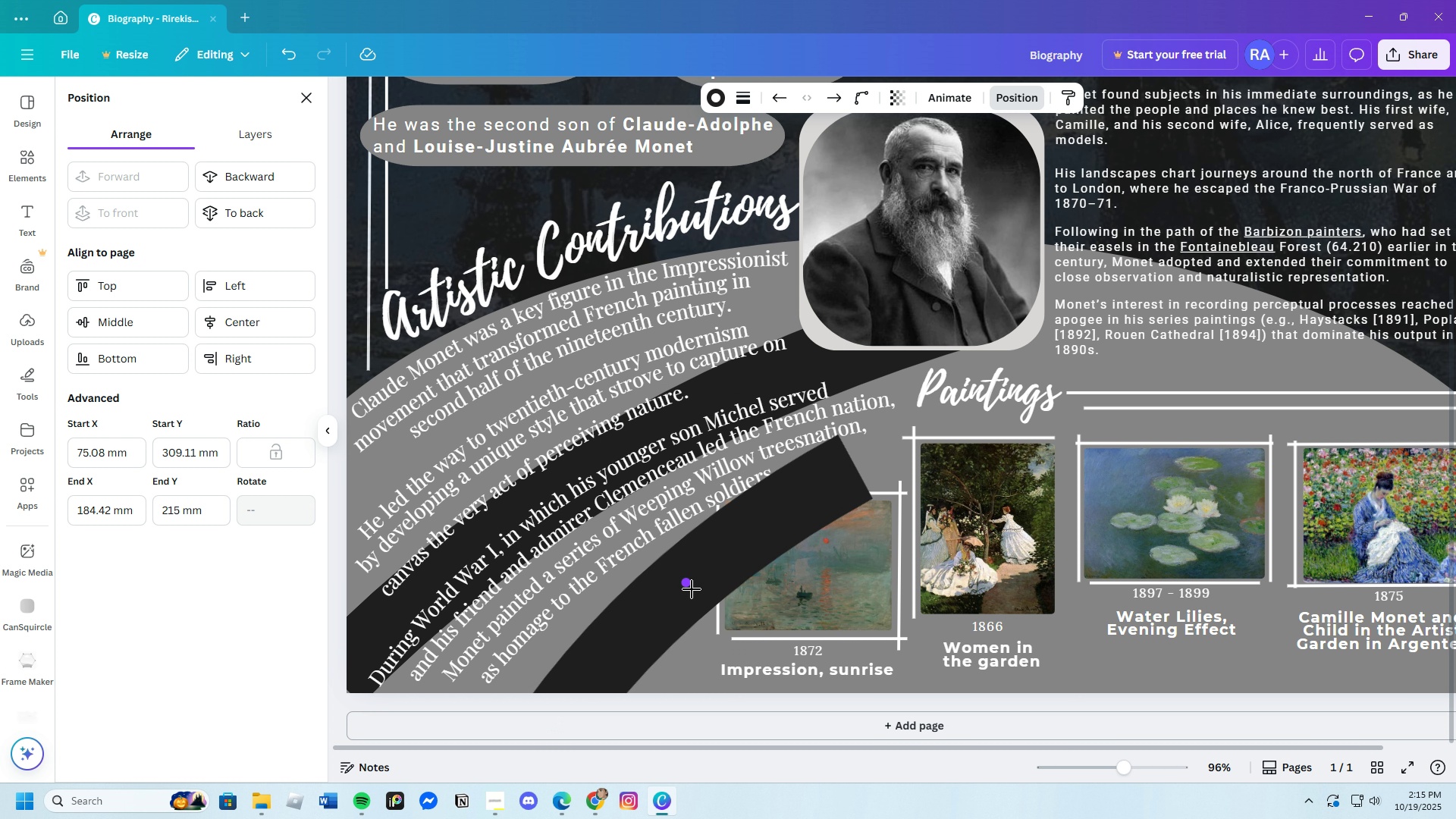 
left_click_drag(start_coordinate=[665, 562], to_coordinate=[689, 598])
 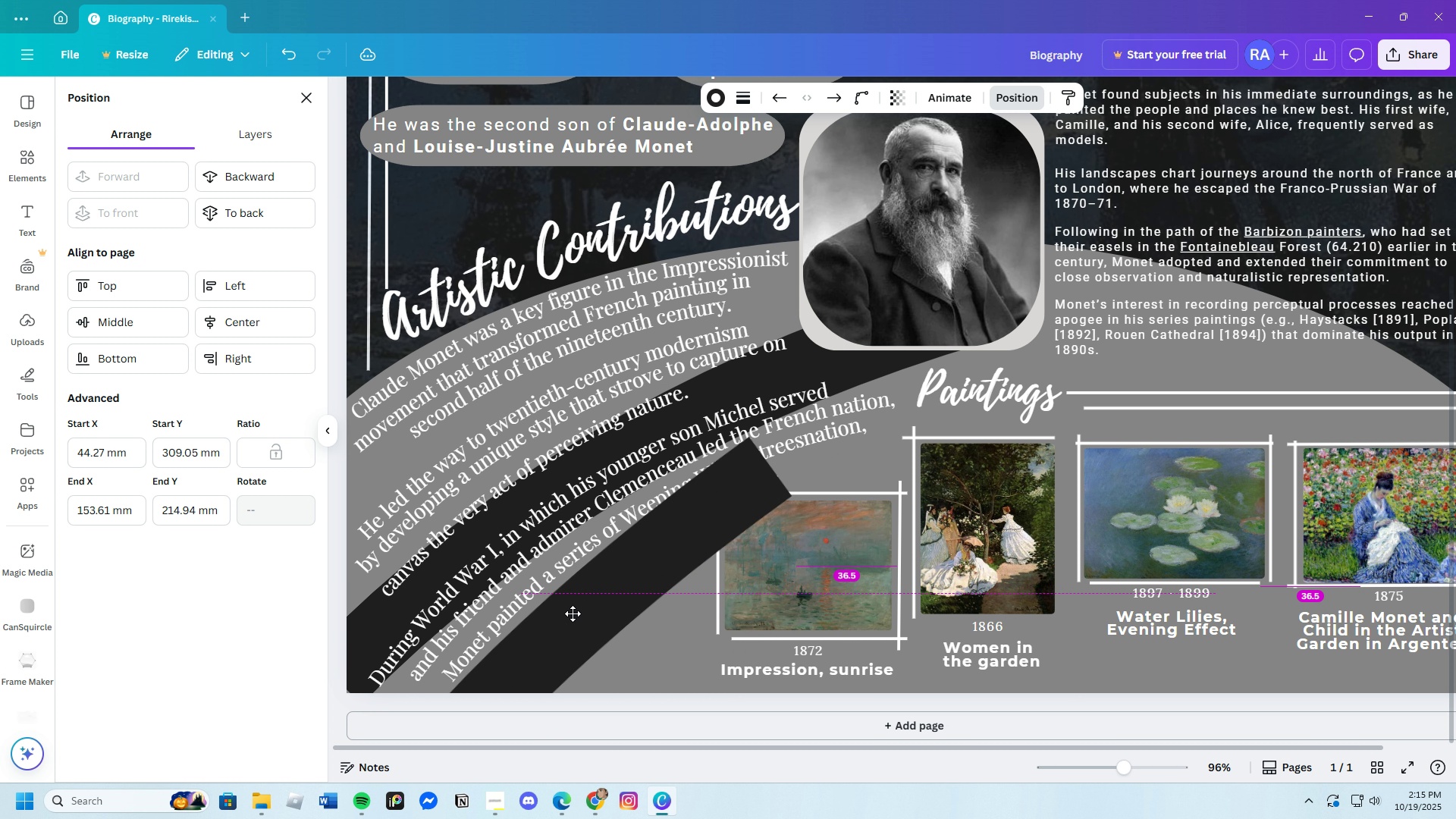 
left_click_drag(start_coordinate=[657, 613], to_coordinate=[618, 613])
 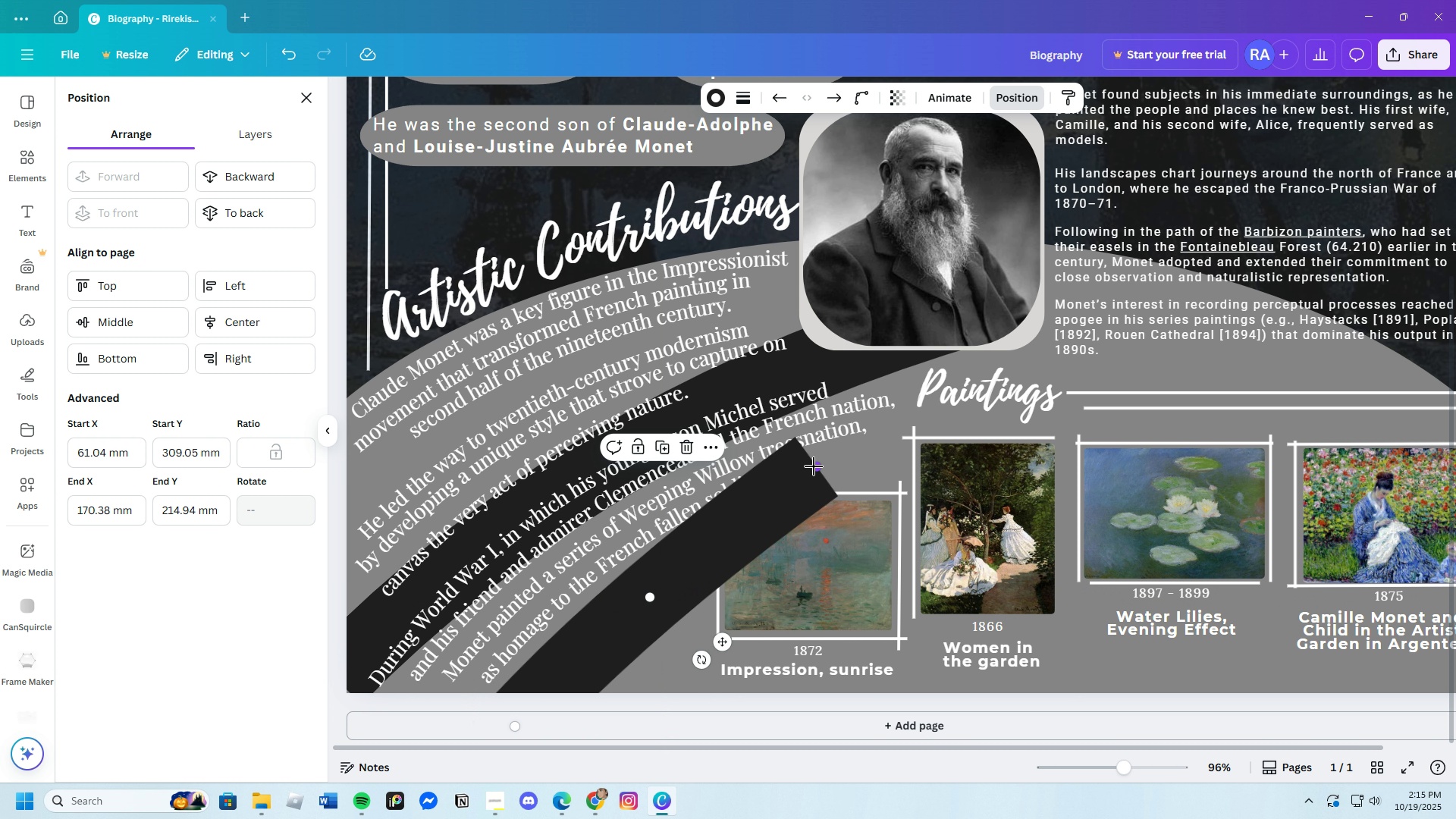 
left_click_drag(start_coordinate=[814, 466], to_coordinate=[759, 531])
 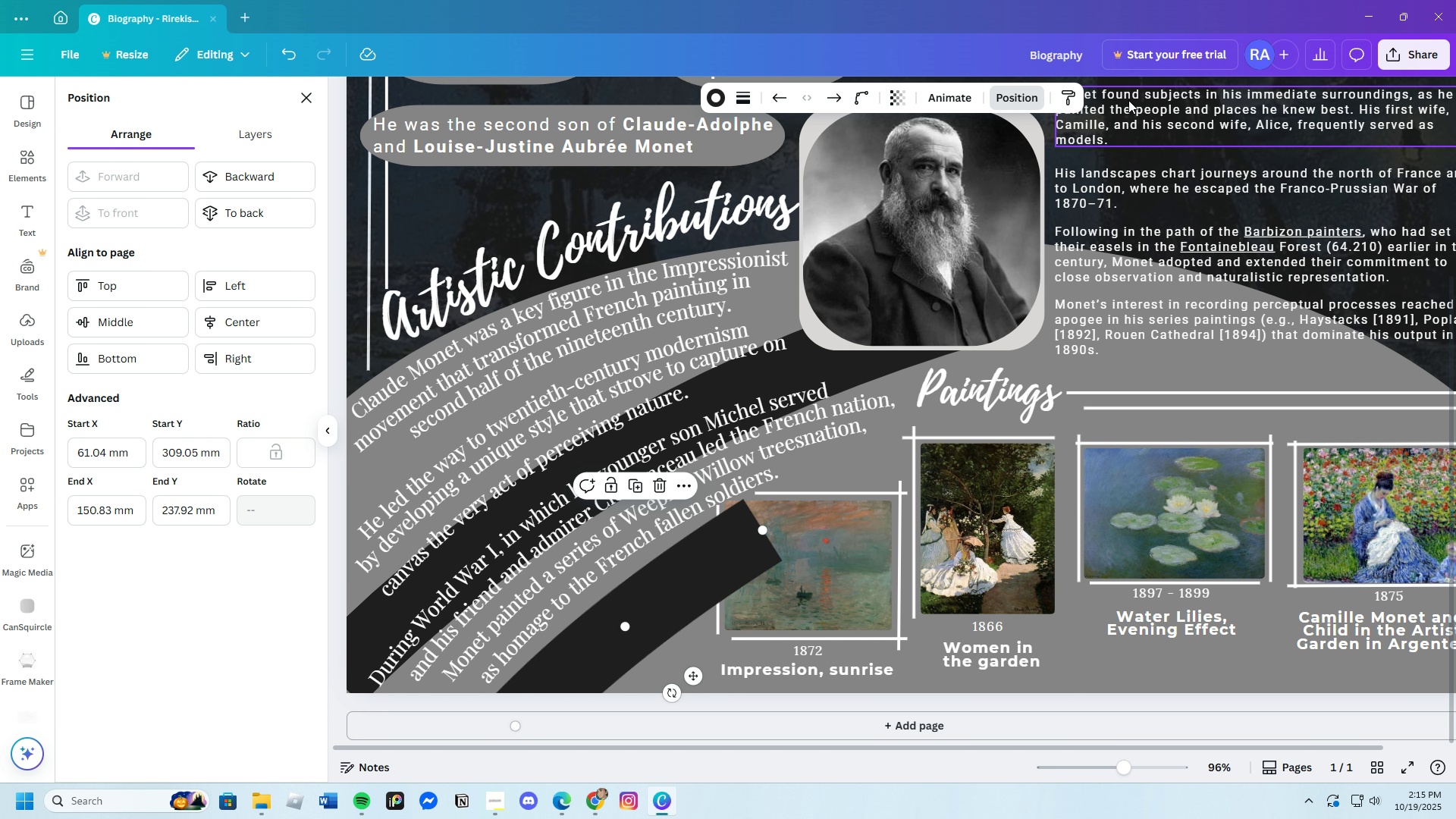 
left_click([1025, 102])
 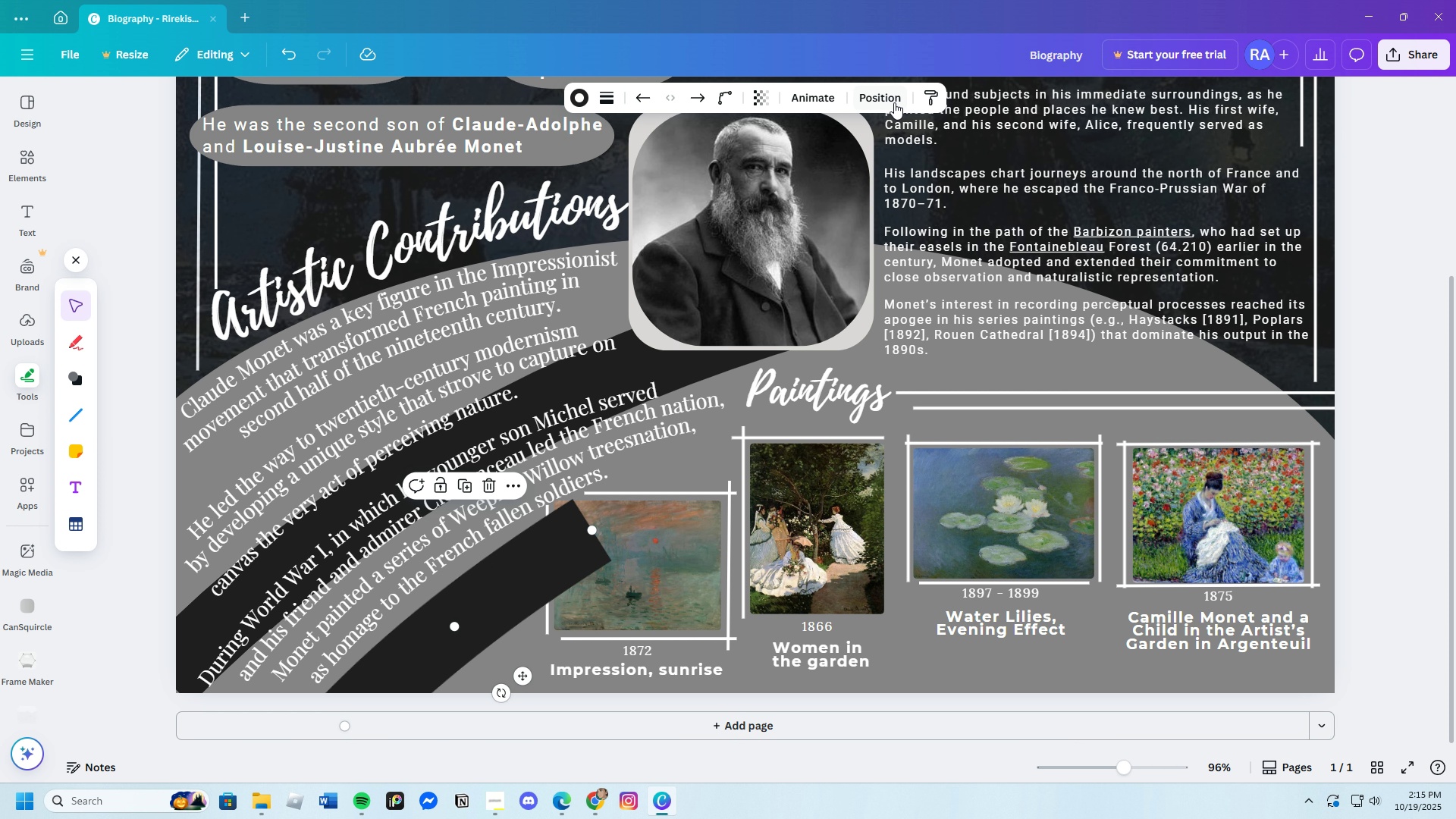 
left_click([886, 99])
 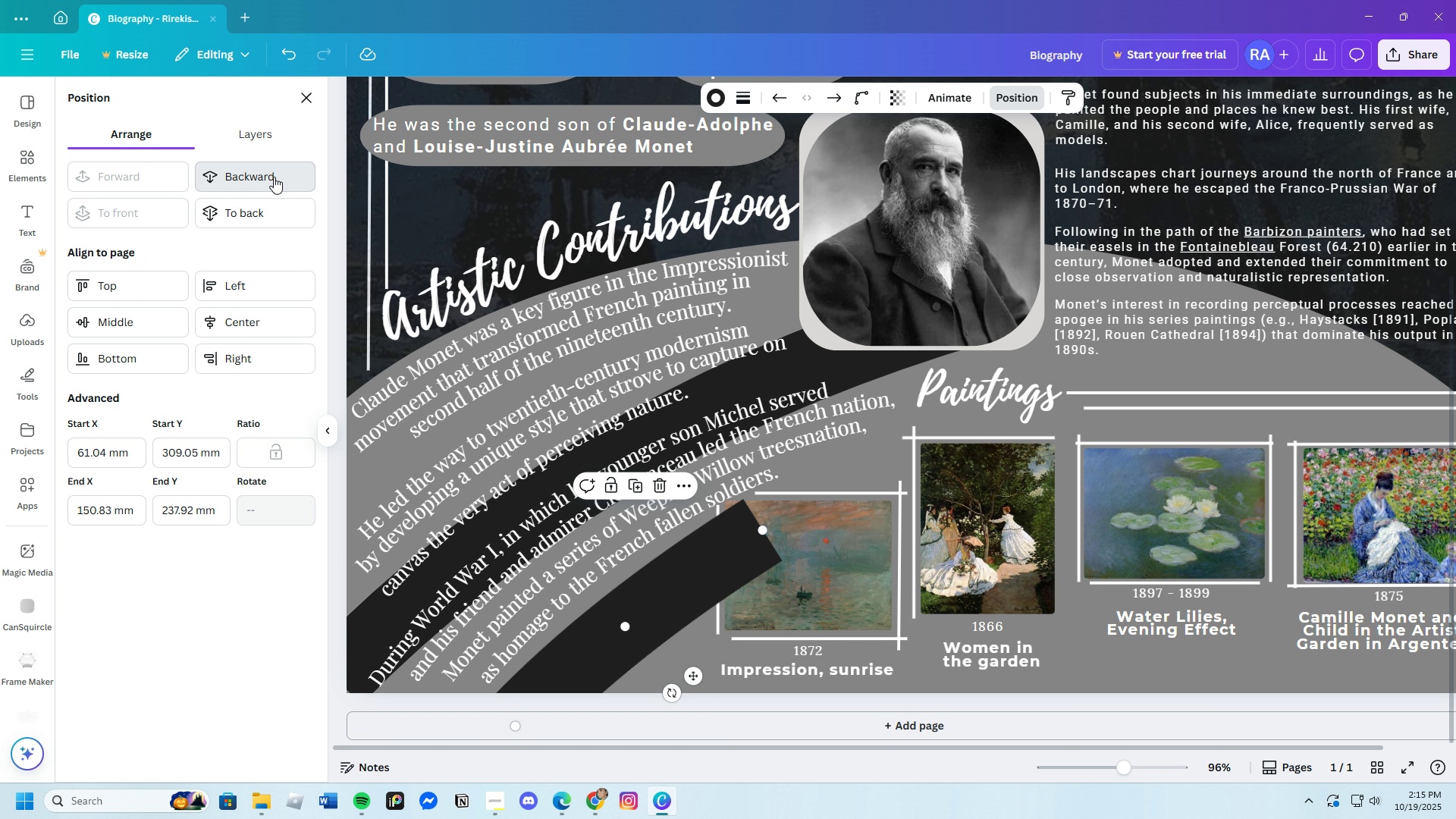 
double_click([274, 177])
 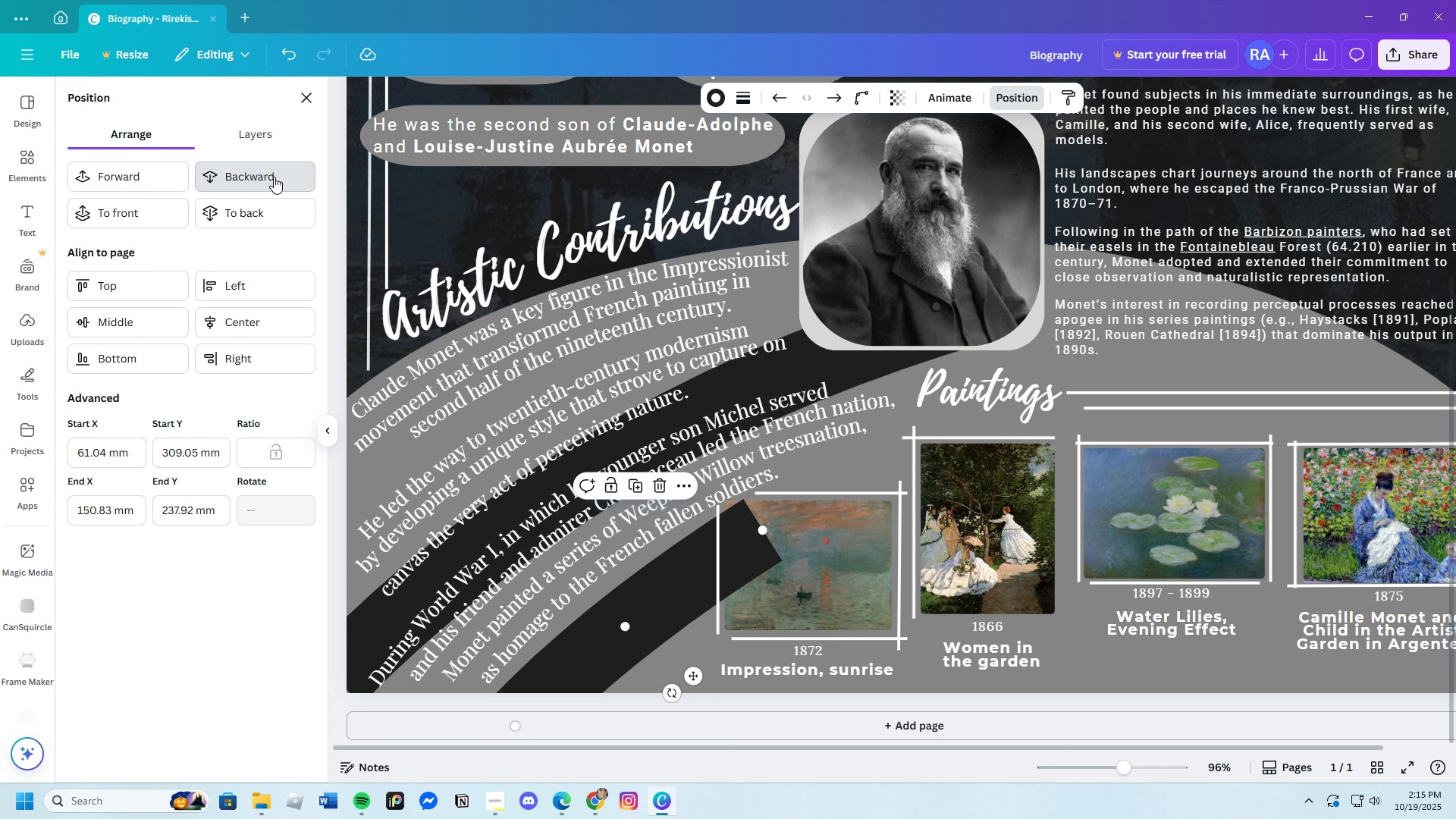 
triple_click([274, 177])
 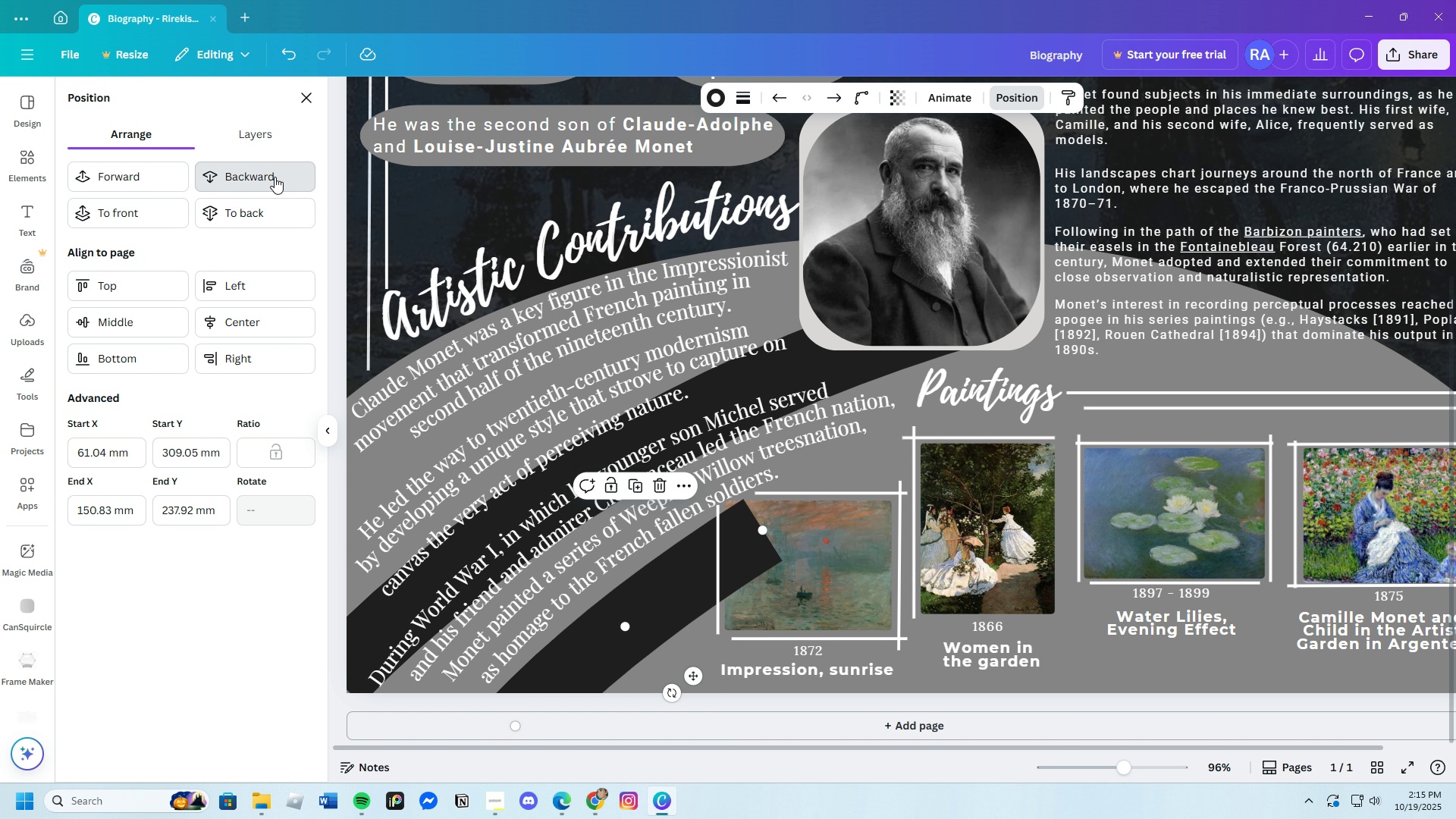 
triple_click([274, 177])
 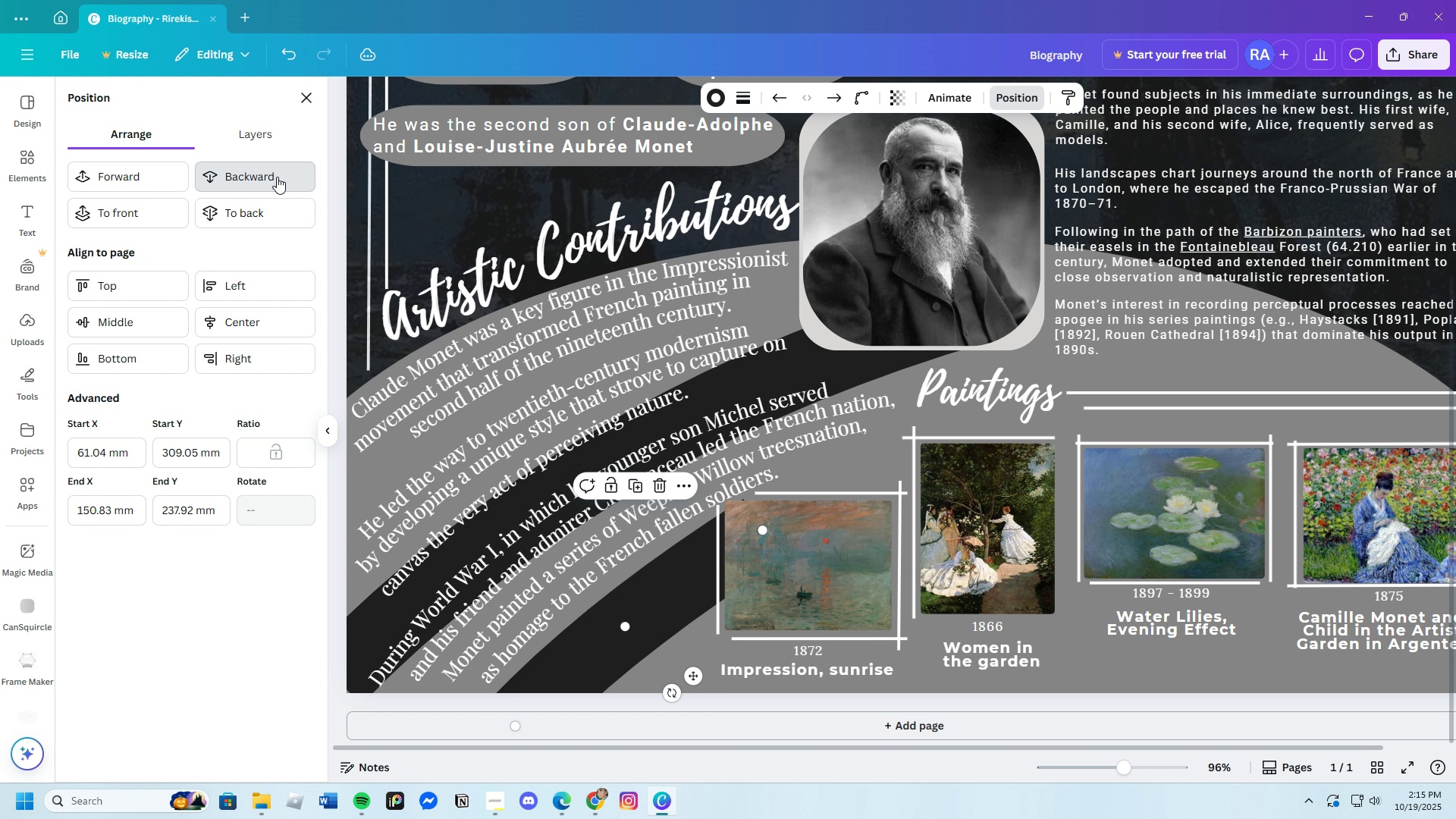 
triple_click([277, 177])
 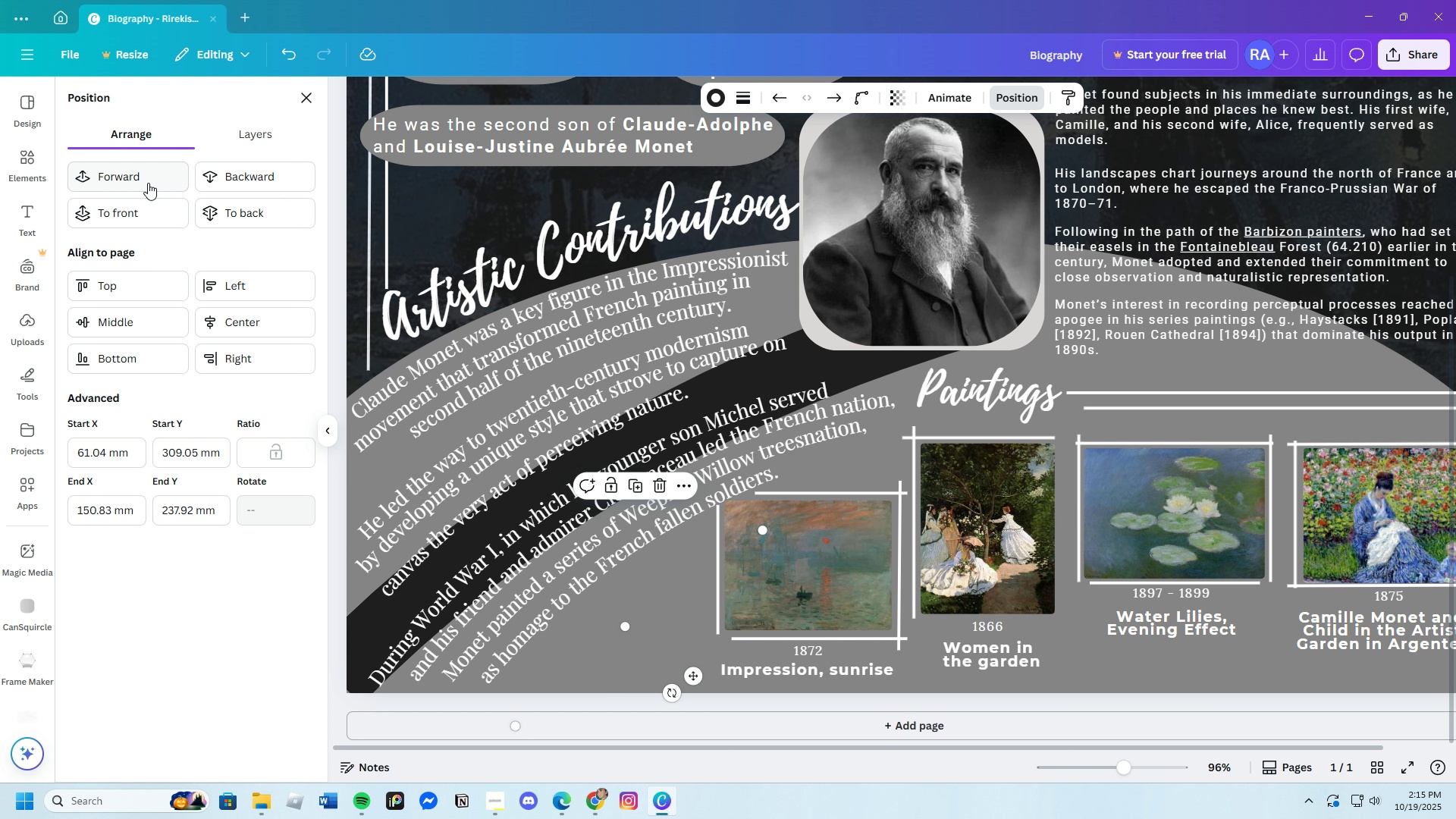 
left_click([148, 183])
 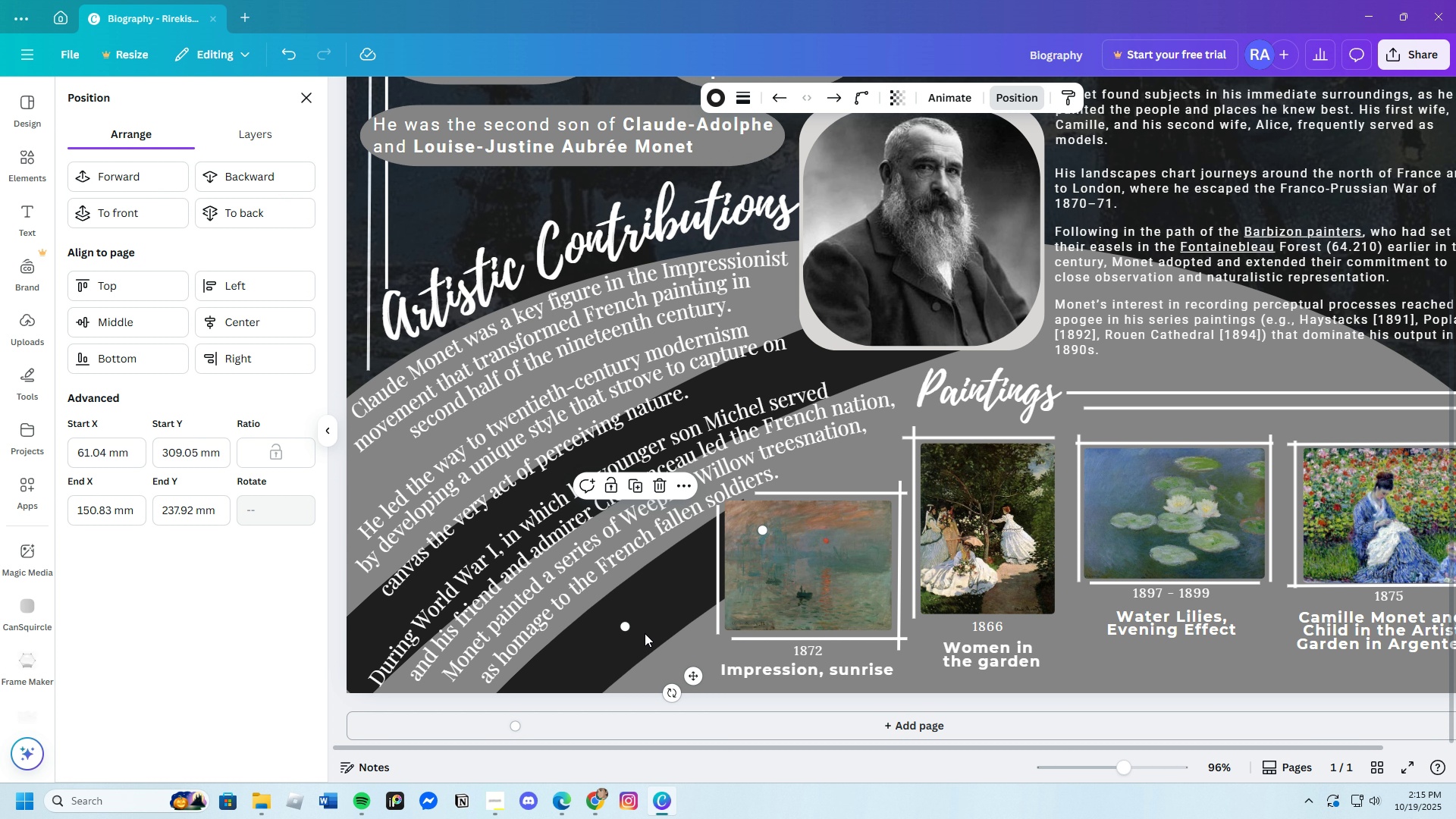 
key(Control+C)
 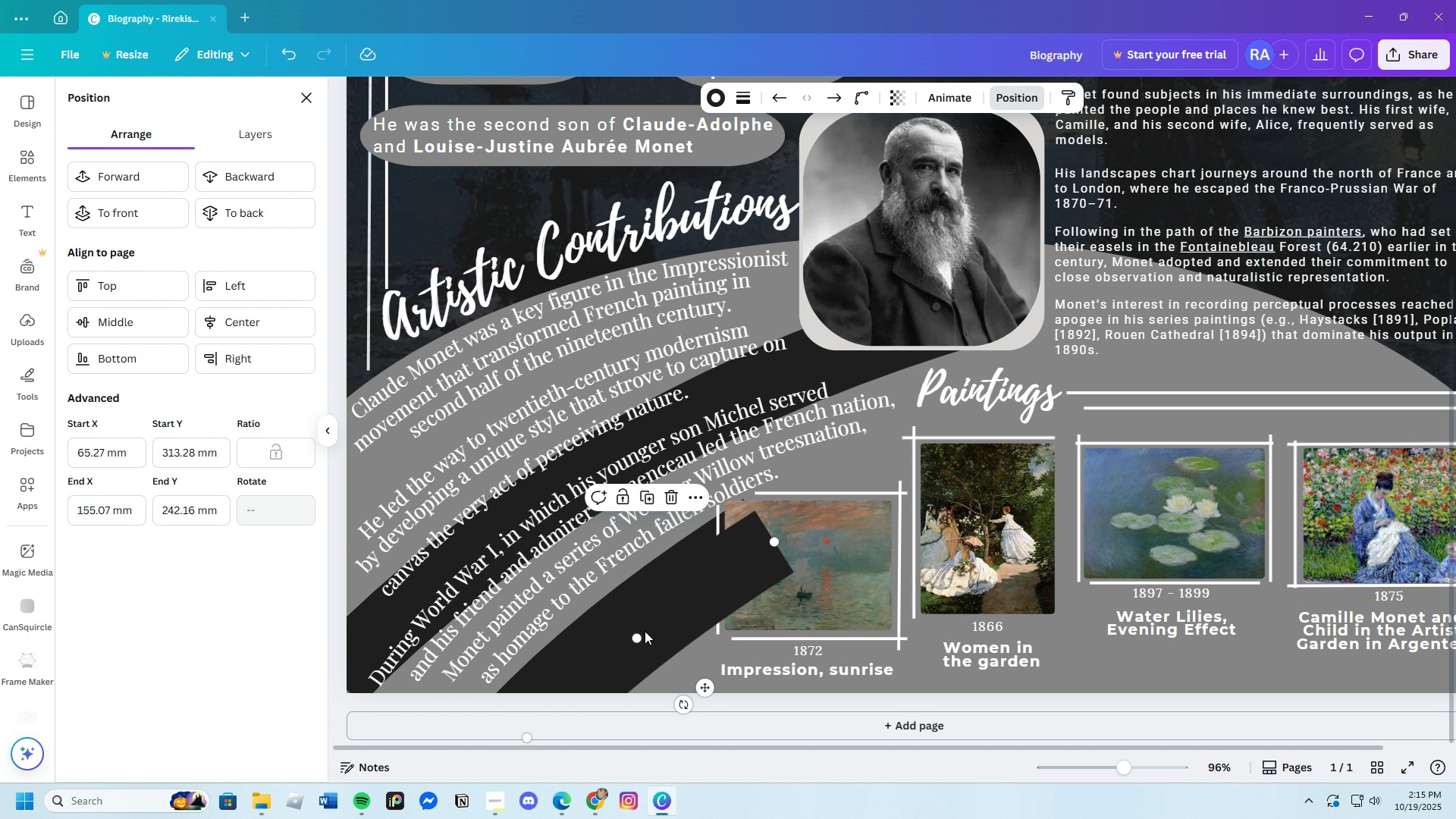 
key(Control+V)
 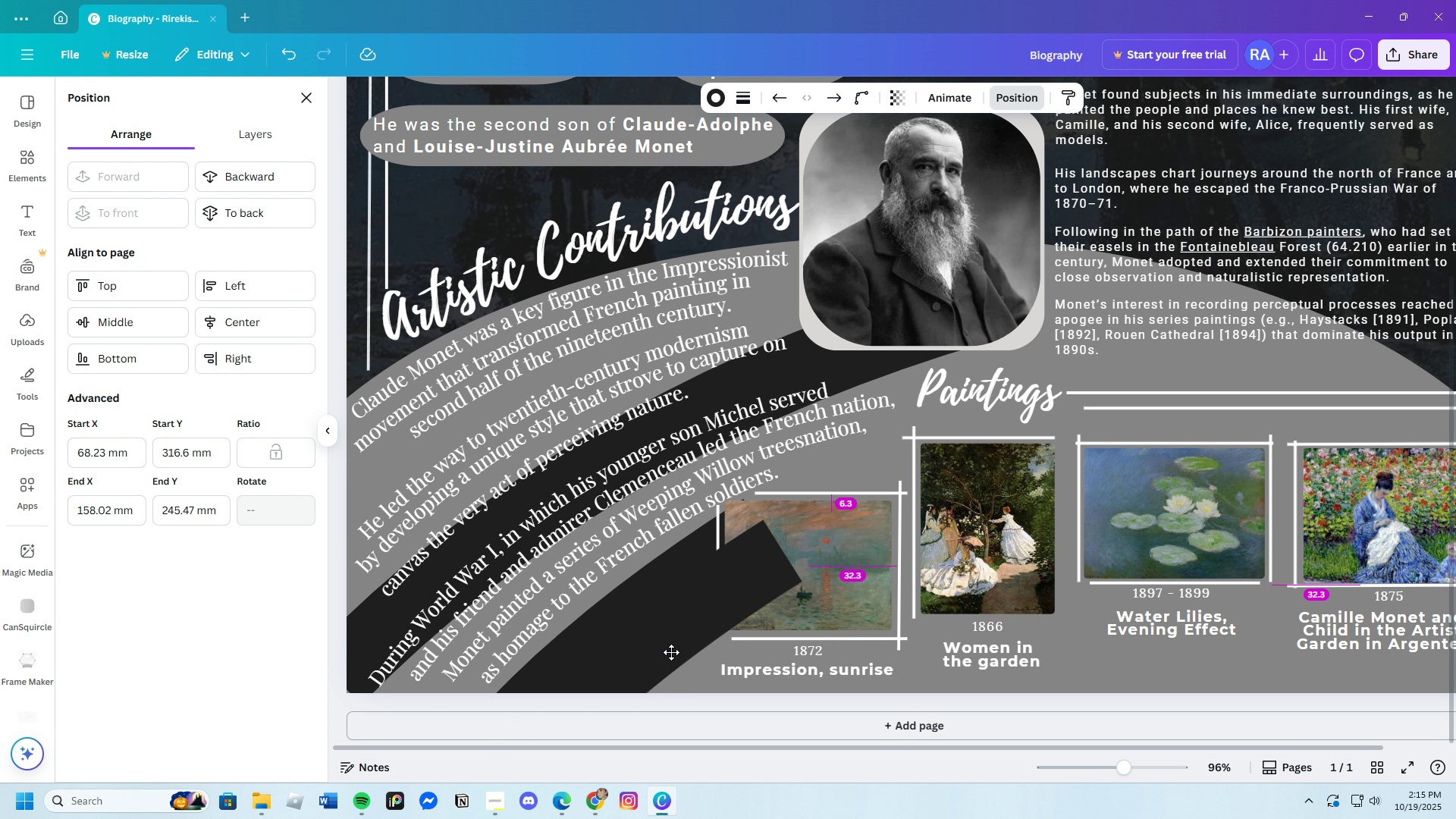 
left_click_drag(start_coordinate=[651, 636], to_coordinate=[695, 683])
 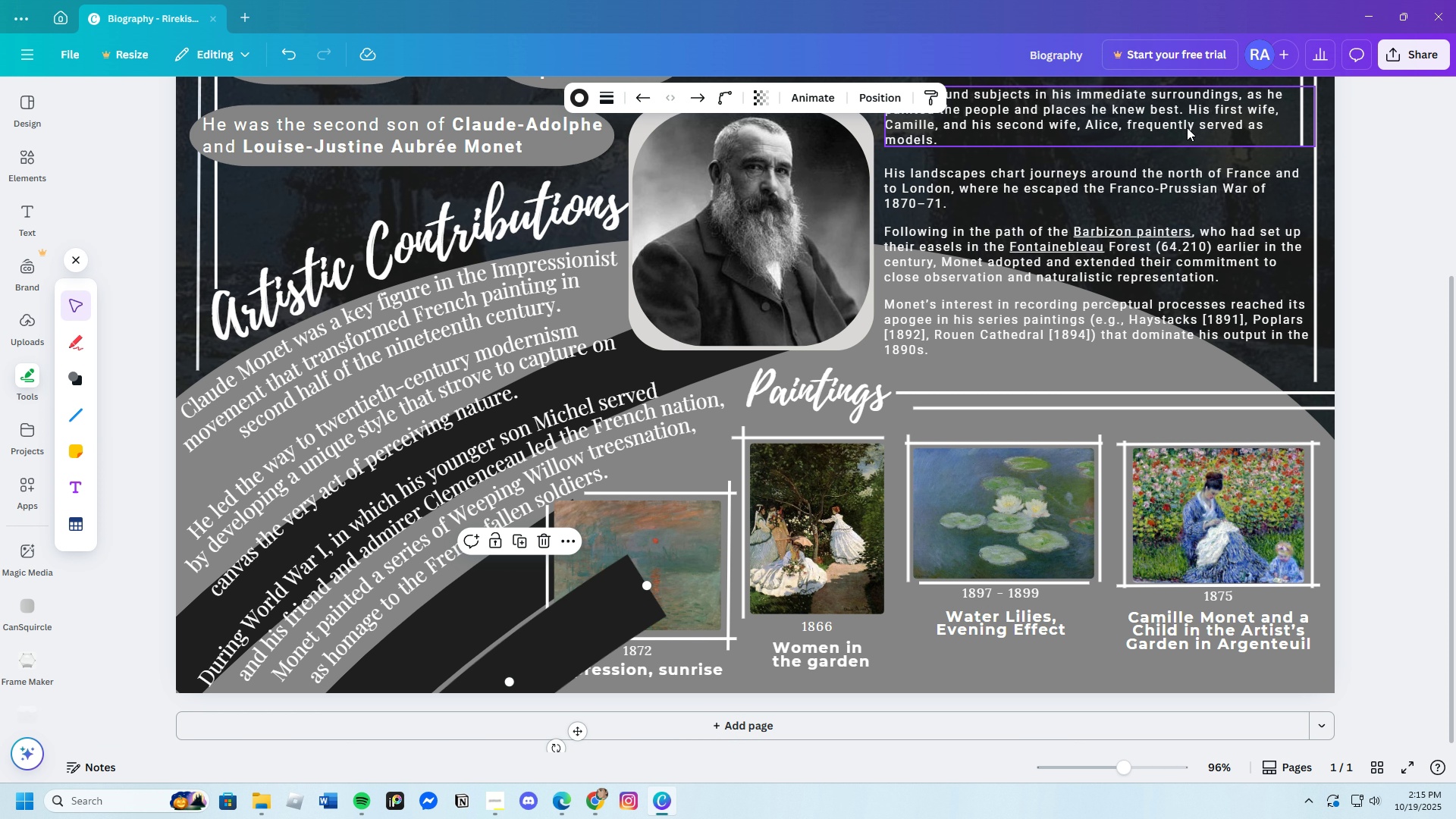 
left_click([882, 99])
 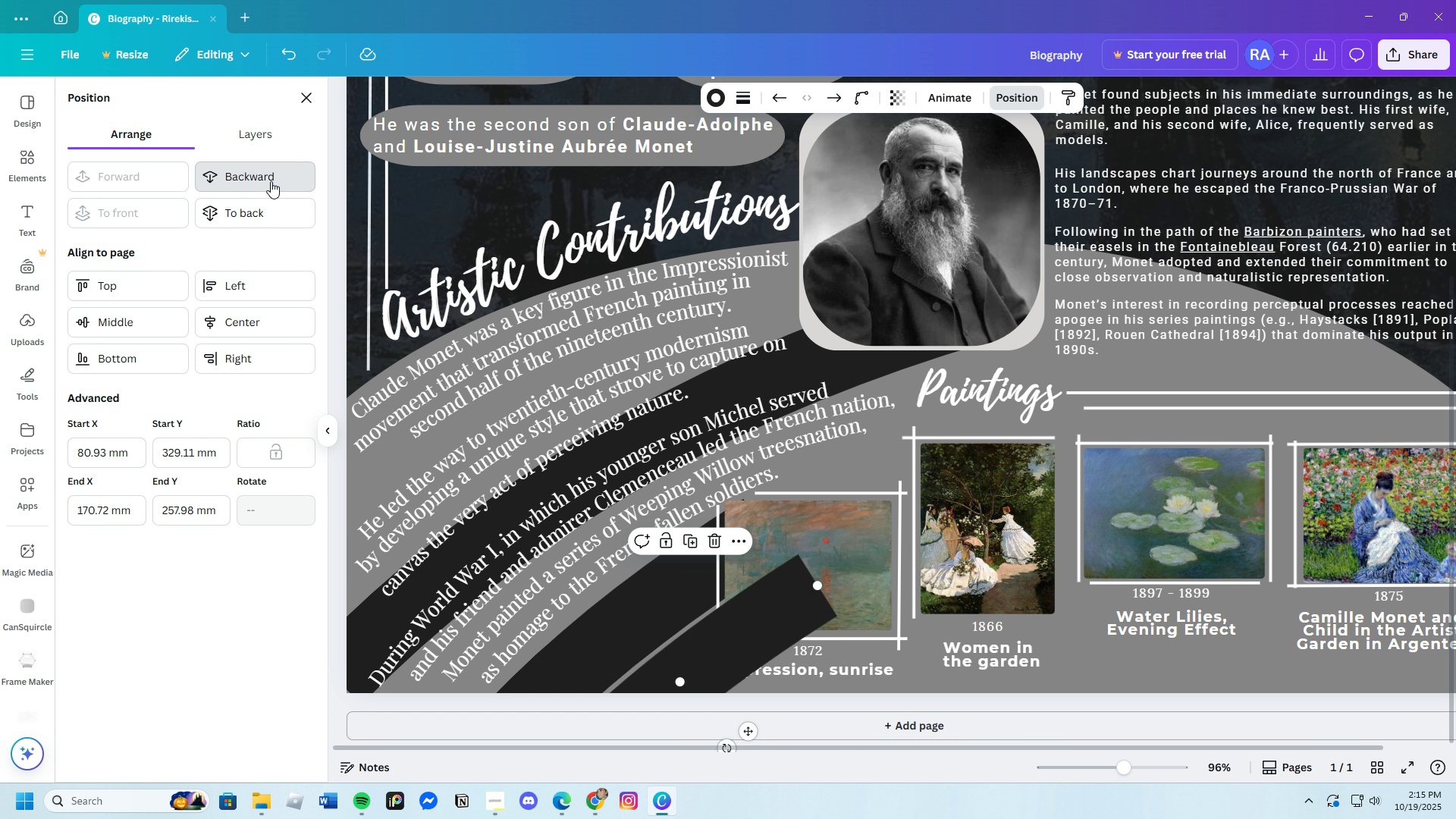 
double_click([271, 181])
 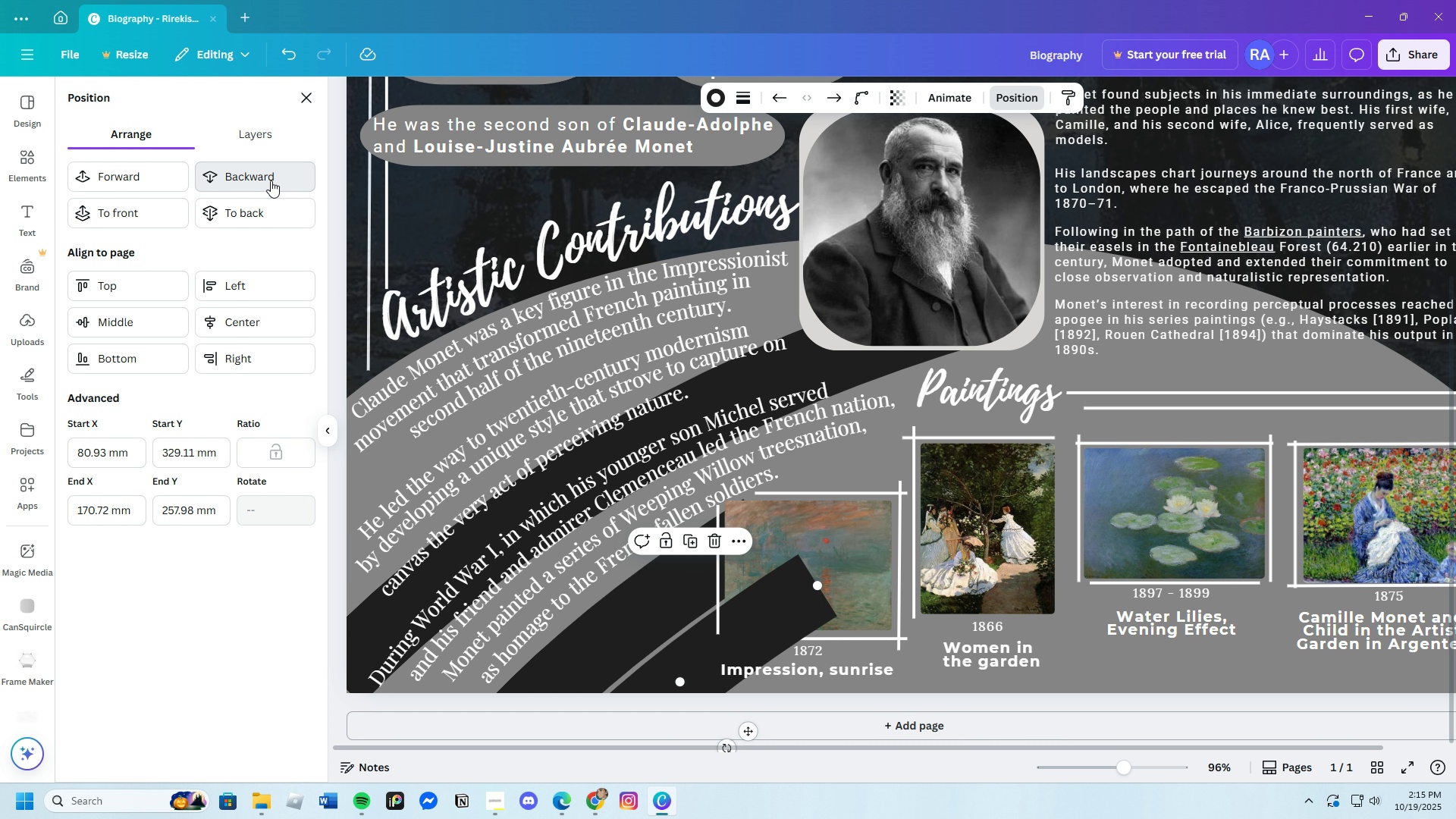 
triple_click([271, 180])
 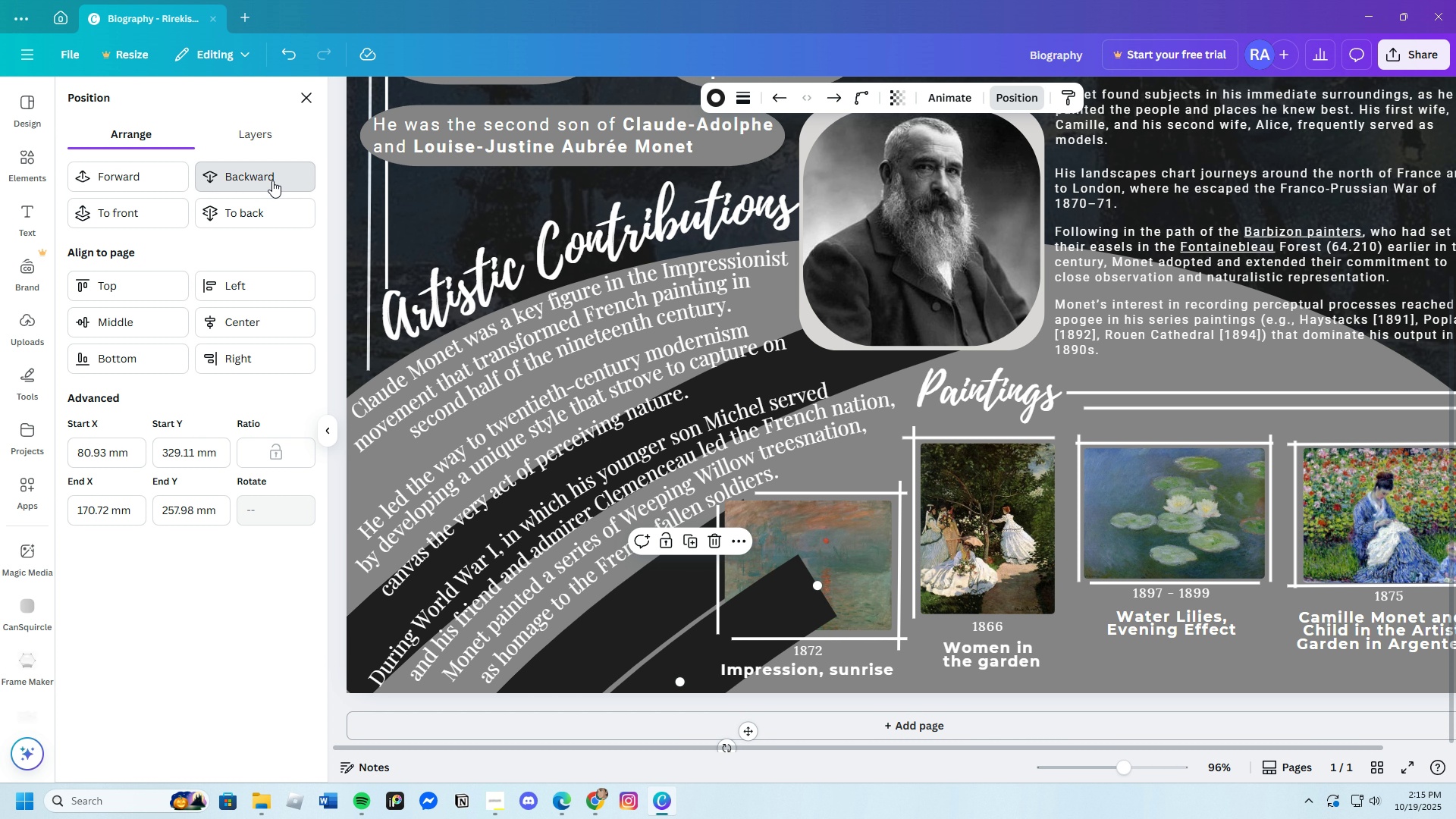 
triple_click([272, 180])
 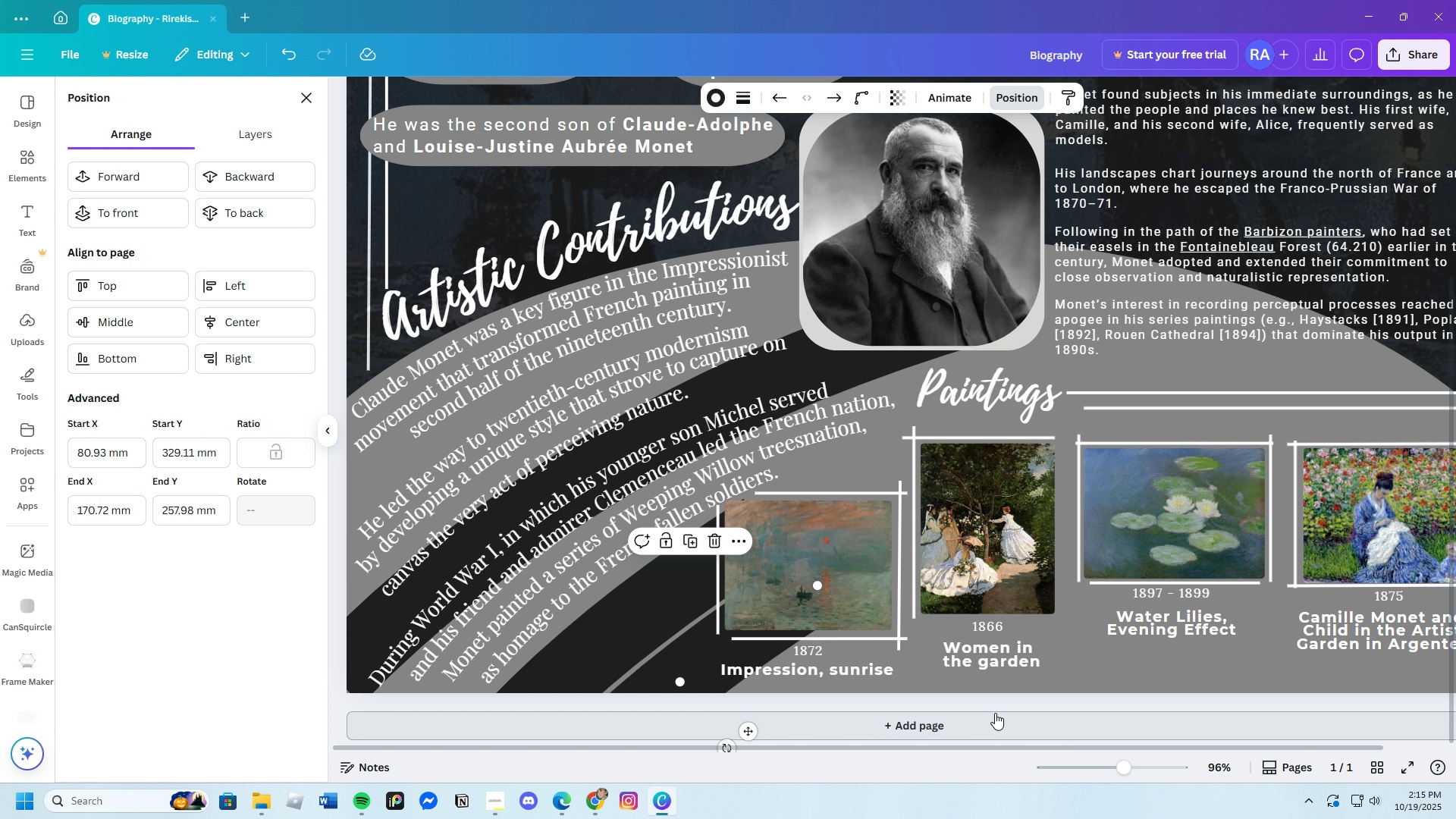 
left_click([1119, 666])
 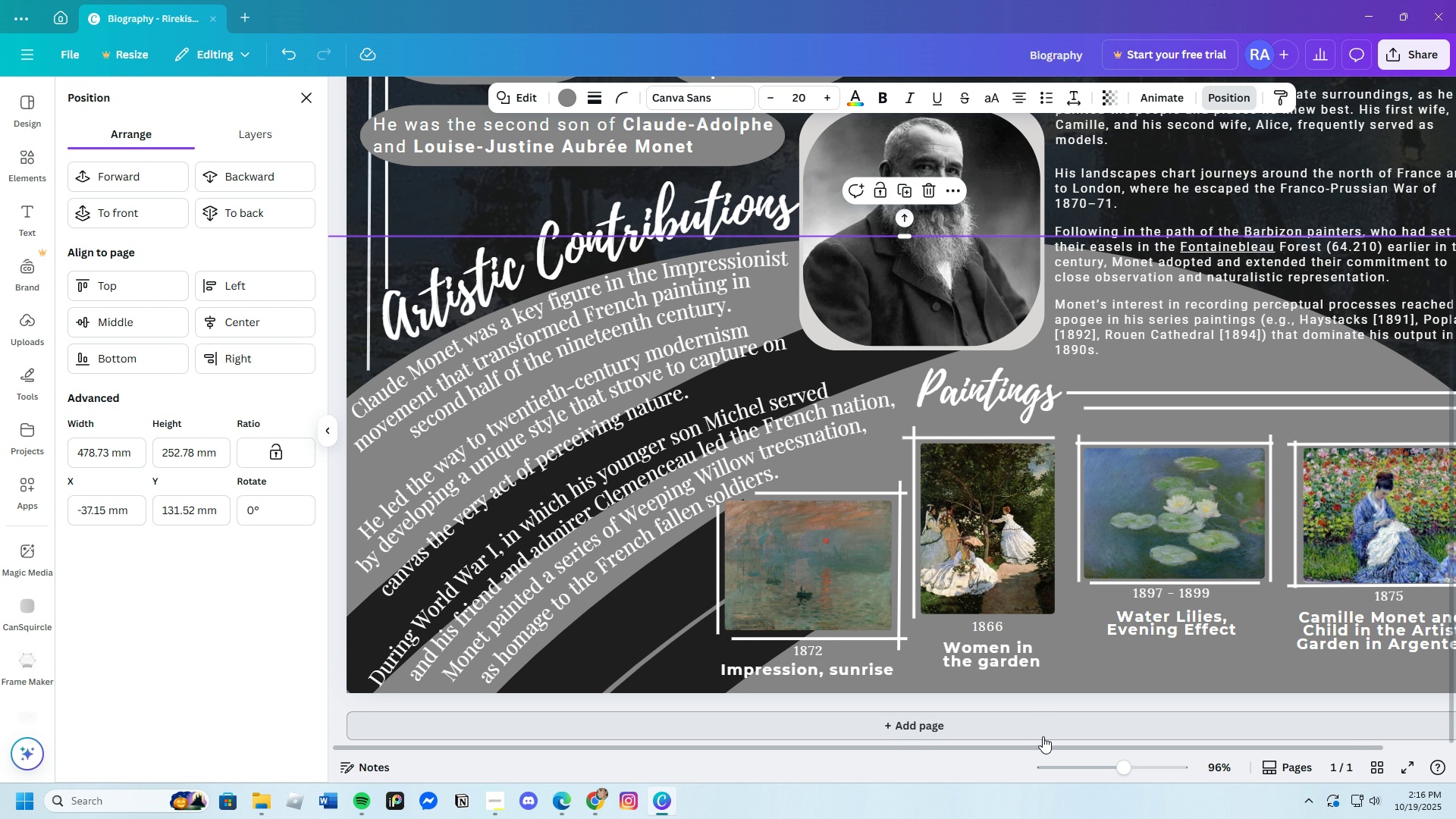 
left_click_drag(start_coordinate=[1106, 765], to_coordinate=[1129, 774])
 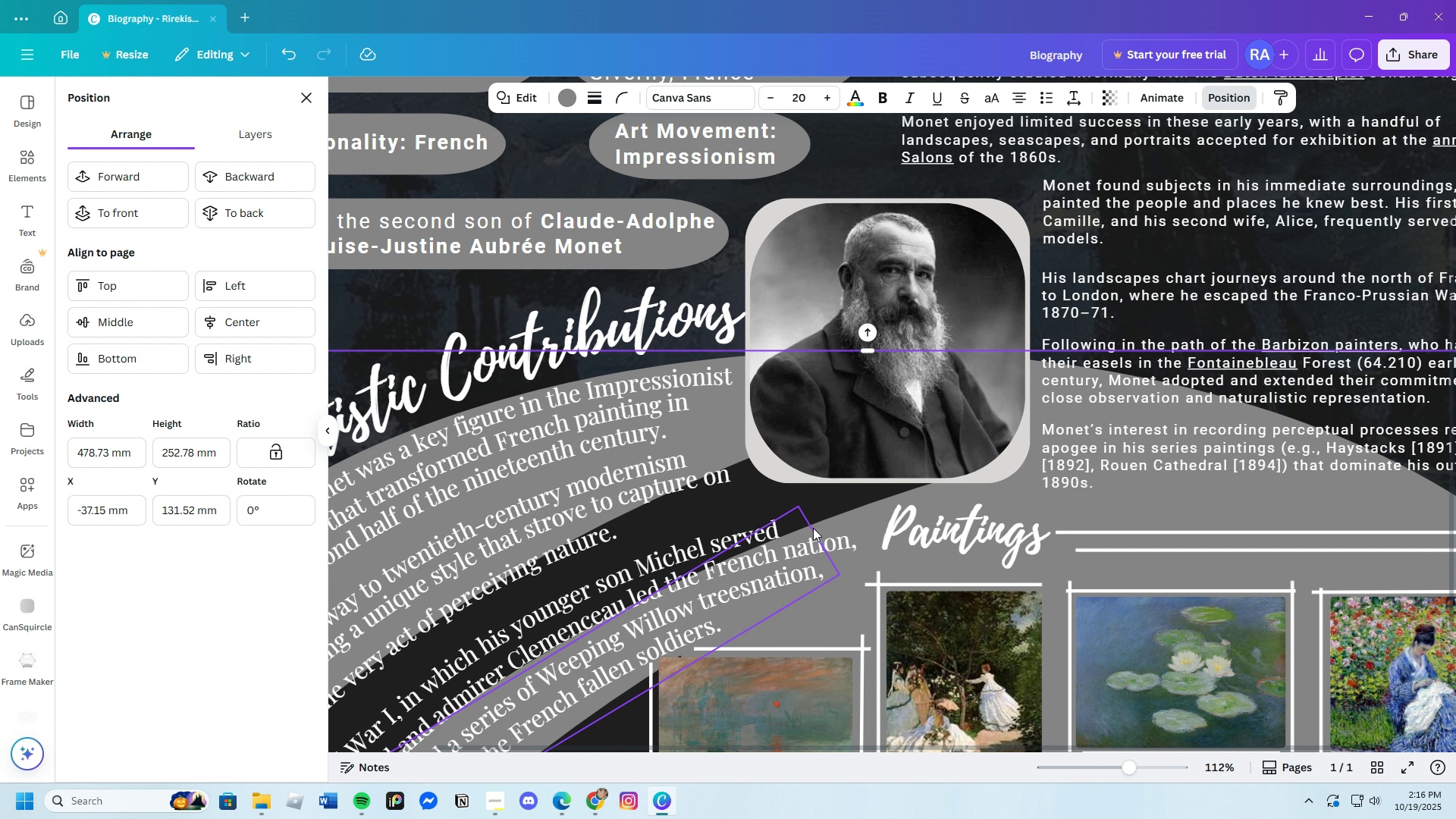 
scroll: coordinate [805, 535], scroll_direction: down, amount: 2.0
 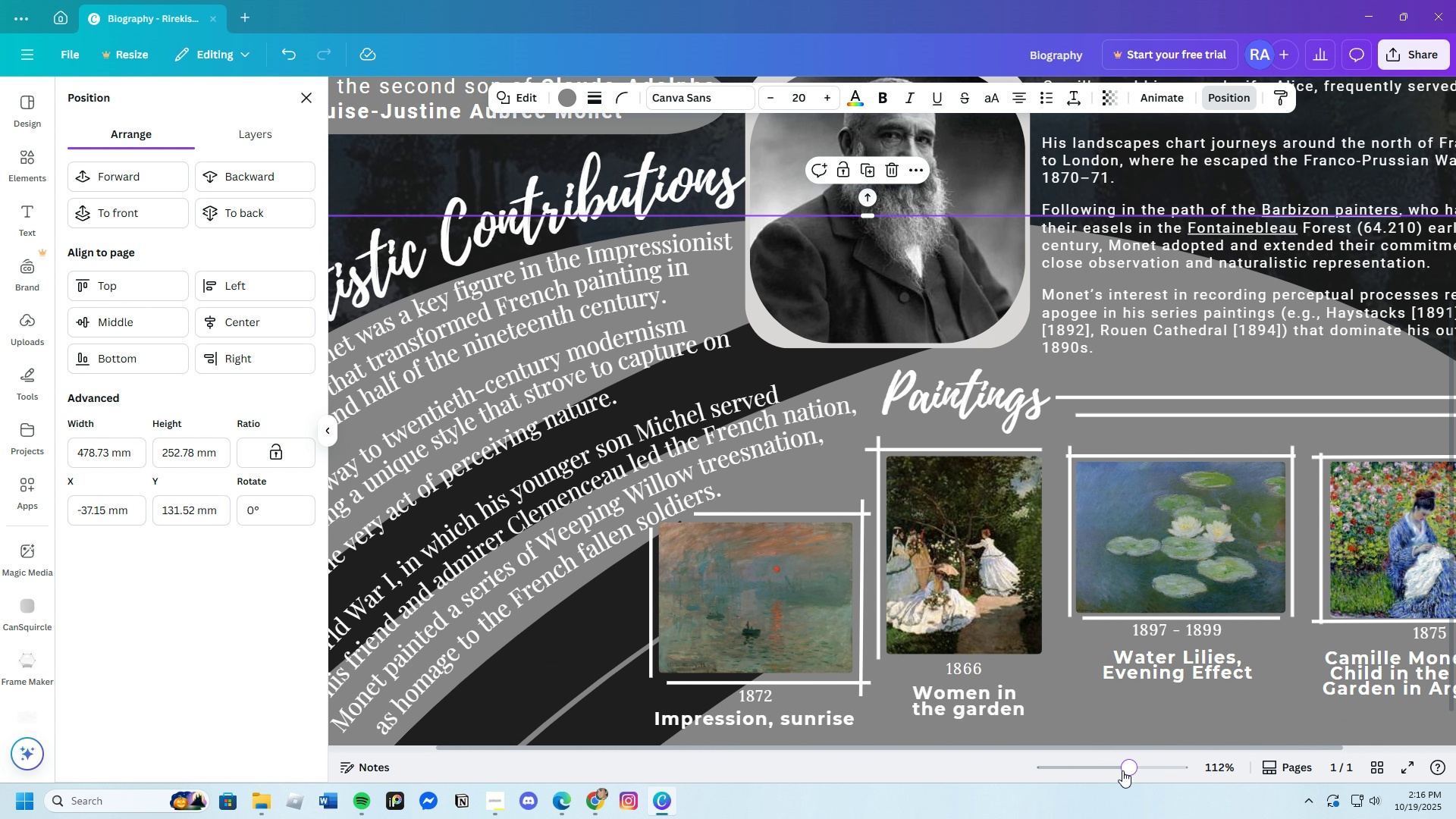 
left_click_drag(start_coordinate=[1129, 768], to_coordinate=[1114, 774])
 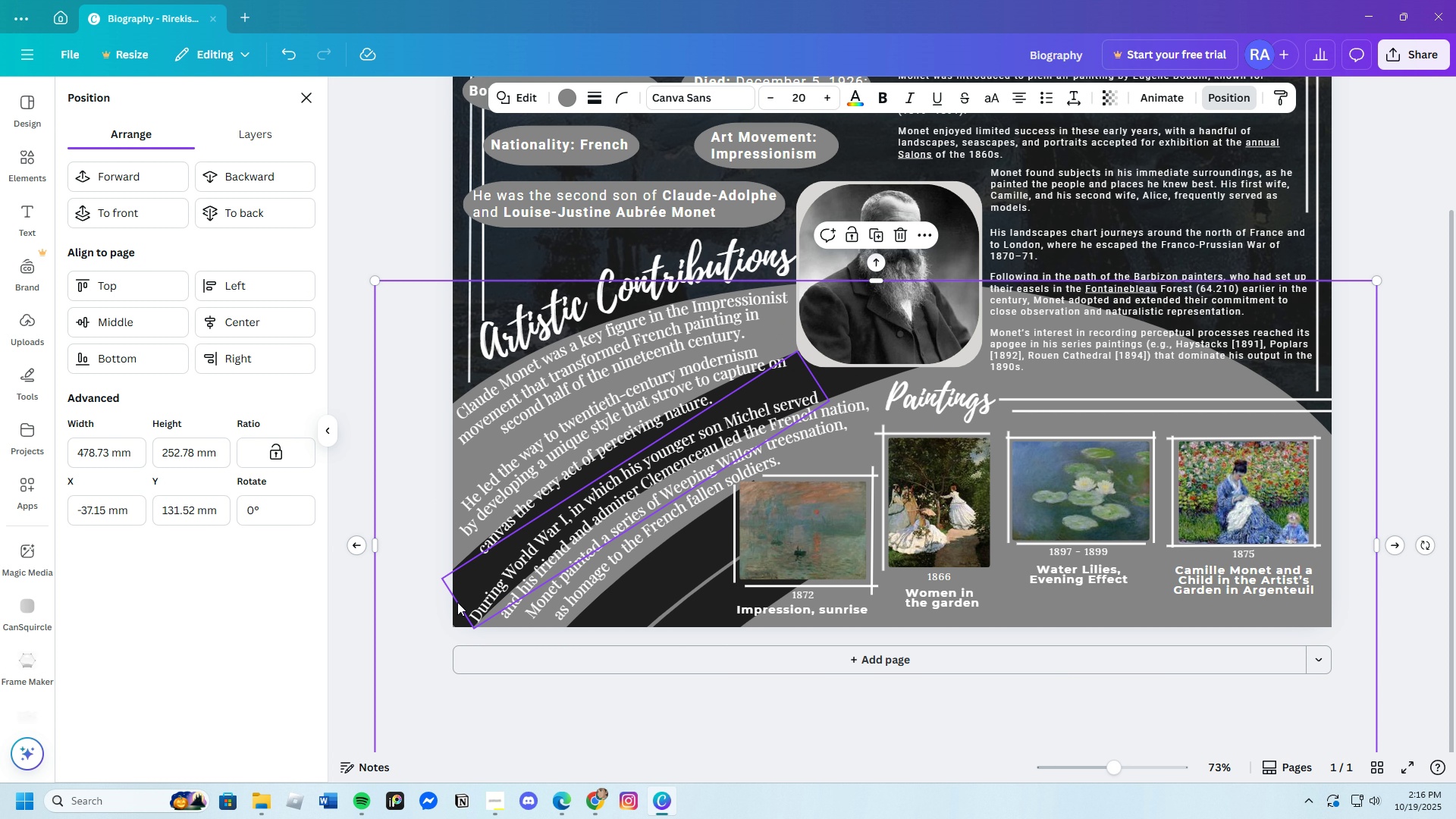 
wait(6.85)
 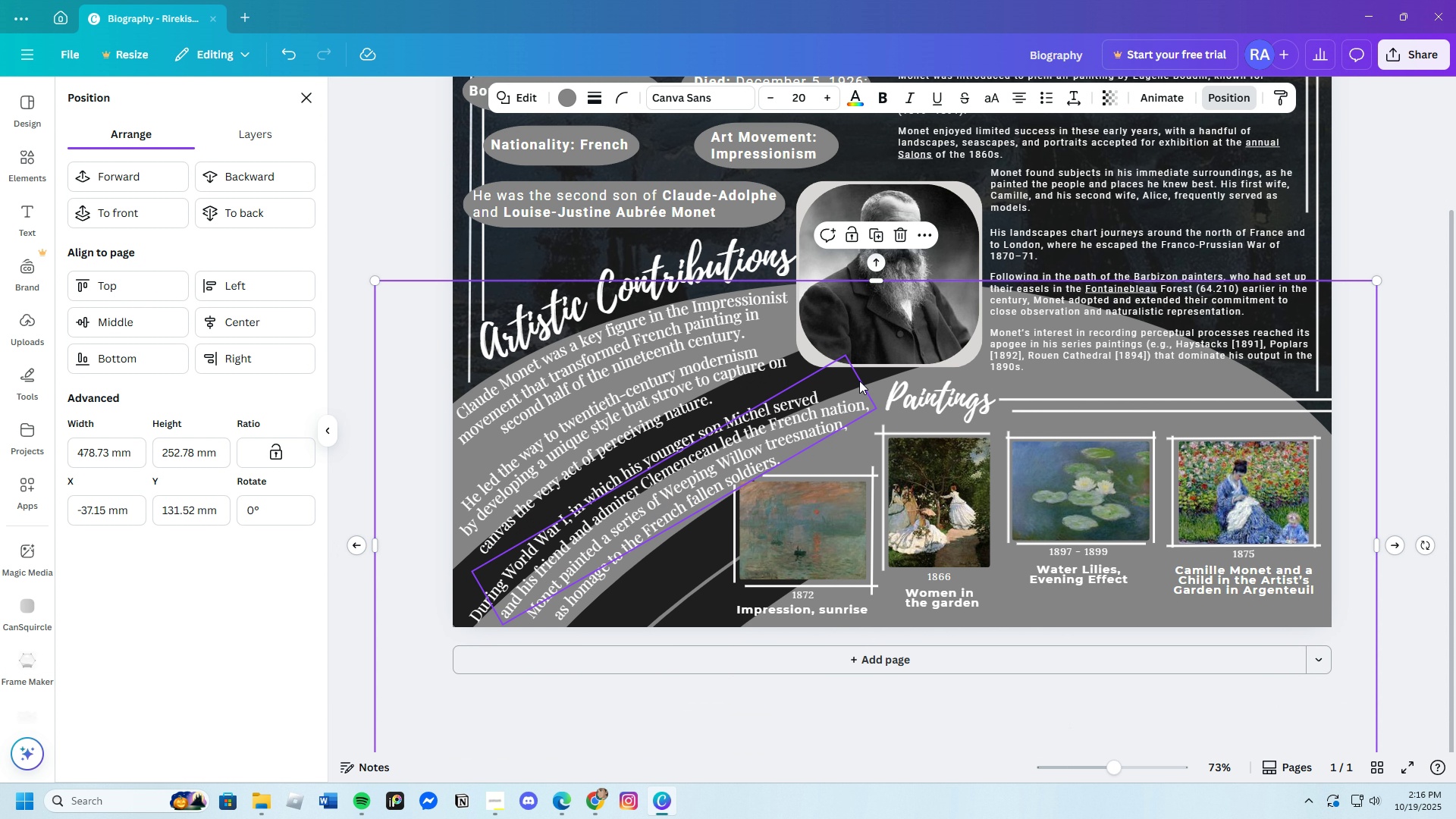 
left_click([454, 609])
 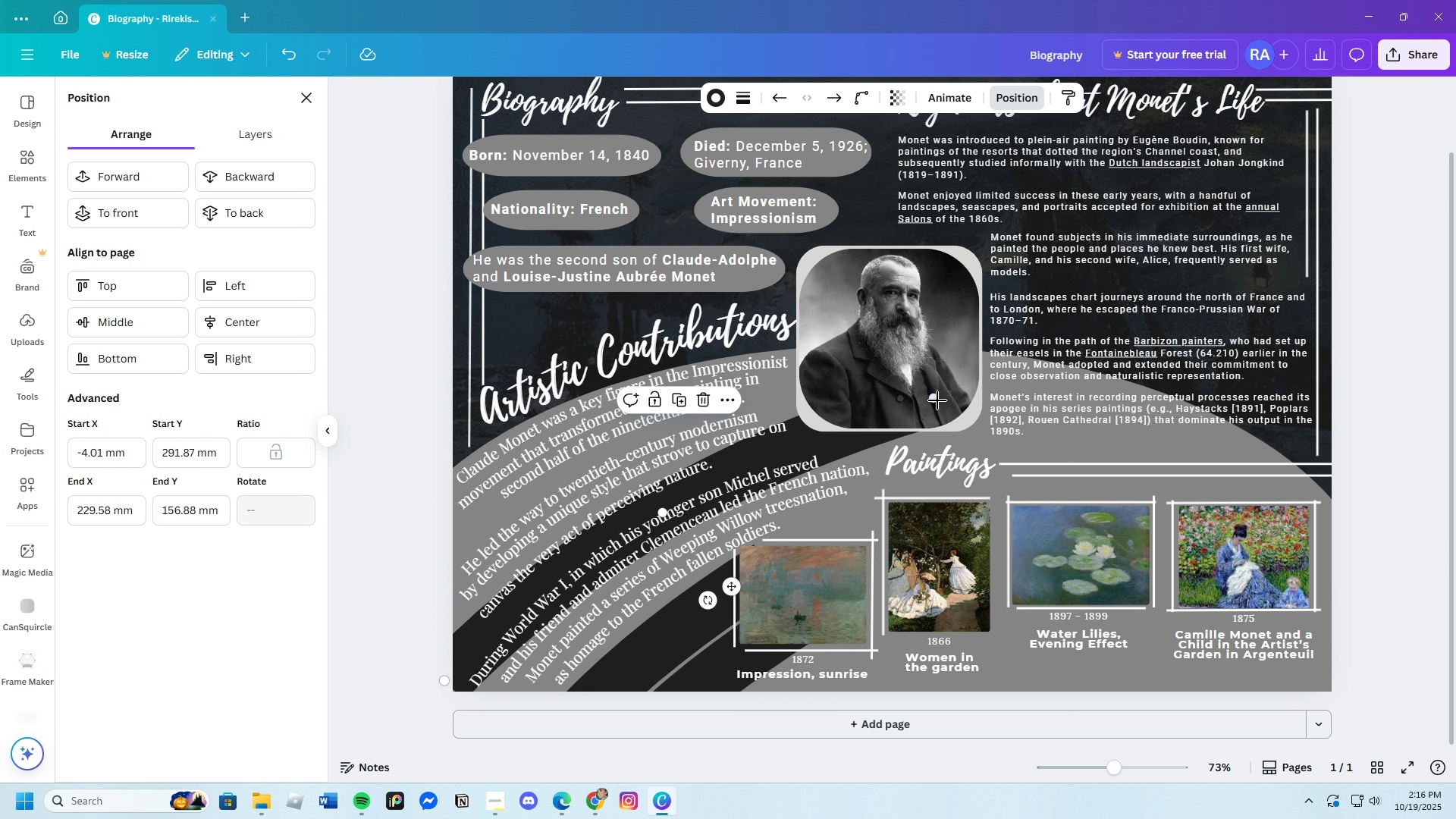 
left_click_drag(start_coordinate=[935, 399], to_coordinate=[939, 406])
 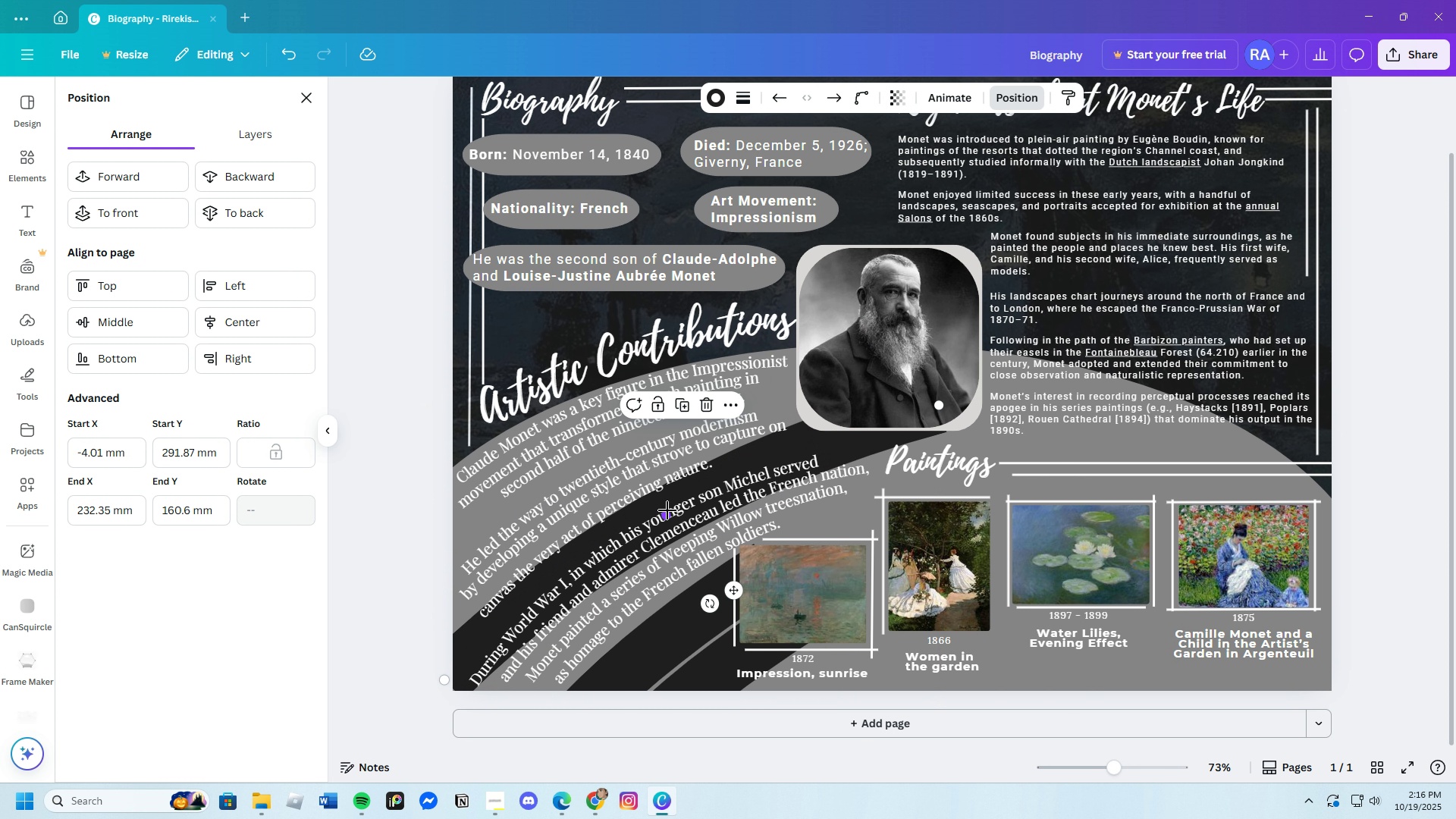 
left_click_drag(start_coordinate=[667, 513], to_coordinate=[664, 497])
 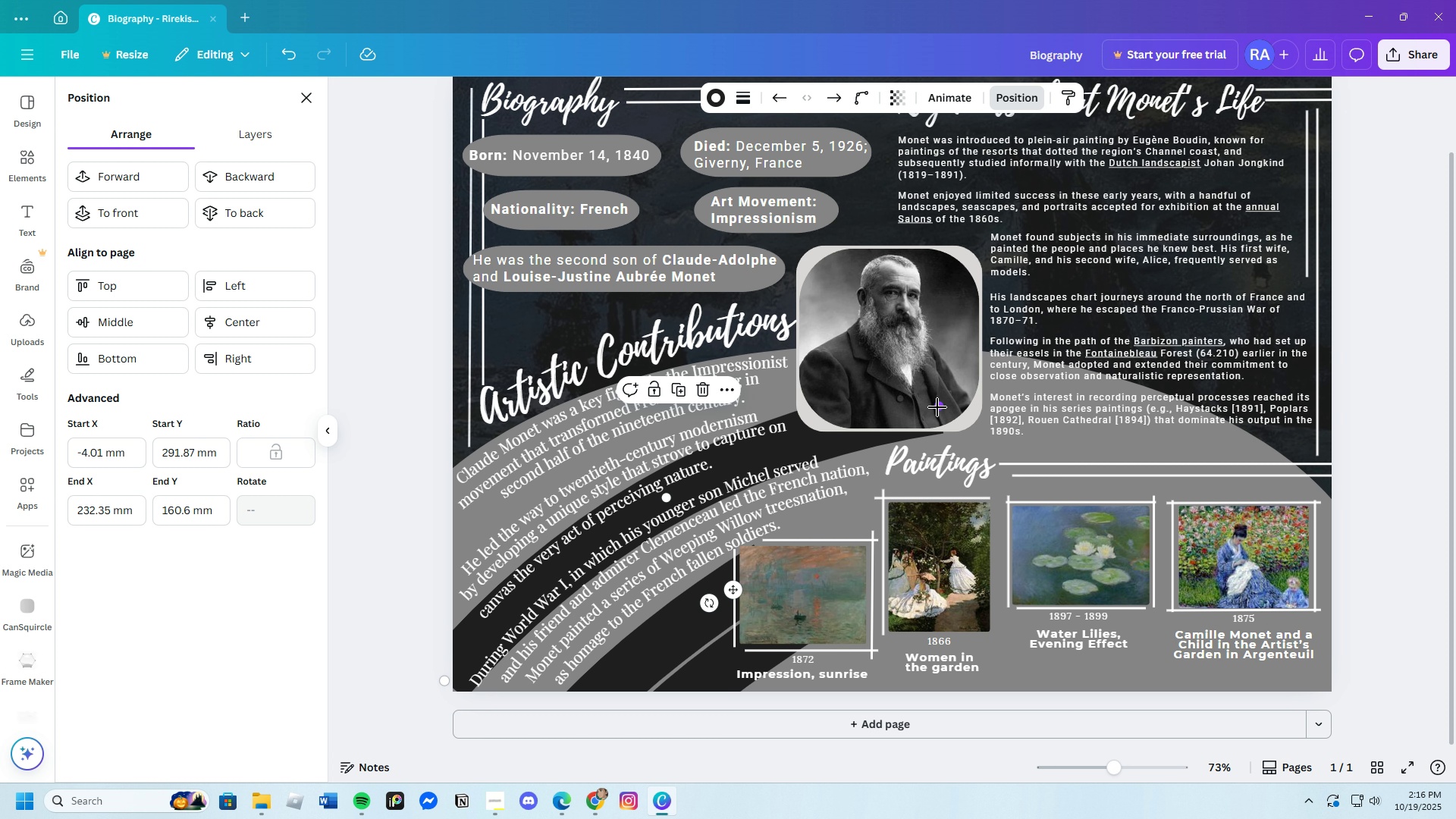 
left_click_drag(start_coordinate=[940, 407], to_coordinate=[887, 411])
 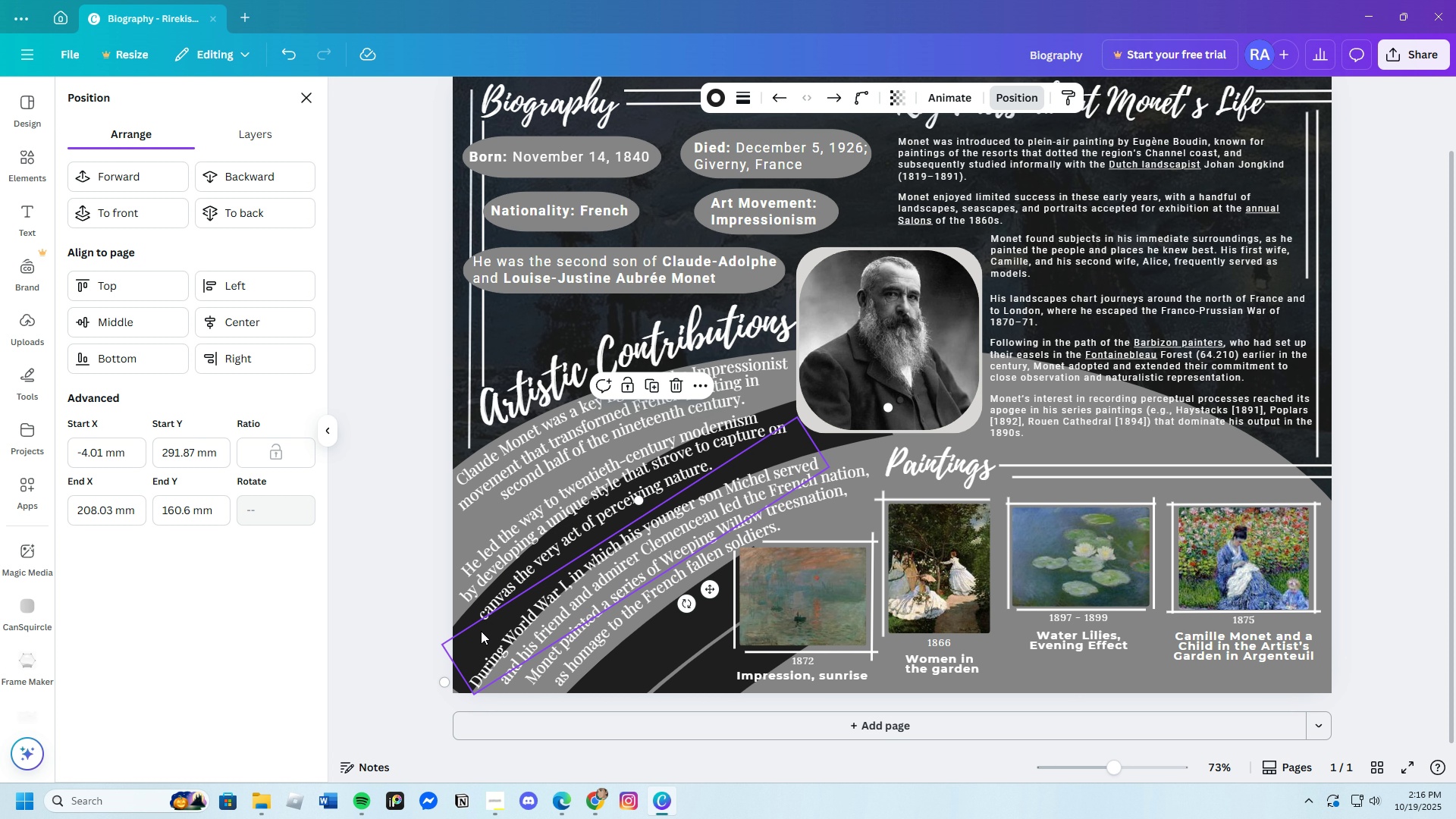 
wait(6.75)
 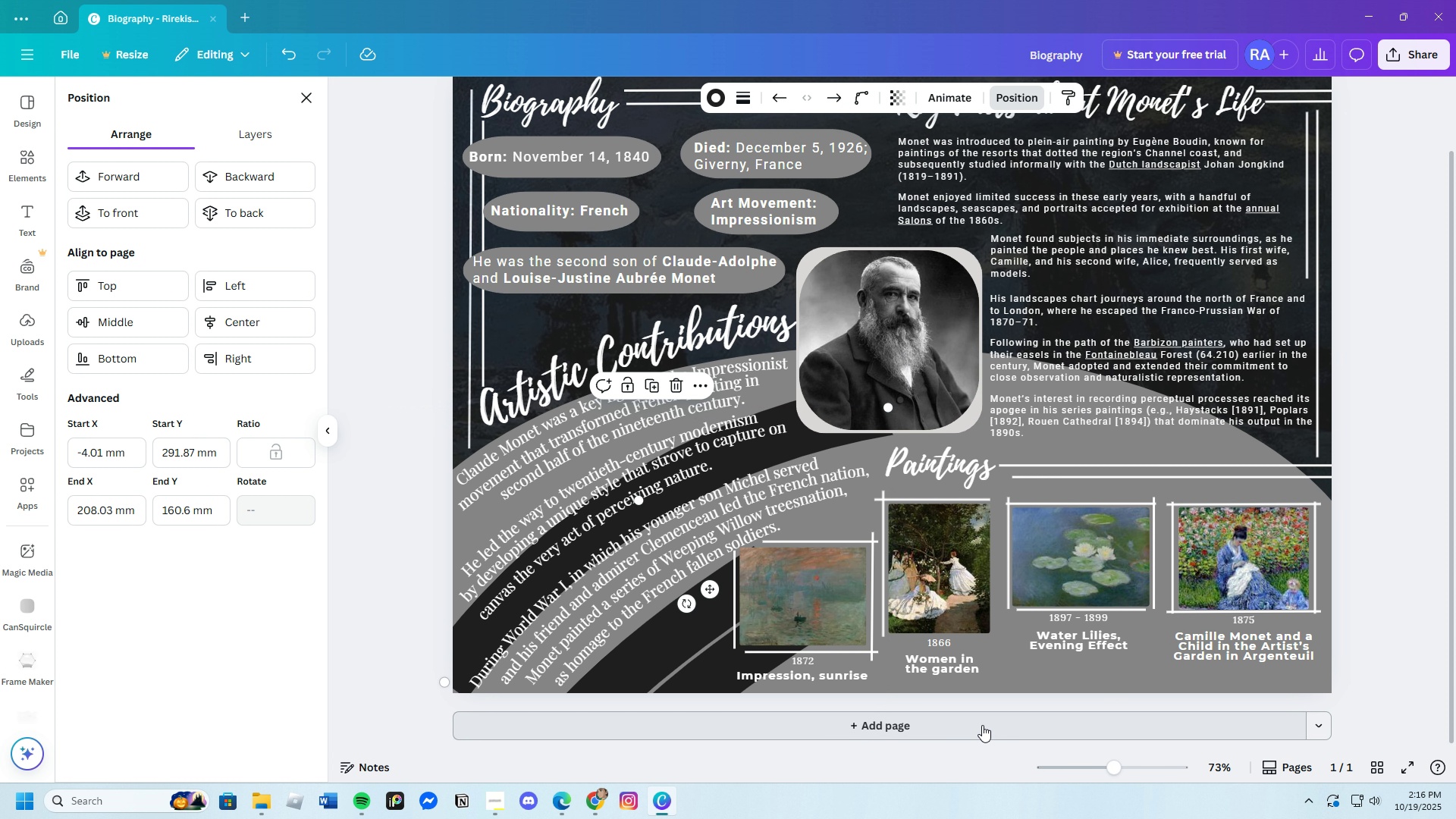 
left_click([464, 621])
 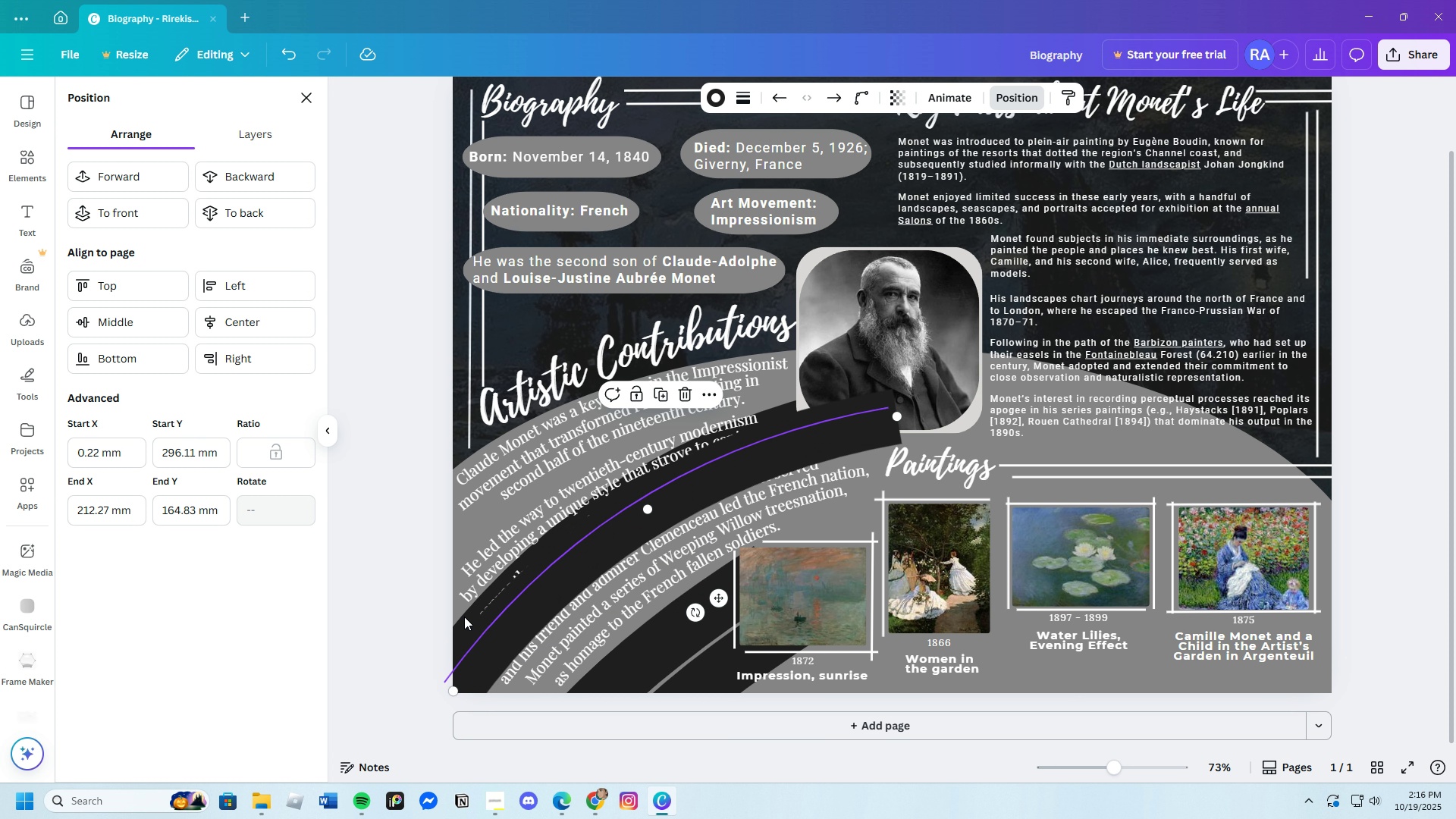 
key(Control+C)
 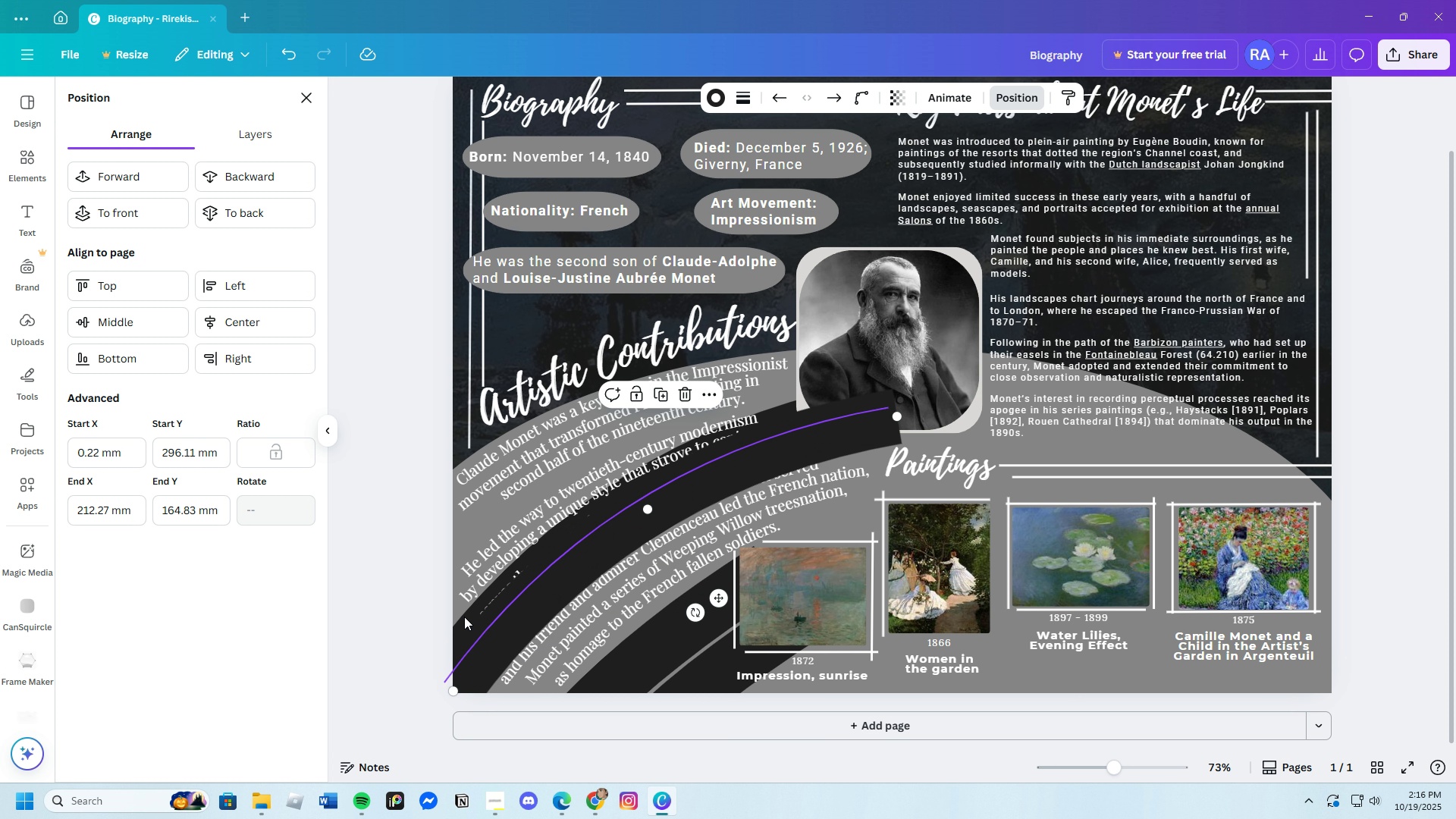 
key(Control+V)
 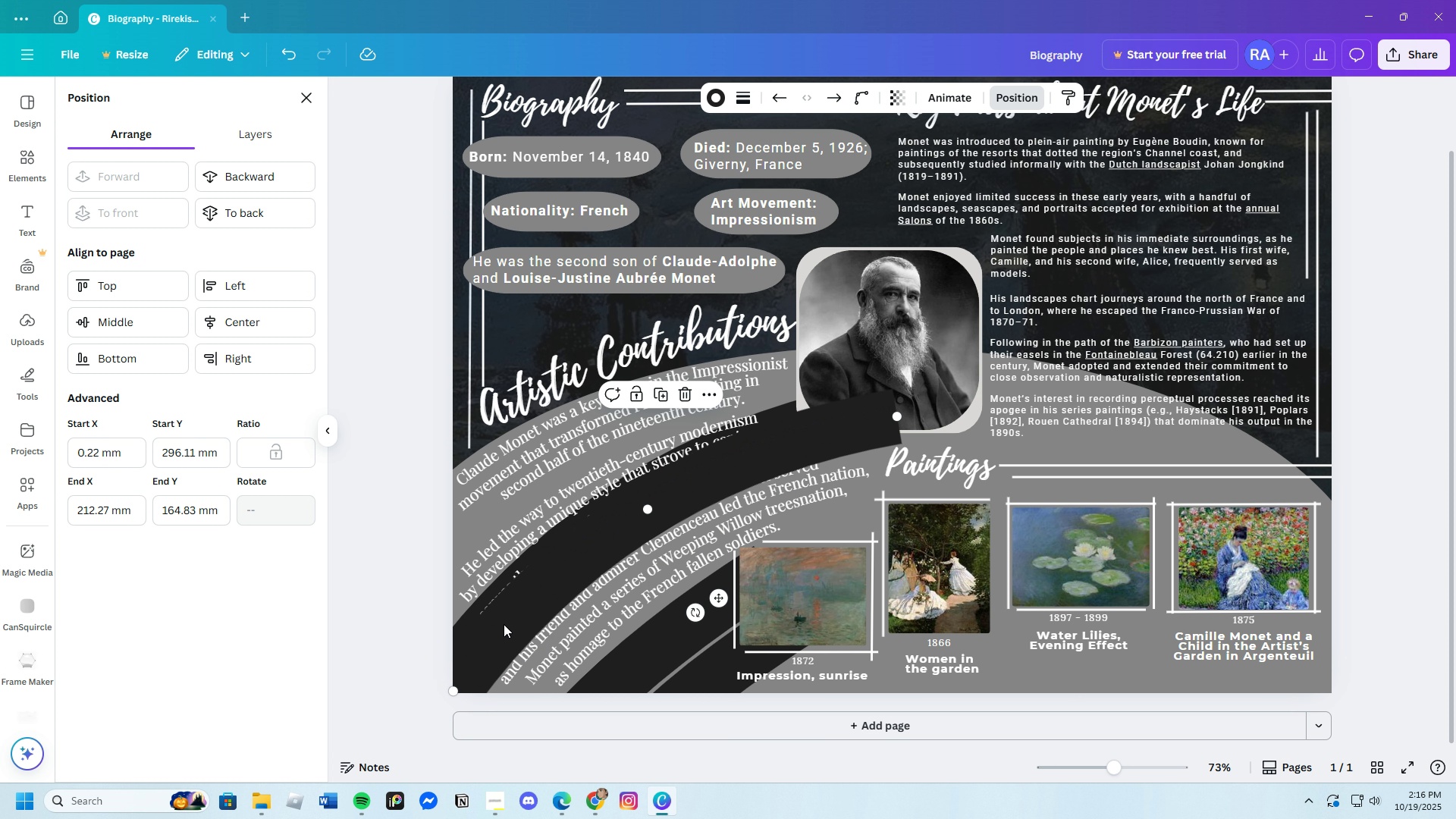 
left_click_drag(start_coordinate=[504, 624], to_coordinate=[477, 554])
 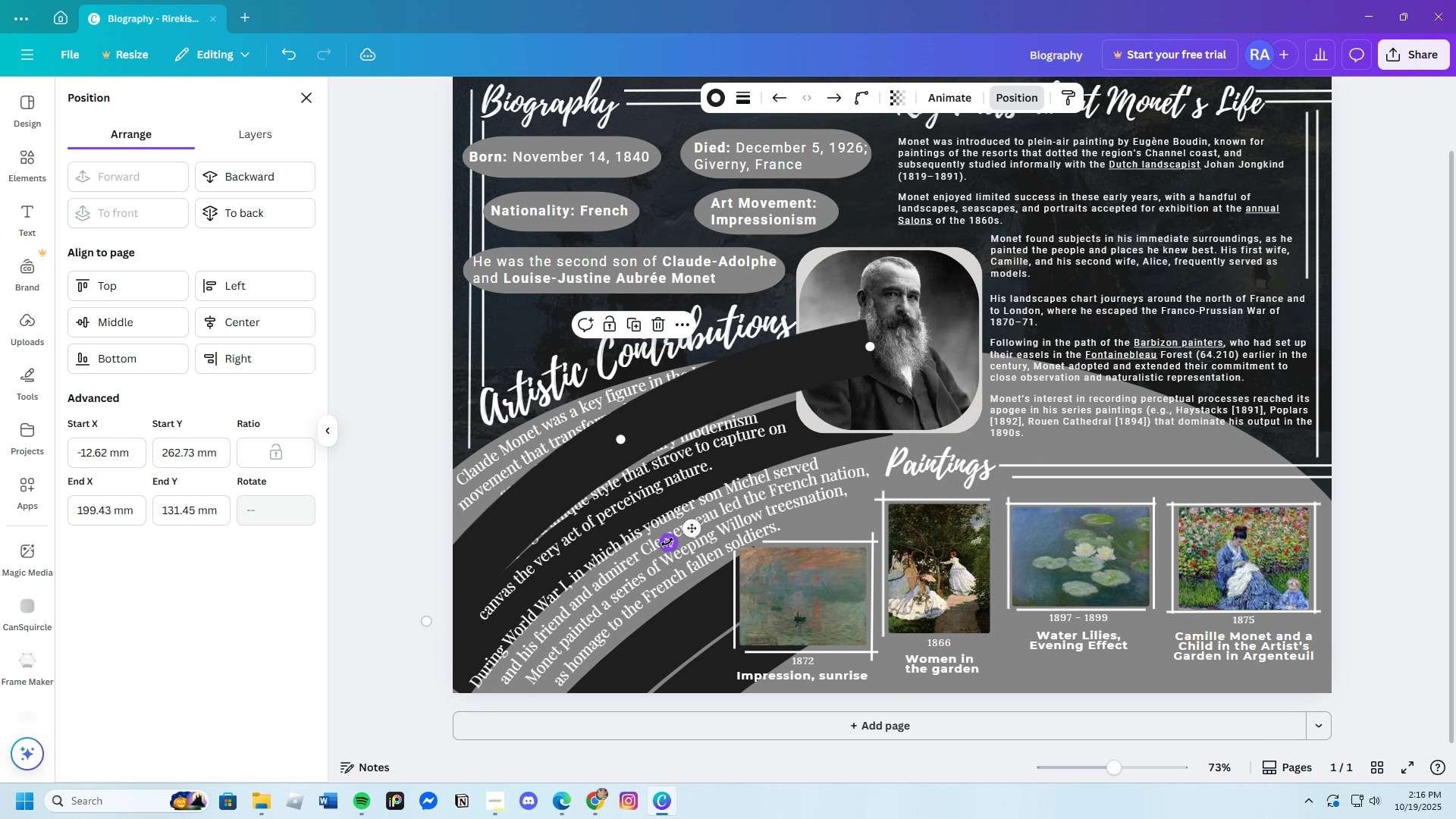 
left_click_drag(start_coordinate=[667, 542], to_coordinate=[669, 556])
 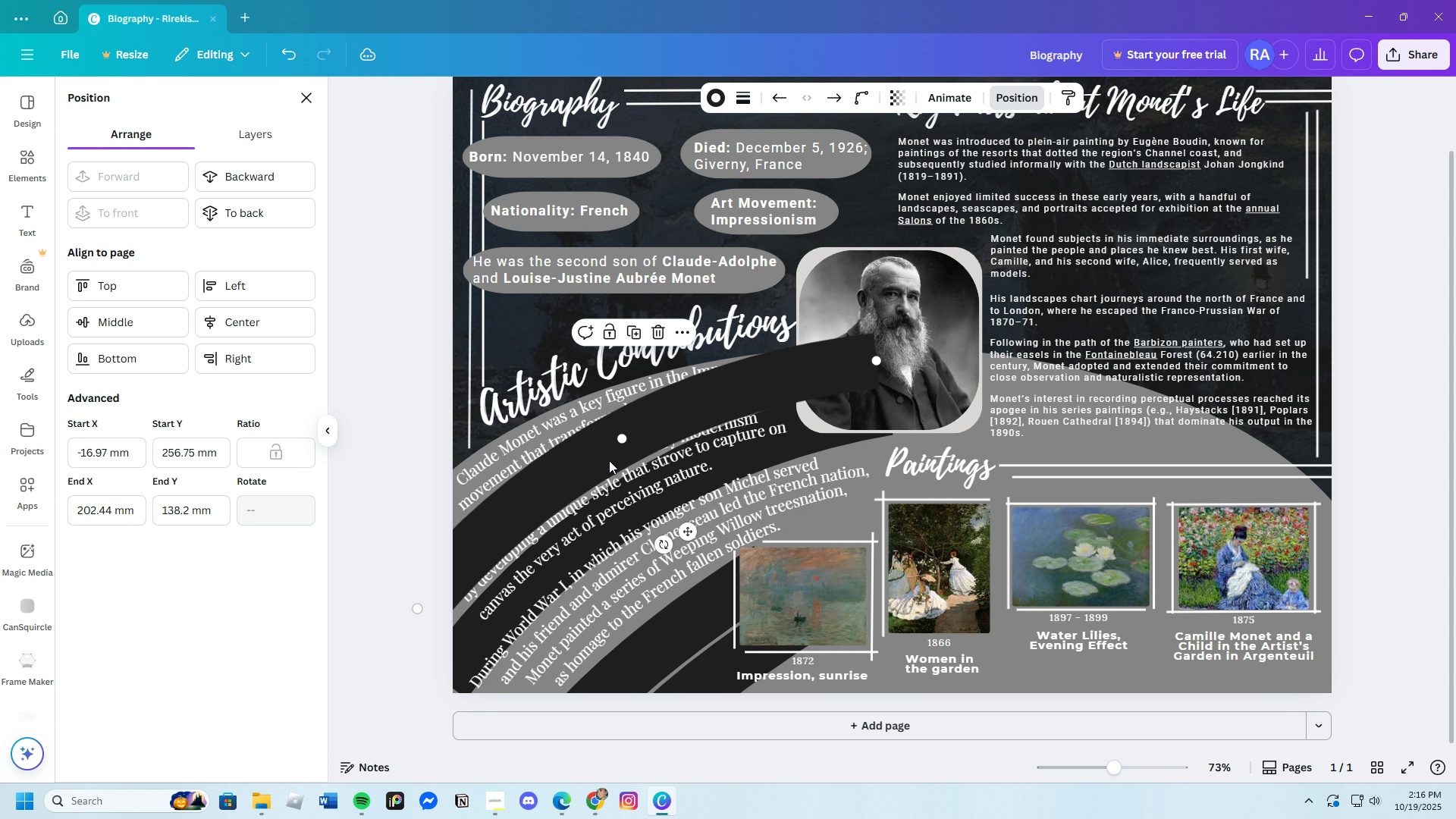 
left_click_drag(start_coordinate=[609, 457], to_coordinate=[611, 474])
 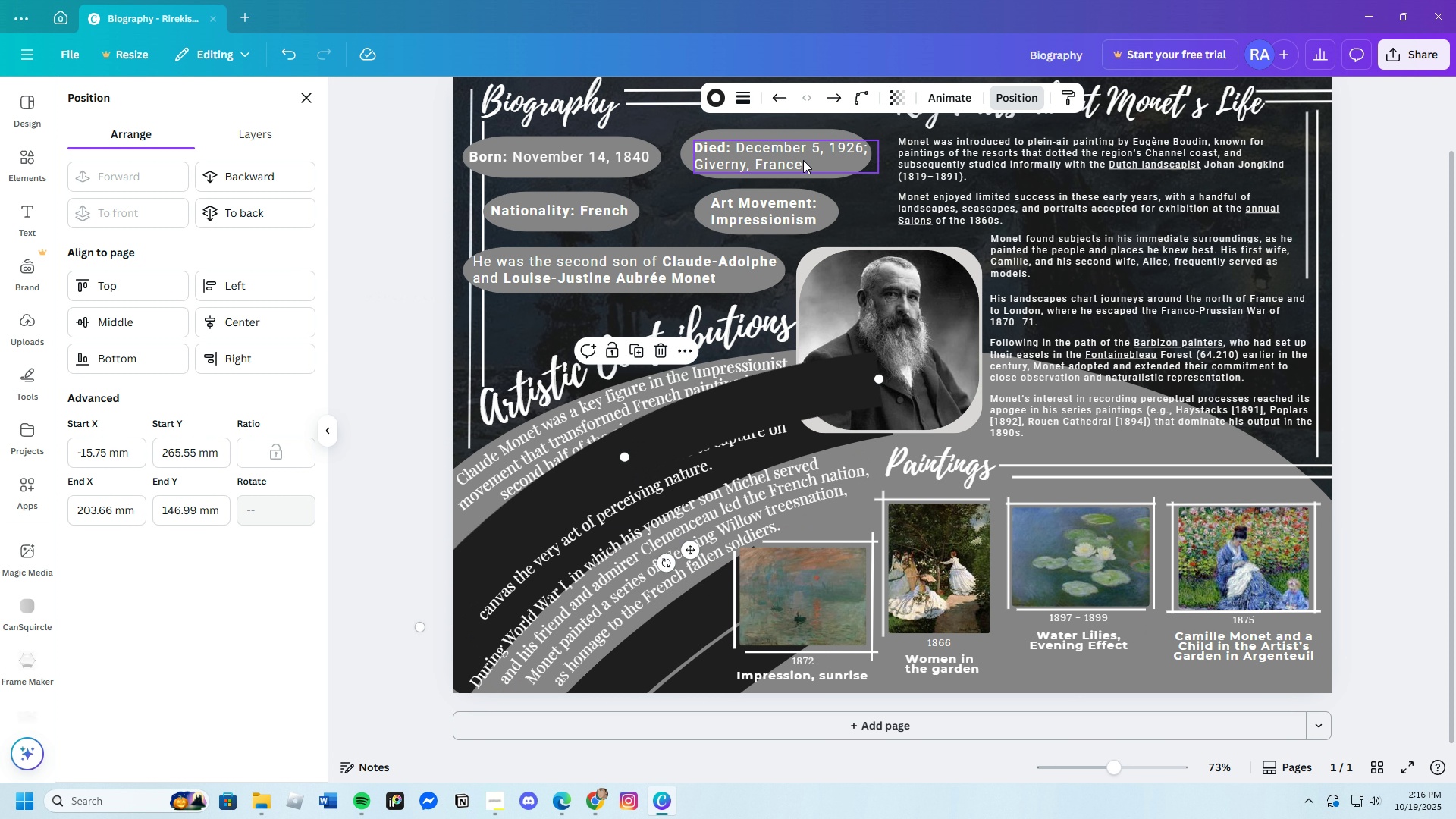 
left_click([1012, 98])
 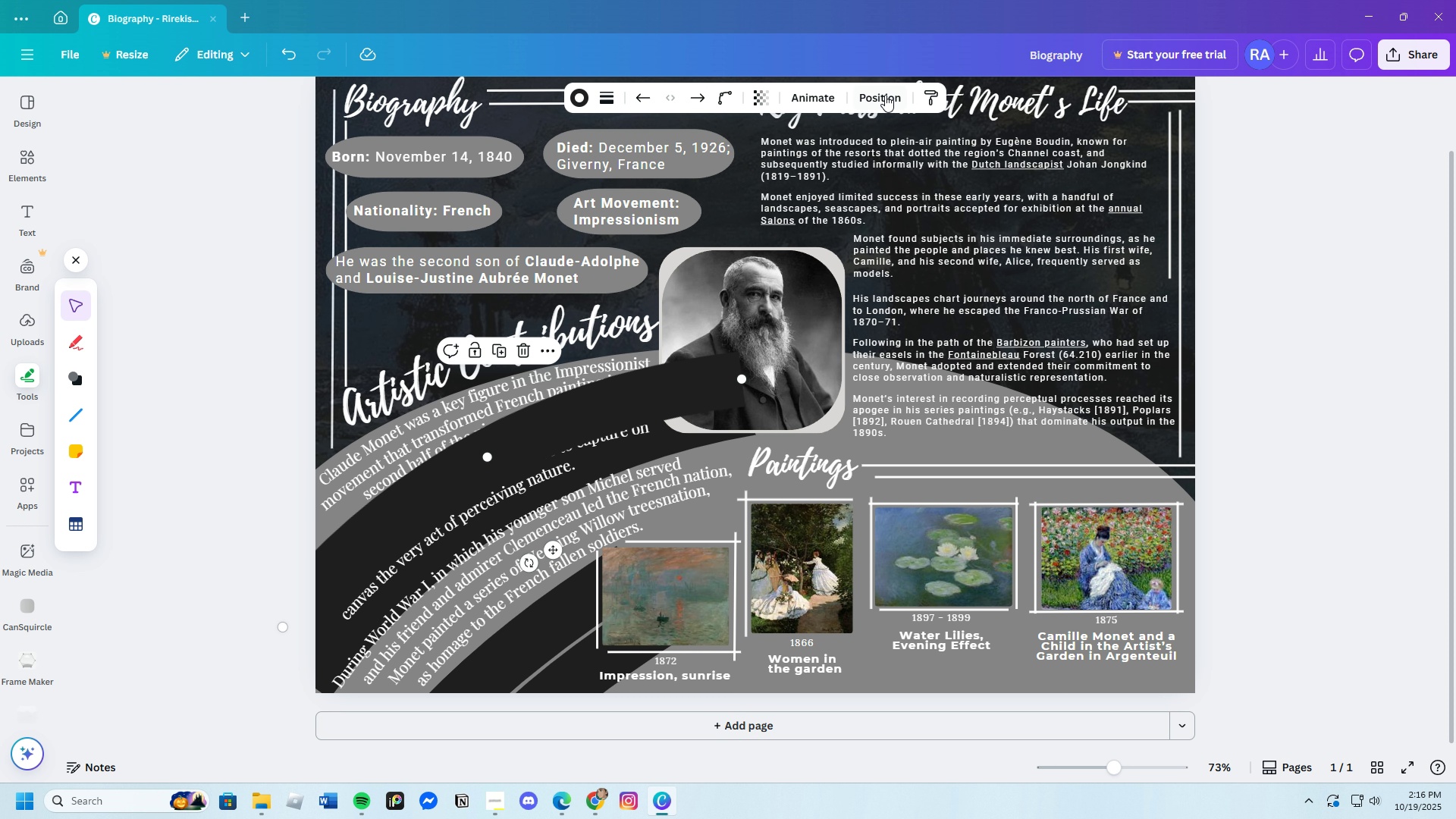 
left_click([885, 95])
 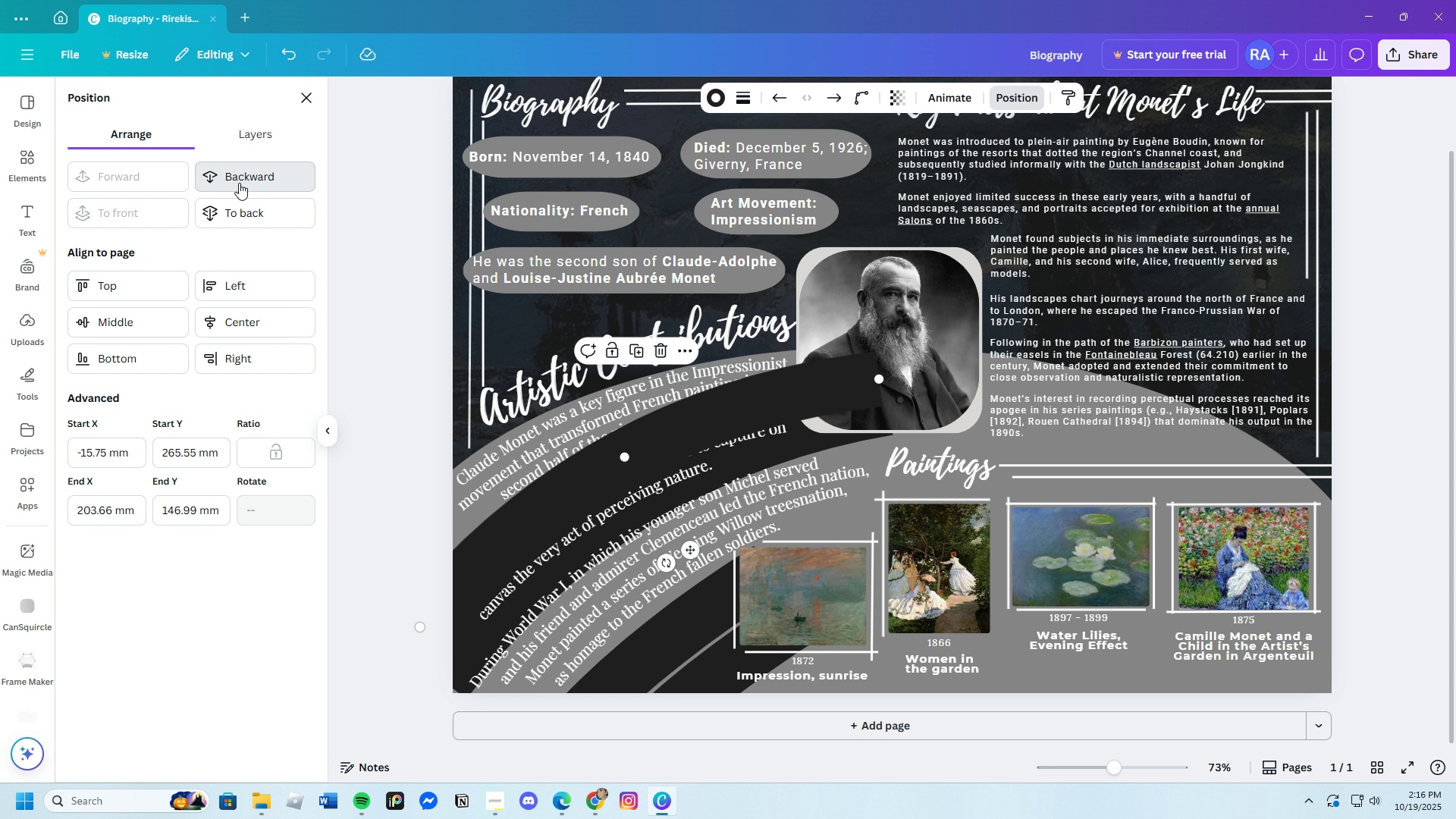 
double_click([239, 183])
 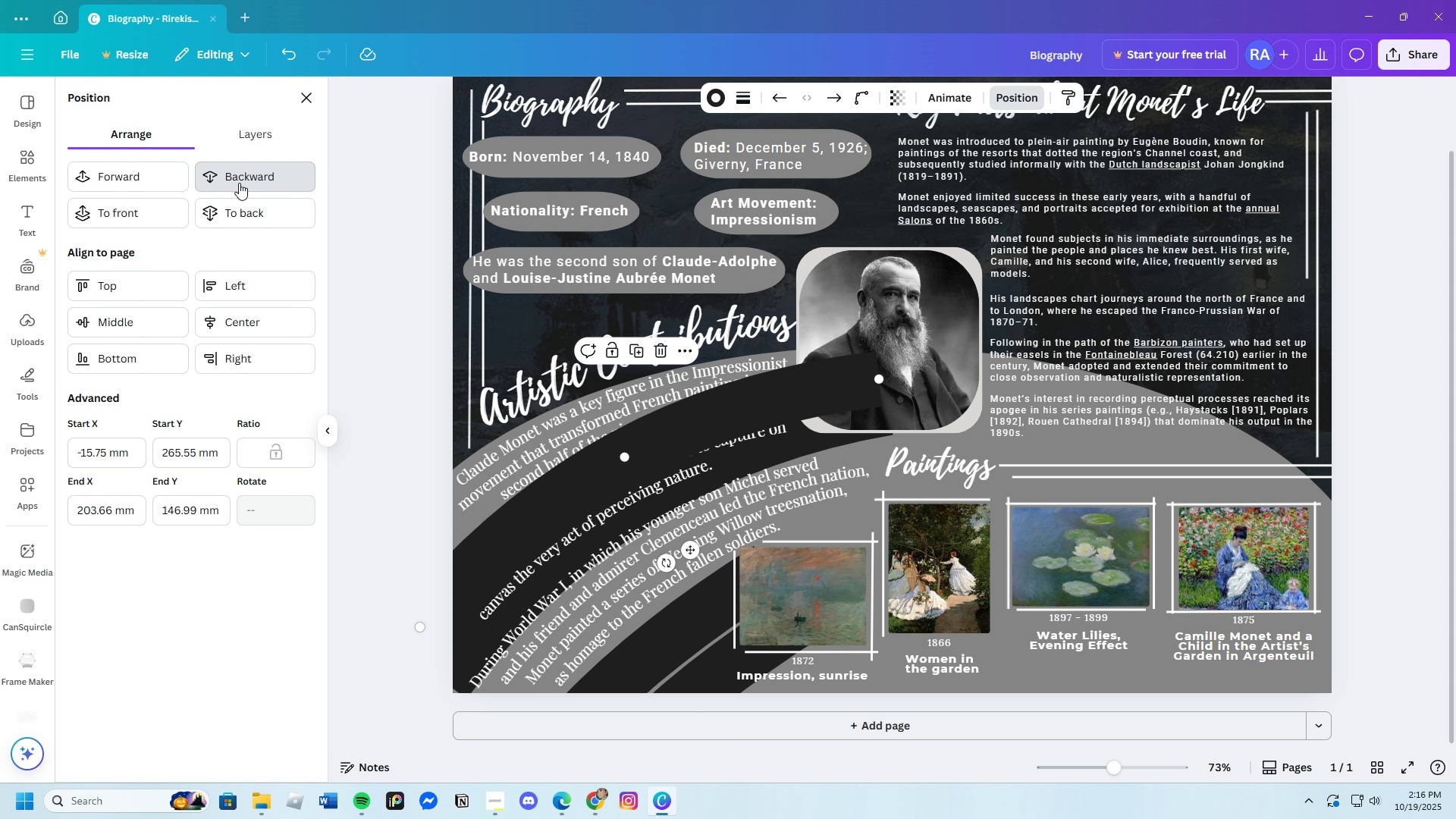 
triple_click([239, 183])
 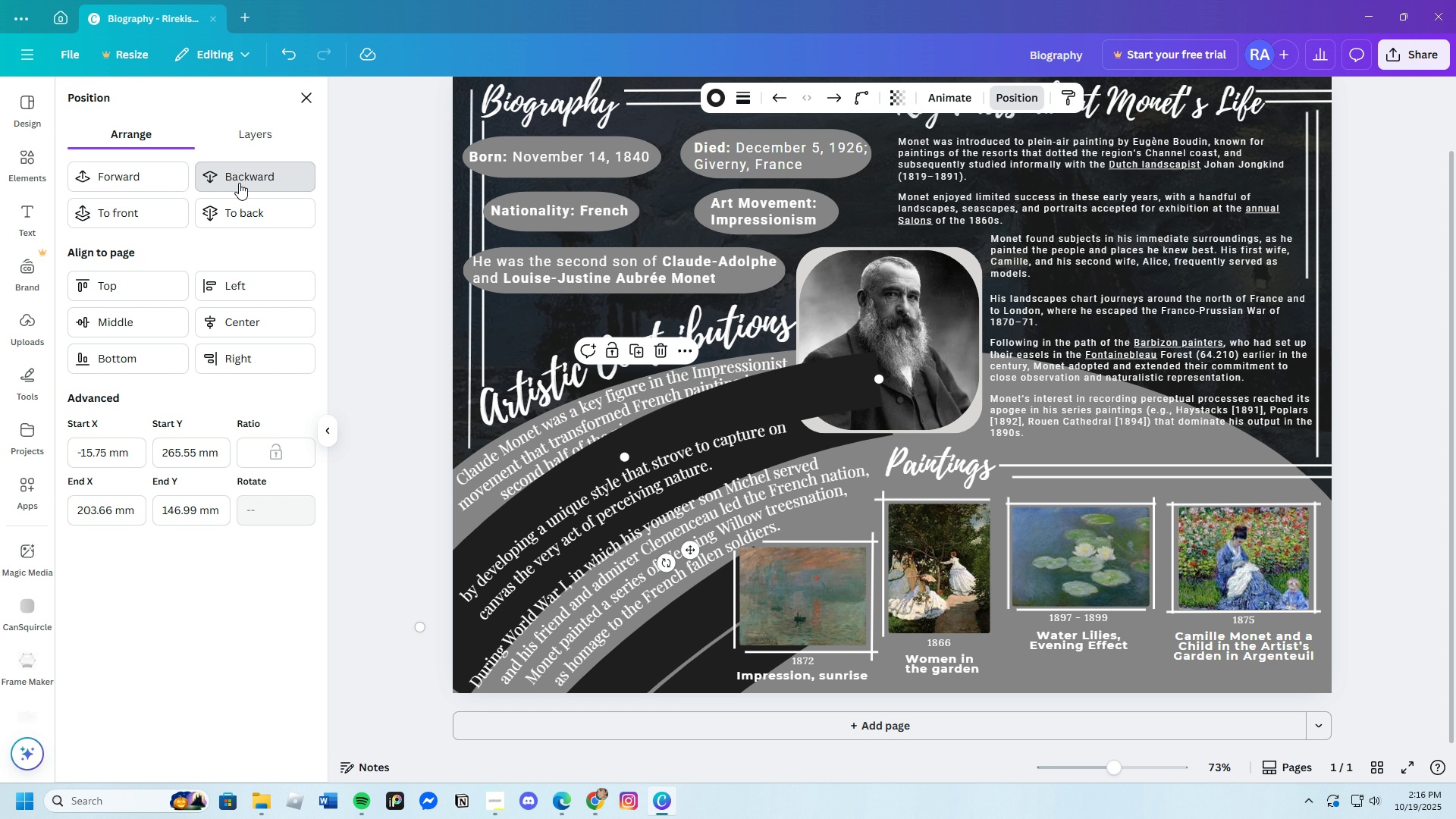 
triple_click([239, 183])
 